 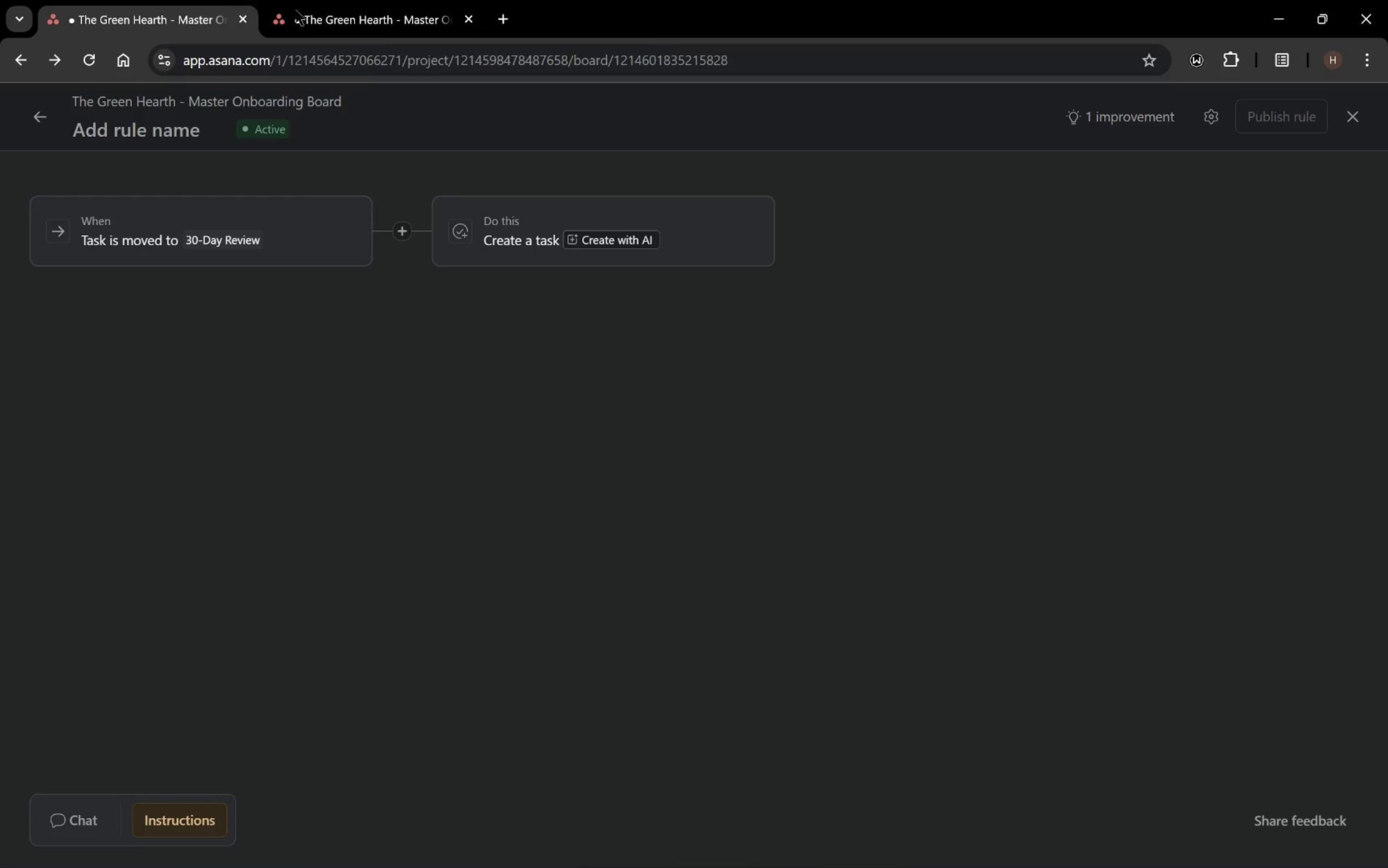 
mouse_move([642, 246])
 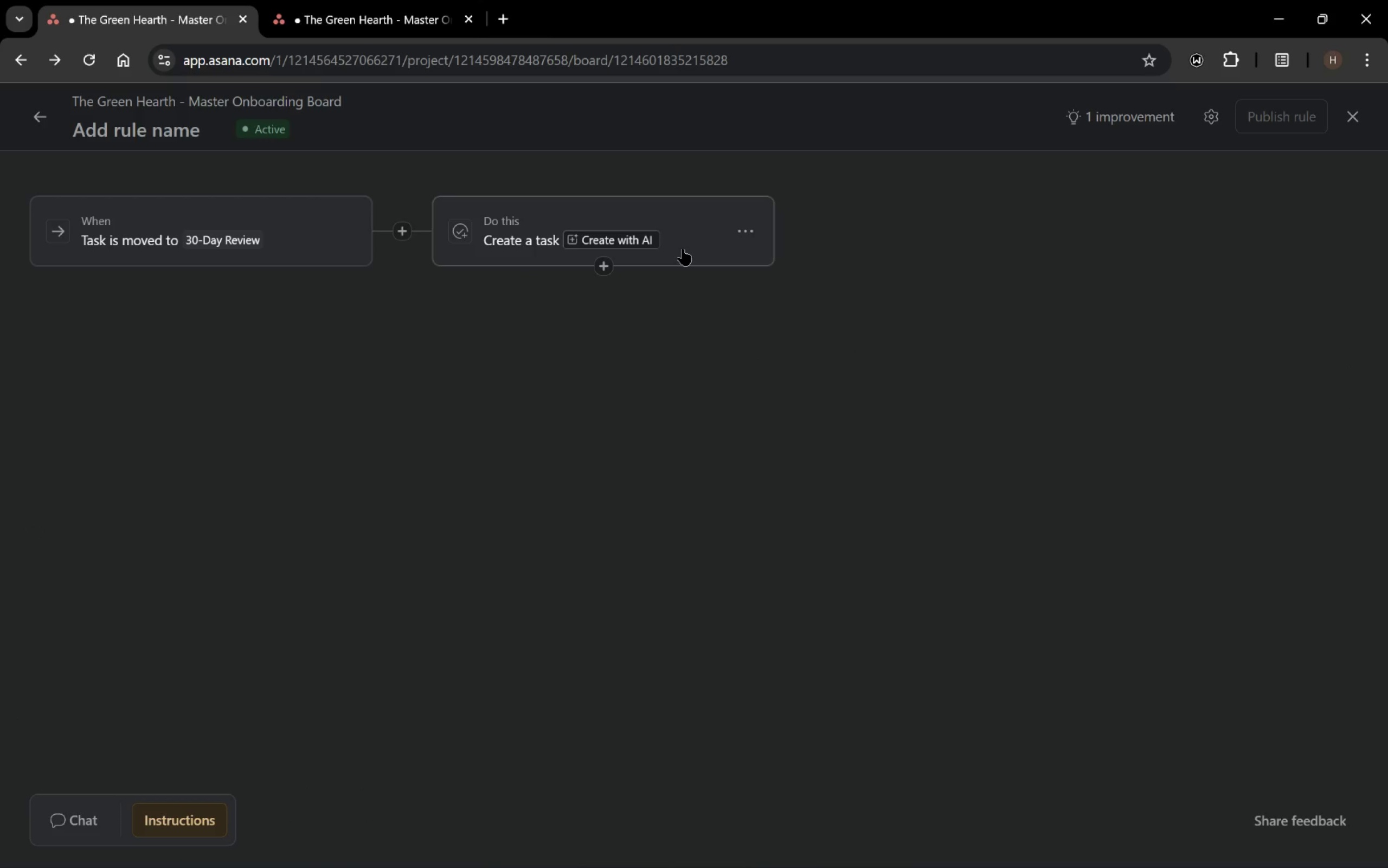 
left_click([683, 249])
 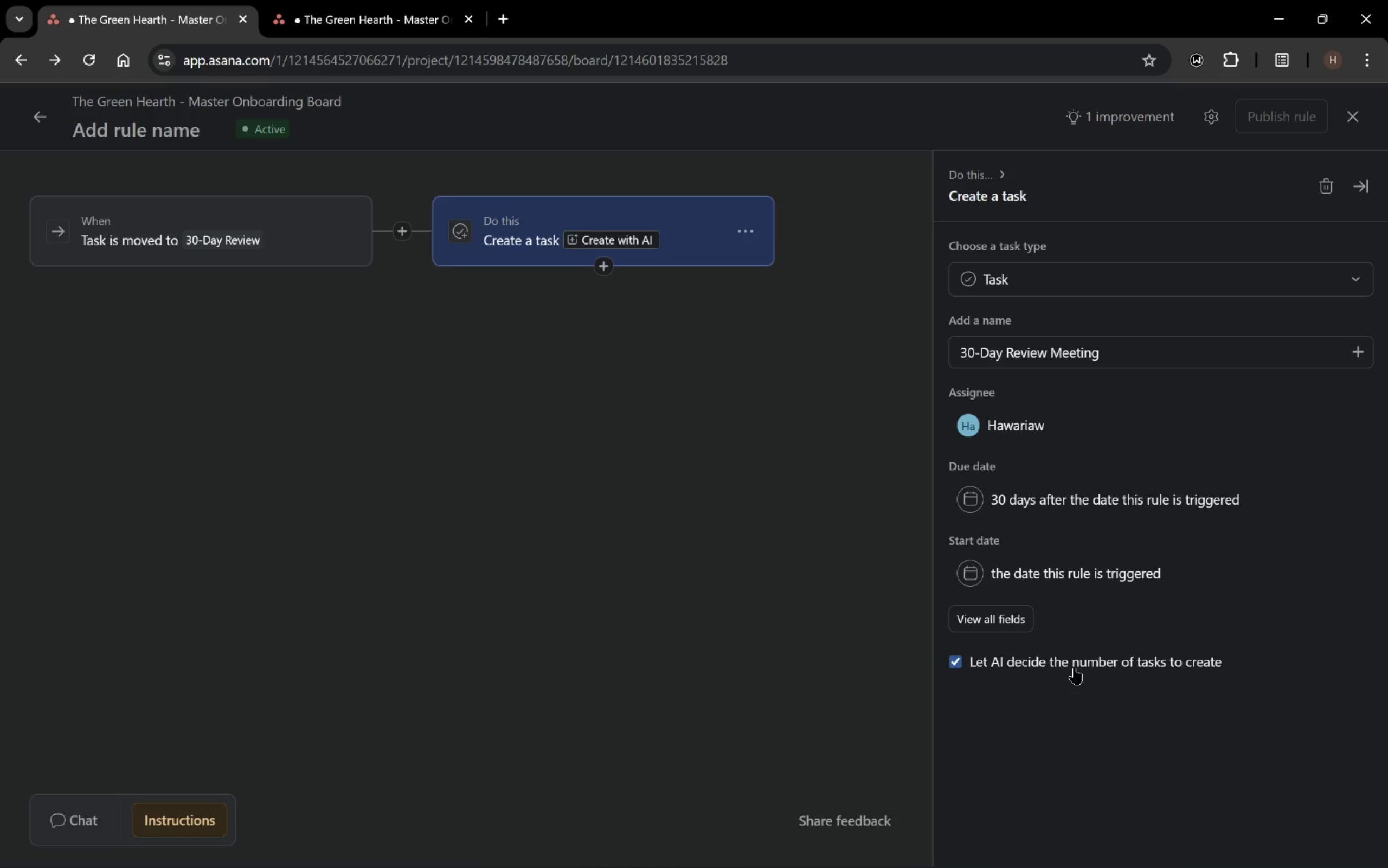 
wait(5.06)
 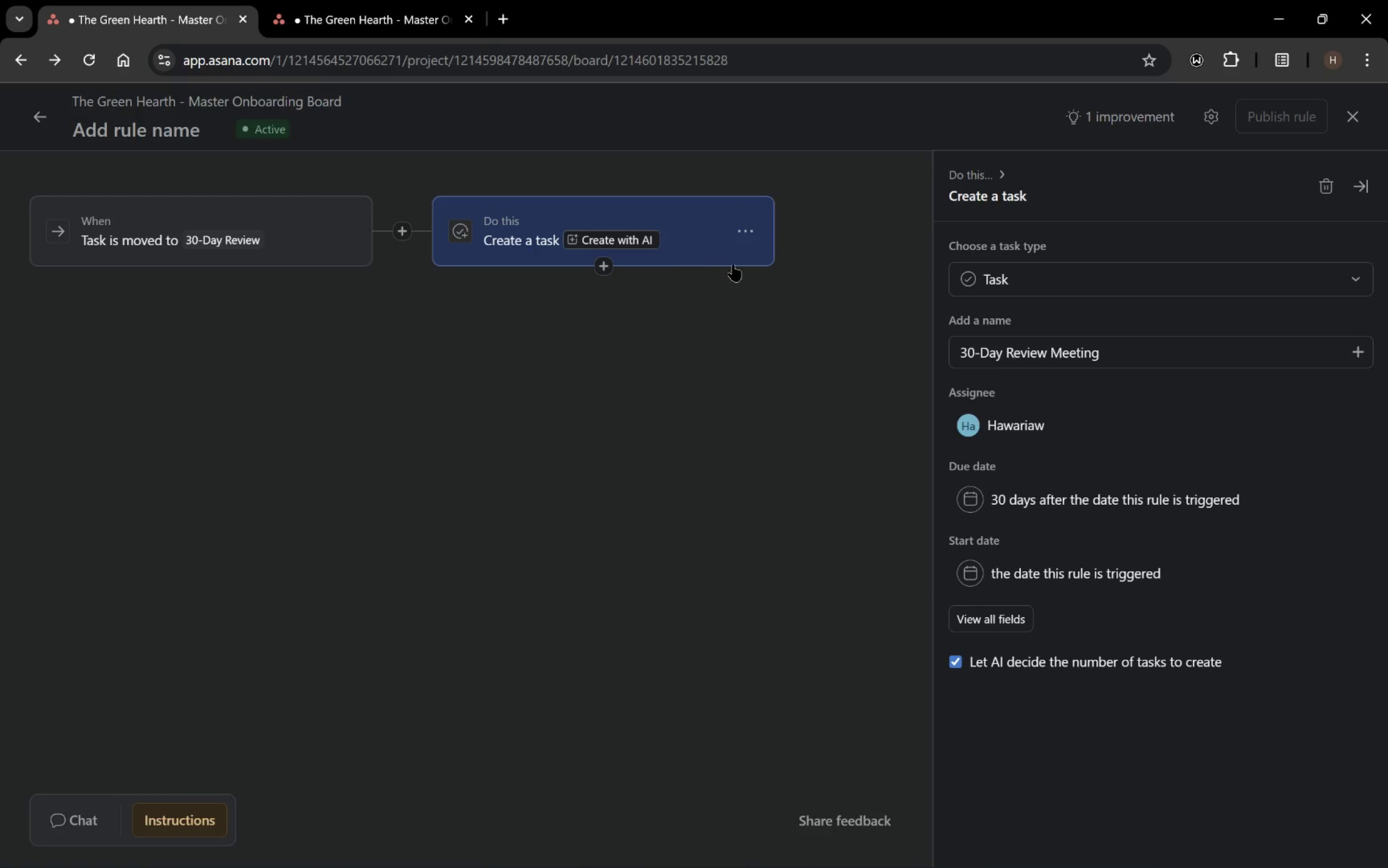 
left_click([1015, 631])
 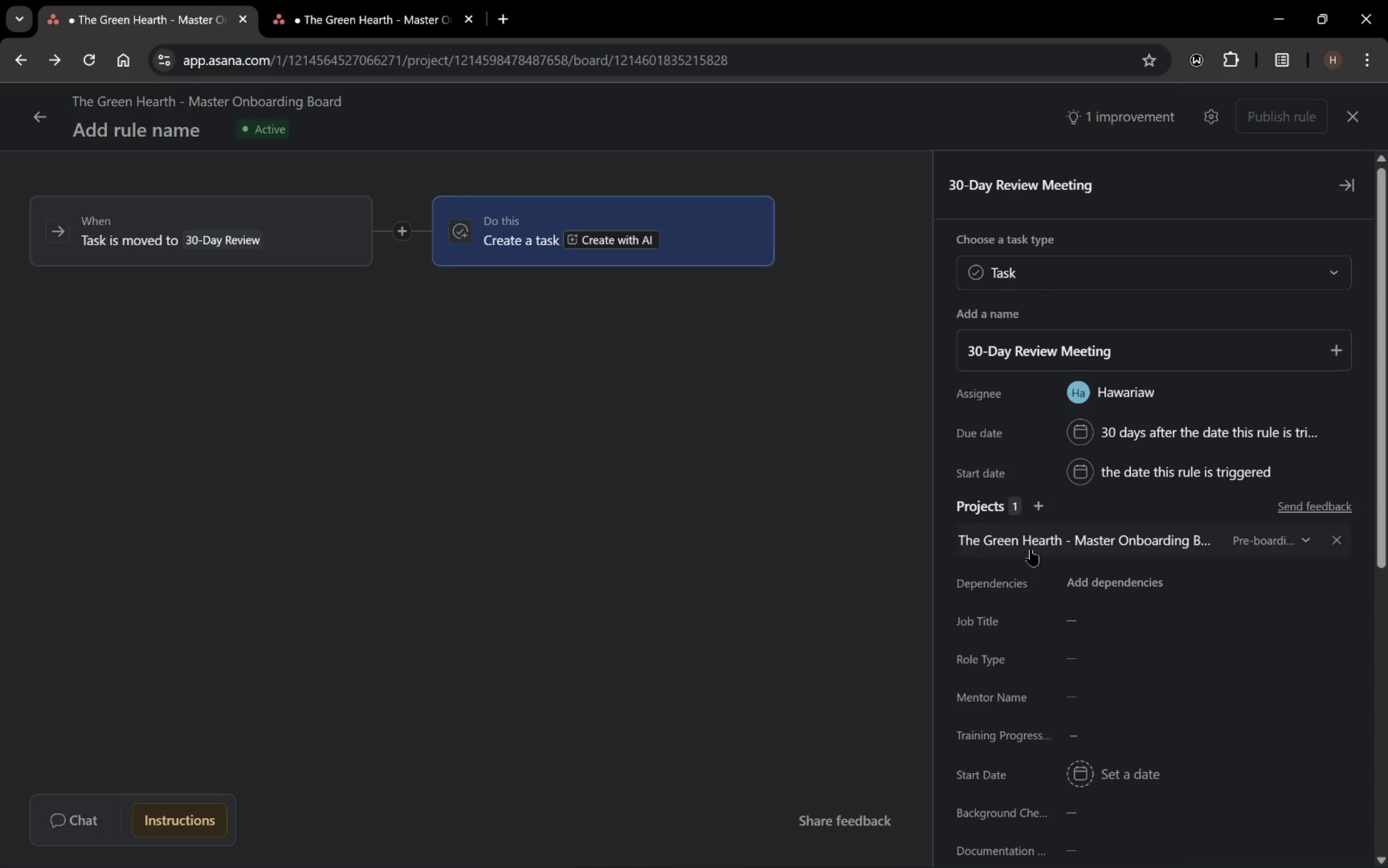 
scroll: coordinate [1110, 528], scroll_direction: down, amount: 2.0
 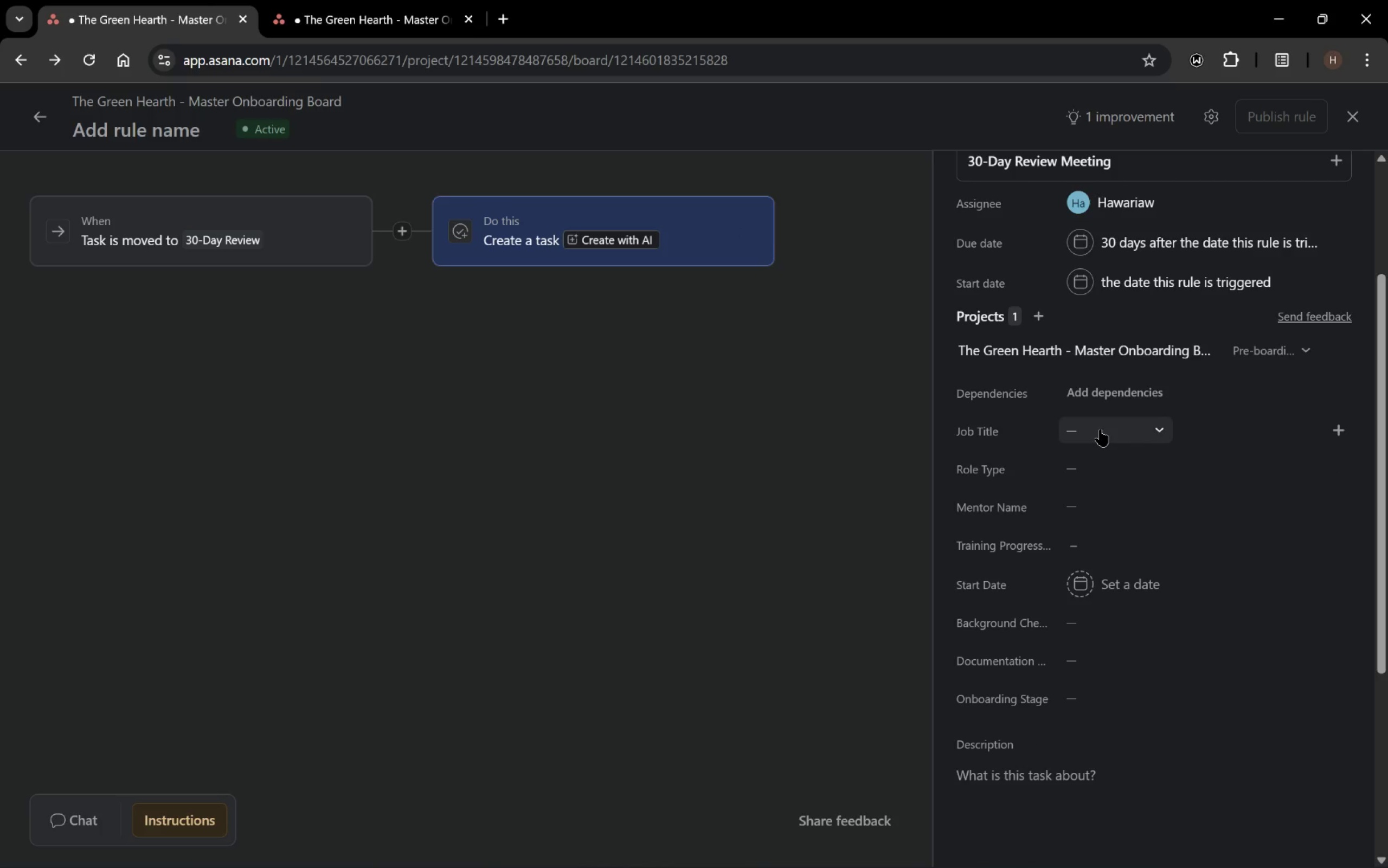 
wait(14.01)
 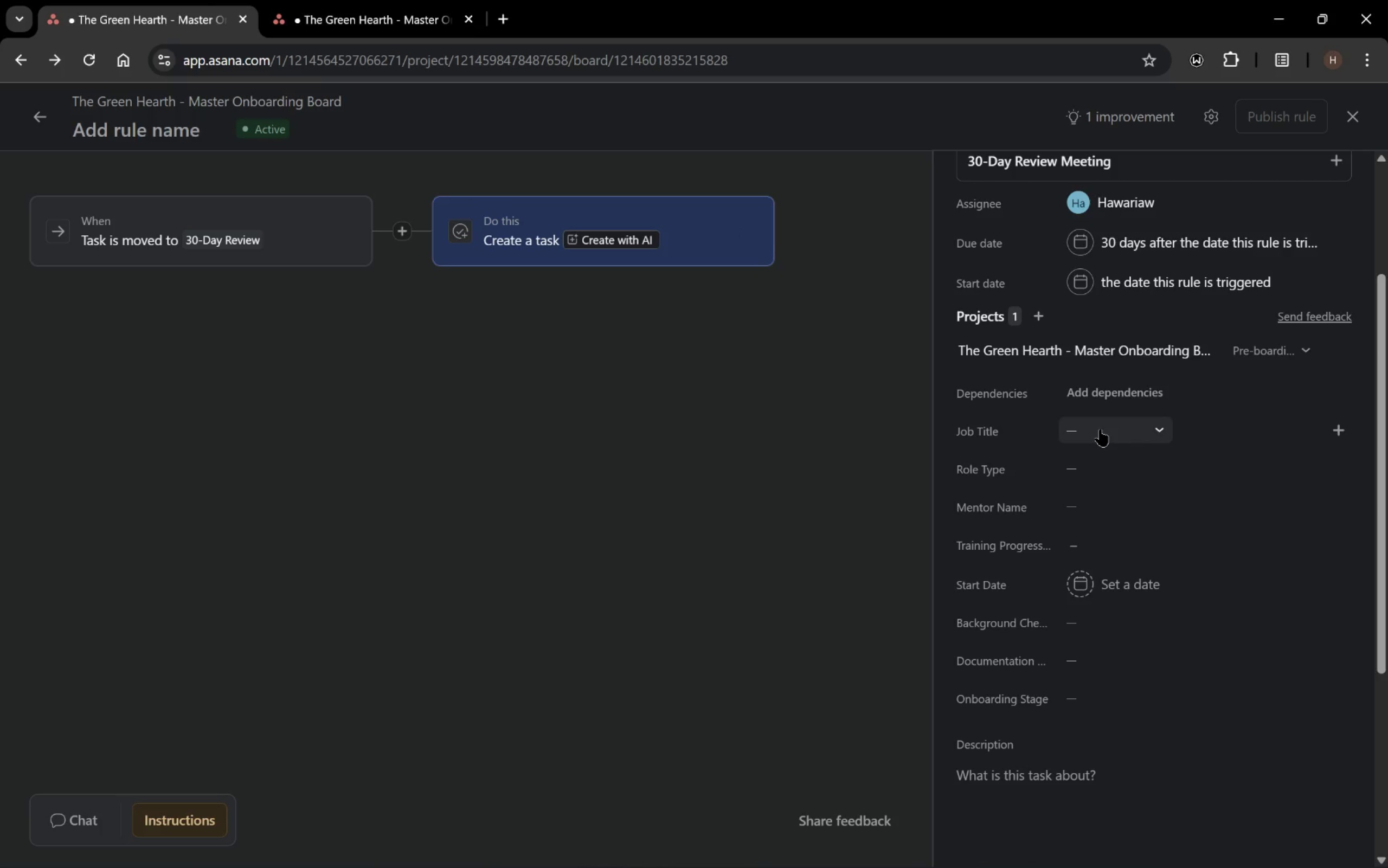 
scroll: coordinate [1118, 667], scroll_direction: down, amount: 2.0
 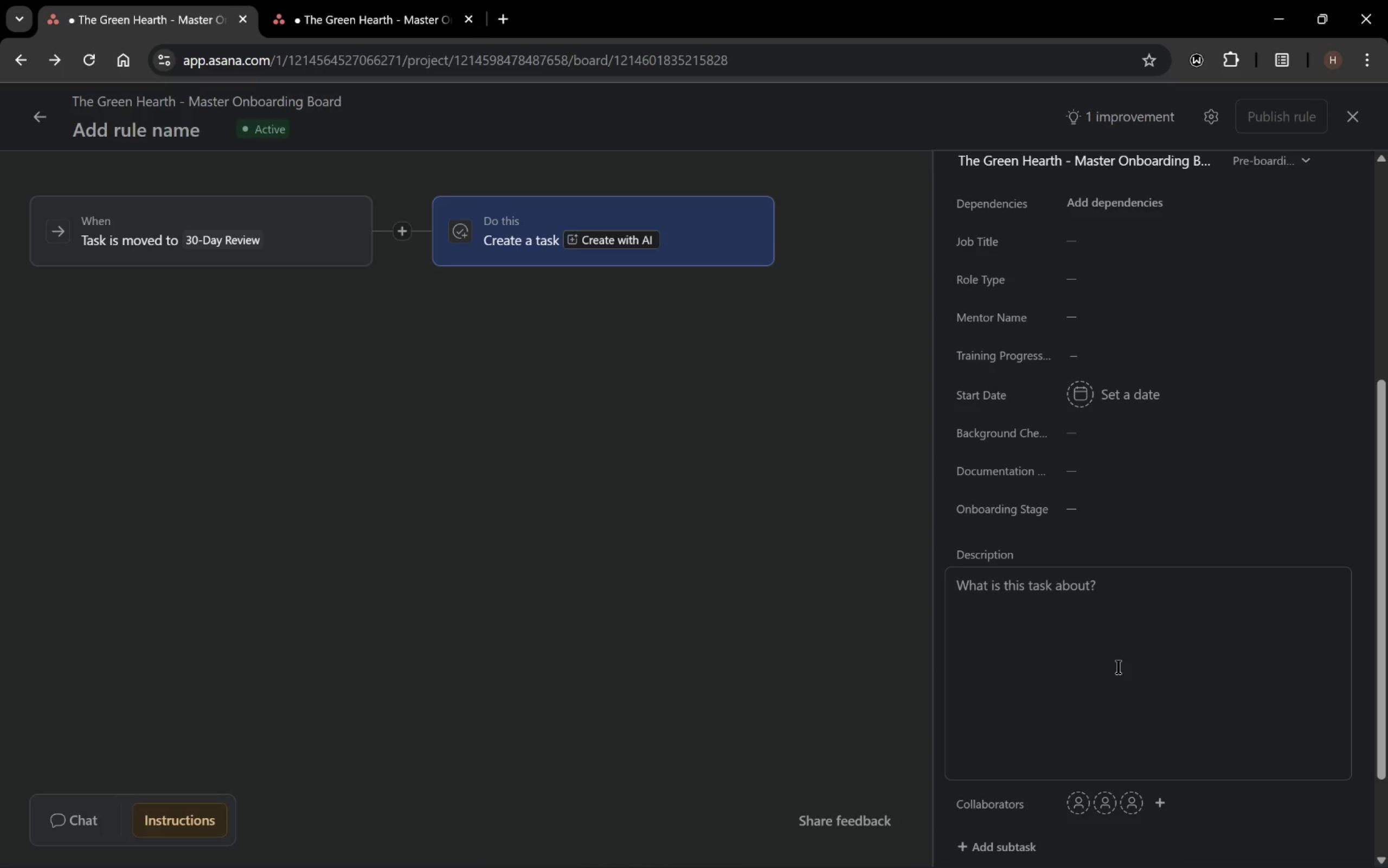 
scroll: coordinate [1118, 667], scroll_direction: up, amount: 4.0
 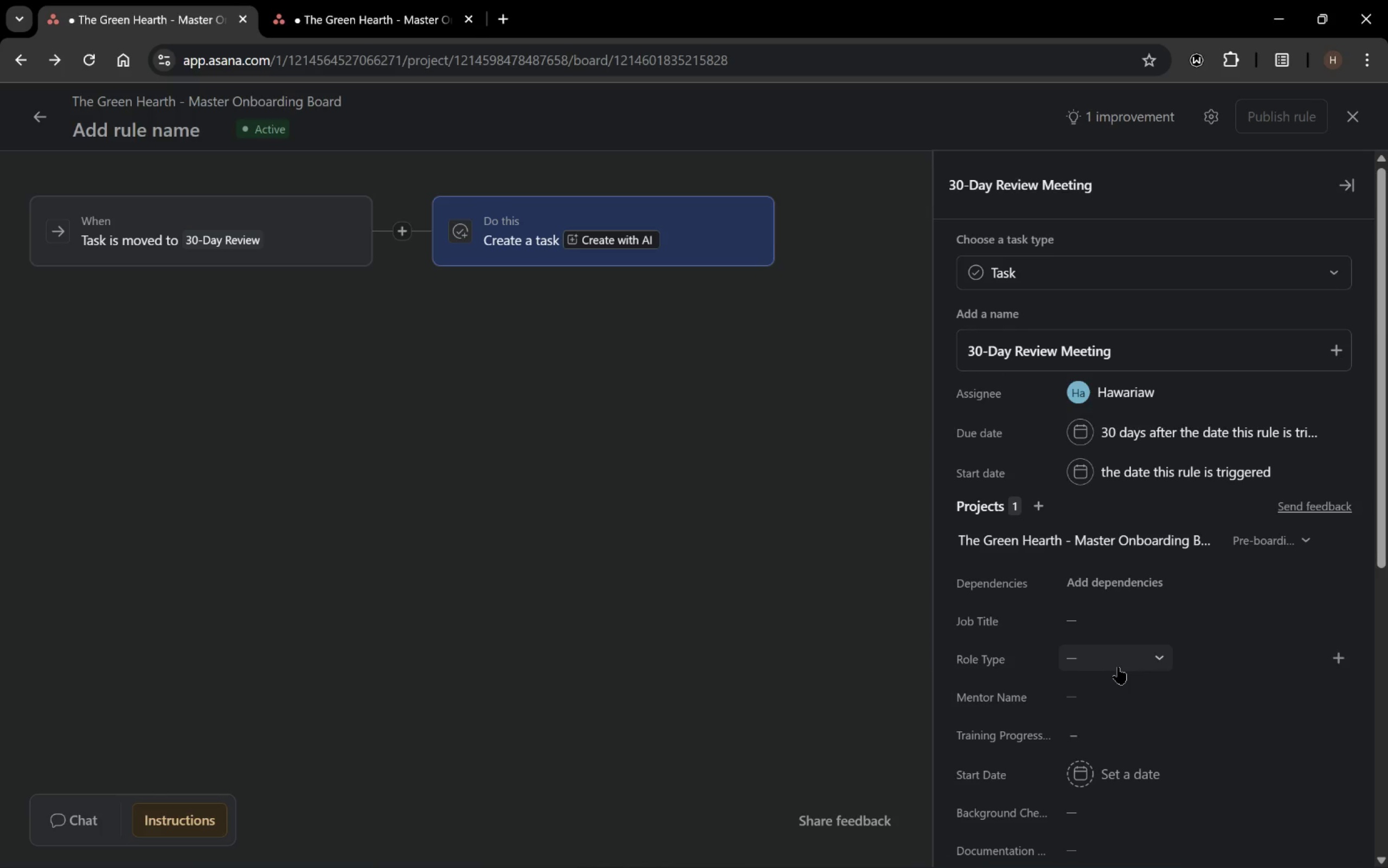 
scroll: coordinate [1118, 667], scroll_direction: down, amount: 1.0
 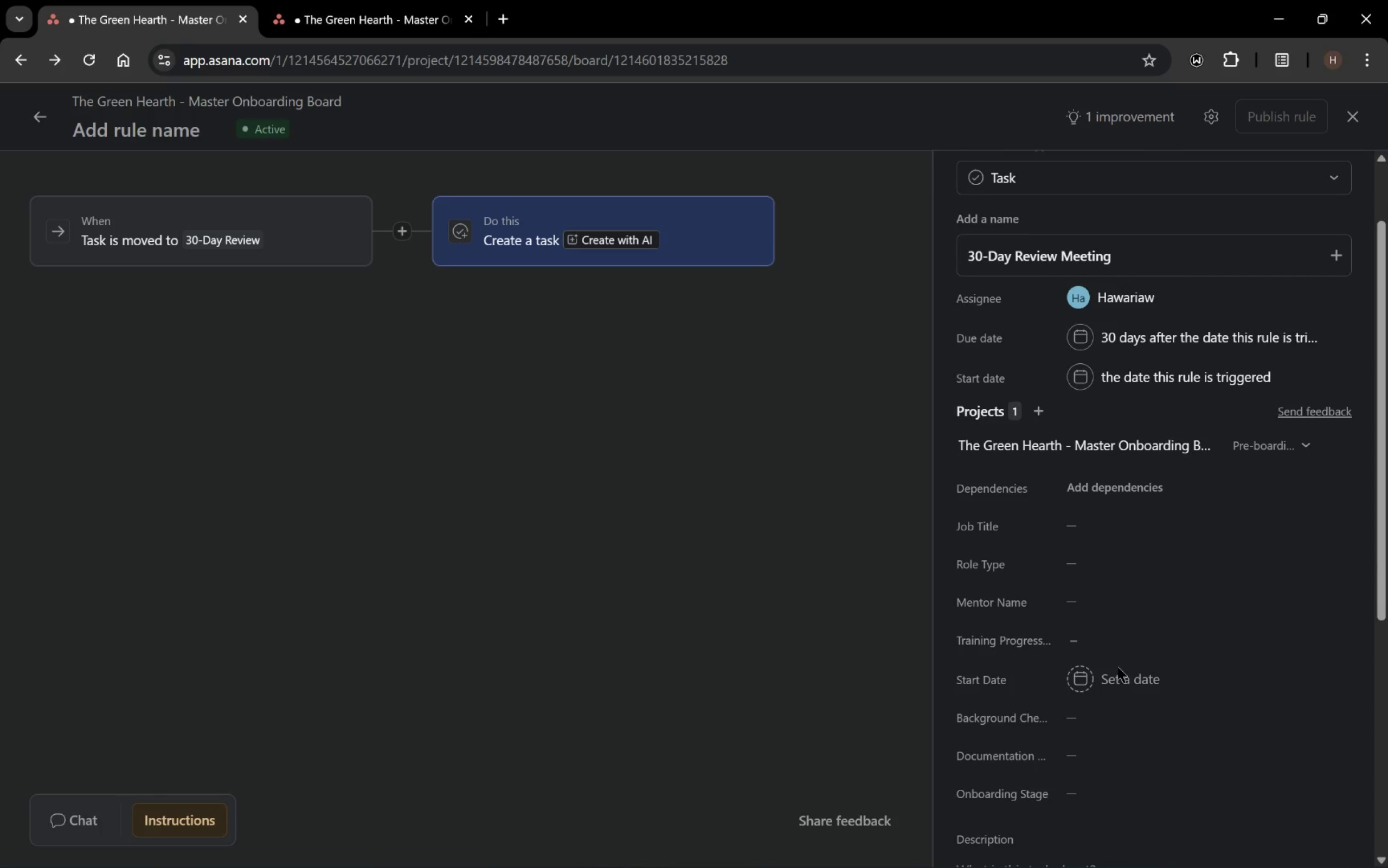 
scroll: coordinate [1118, 667], scroll_direction: up, amount: 1.0
 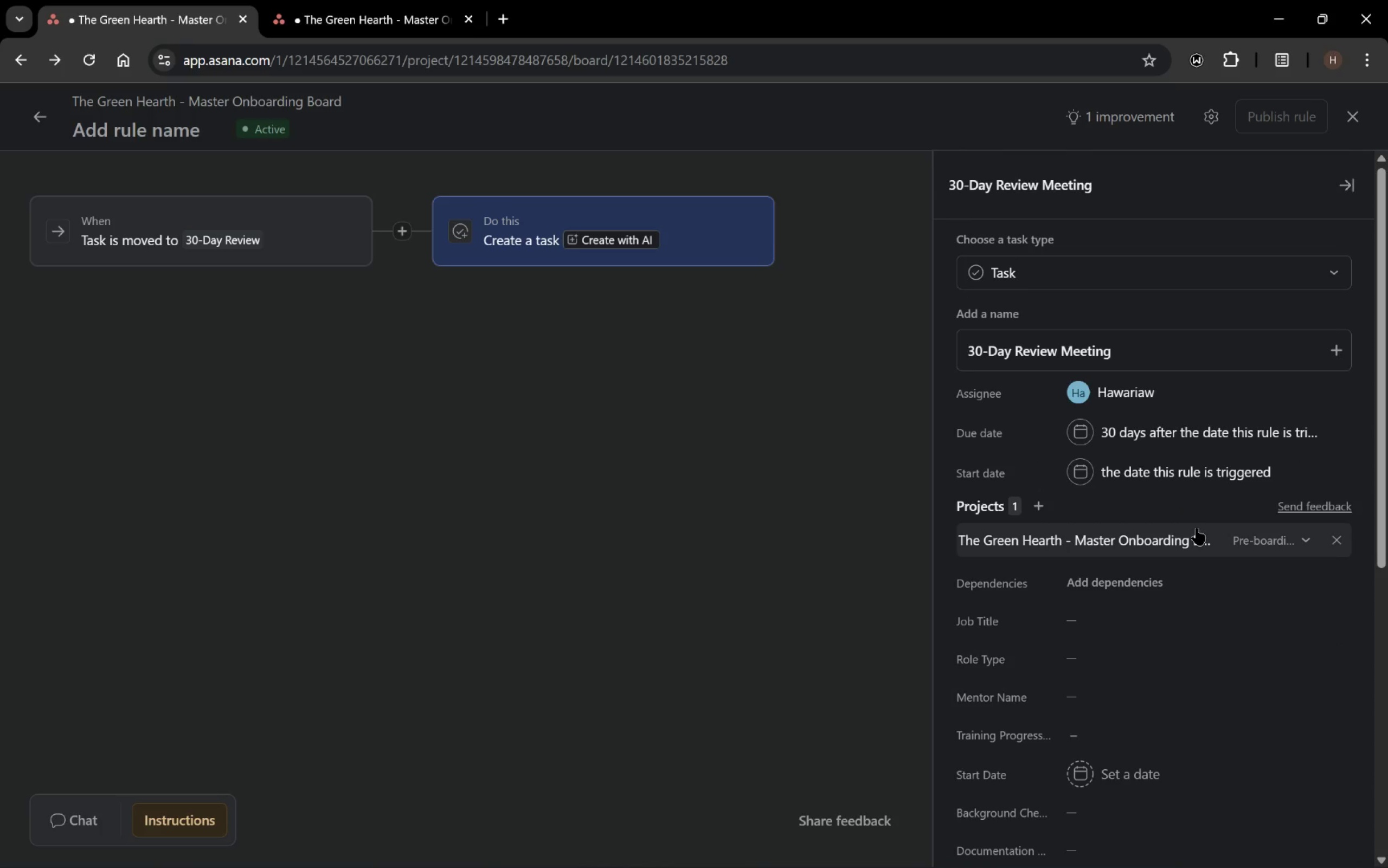 
scroll: coordinate [1186, 605], scroll_direction: down, amount: 2.0
 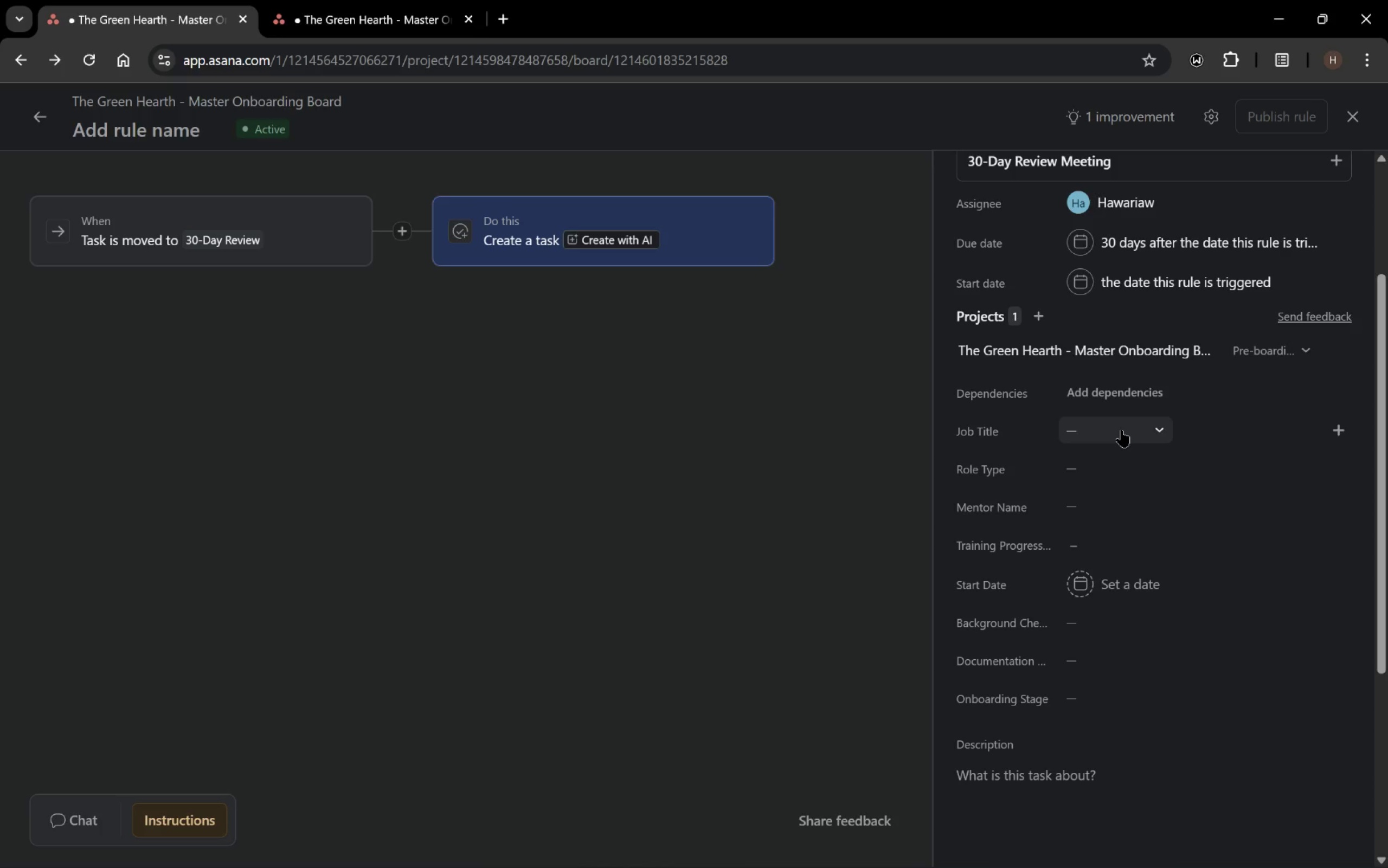 
wait(28.18)
 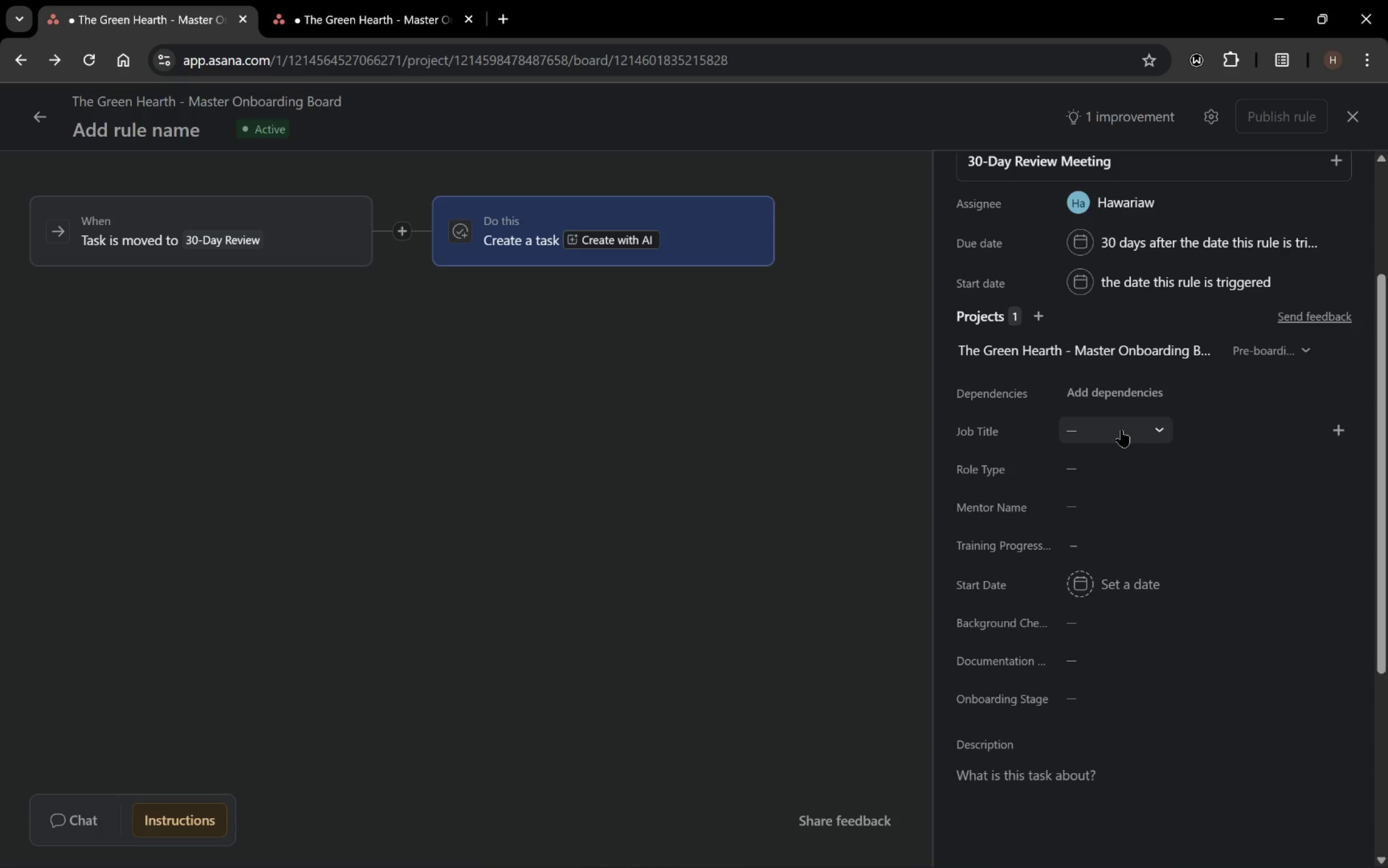 
scroll: coordinate [1020, 427], scroll_direction: up, amount: 2.0
 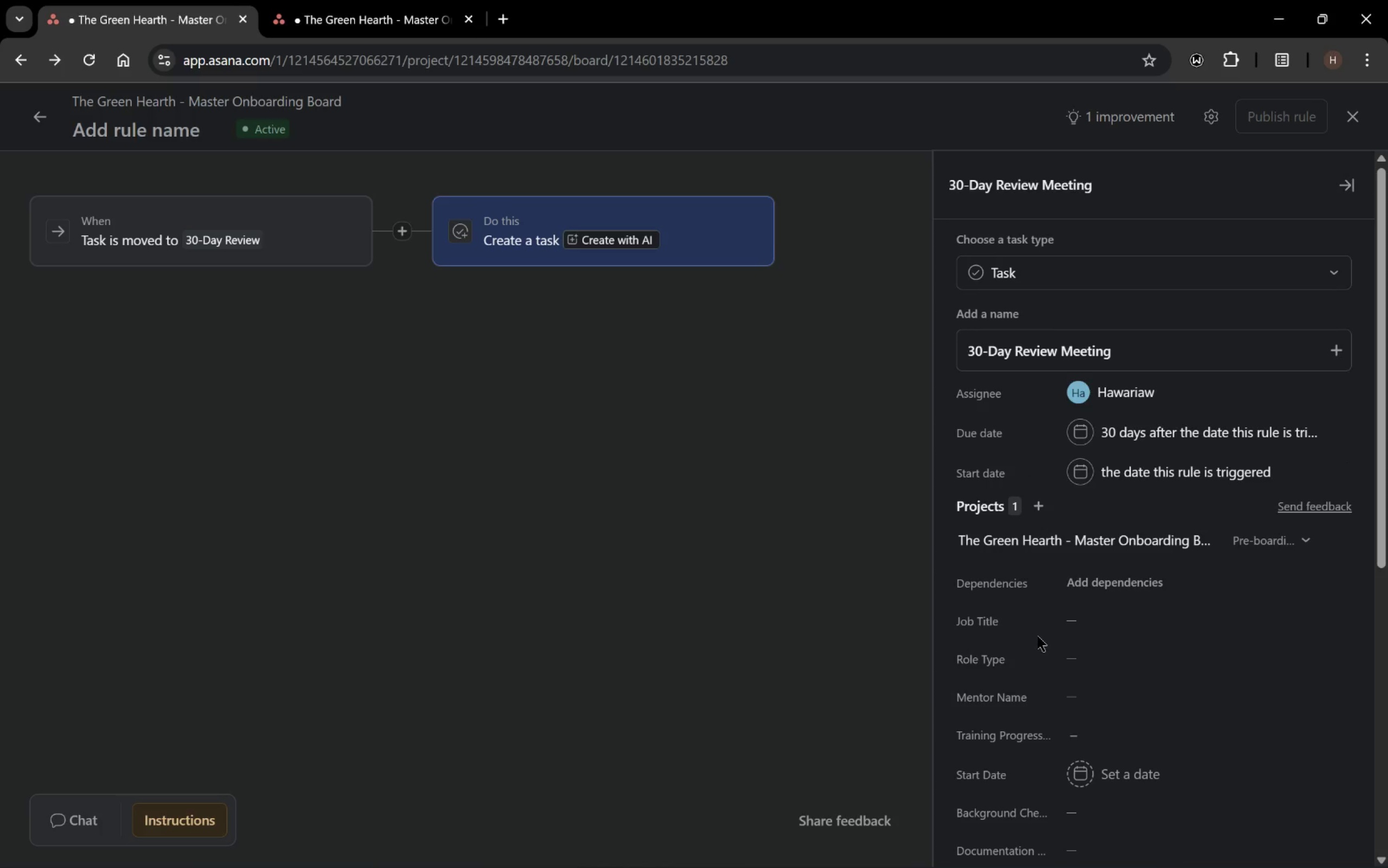 
wait(5.94)
 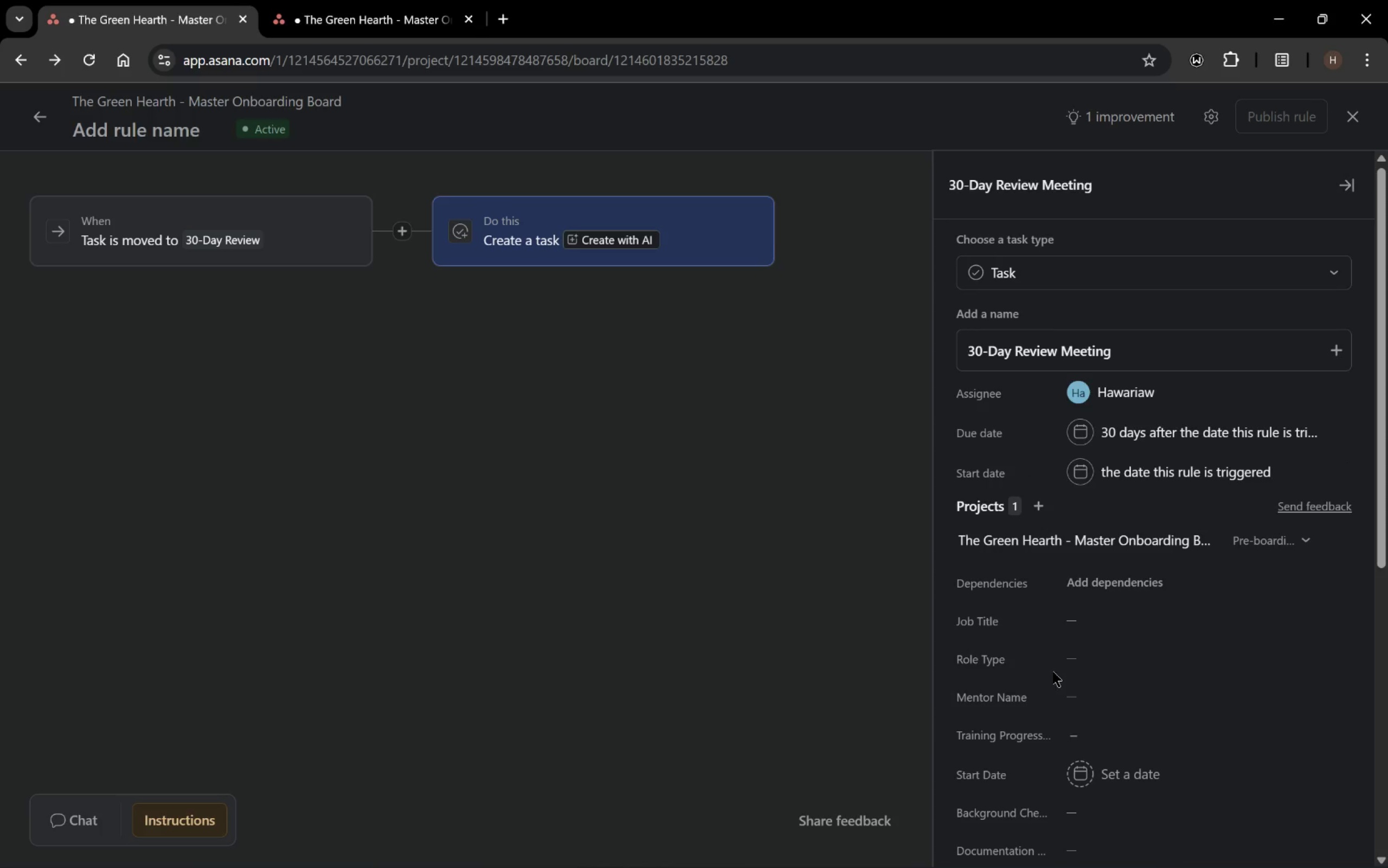 
scroll: coordinate [1114, 461], scroll_direction: down, amount: 2.0
 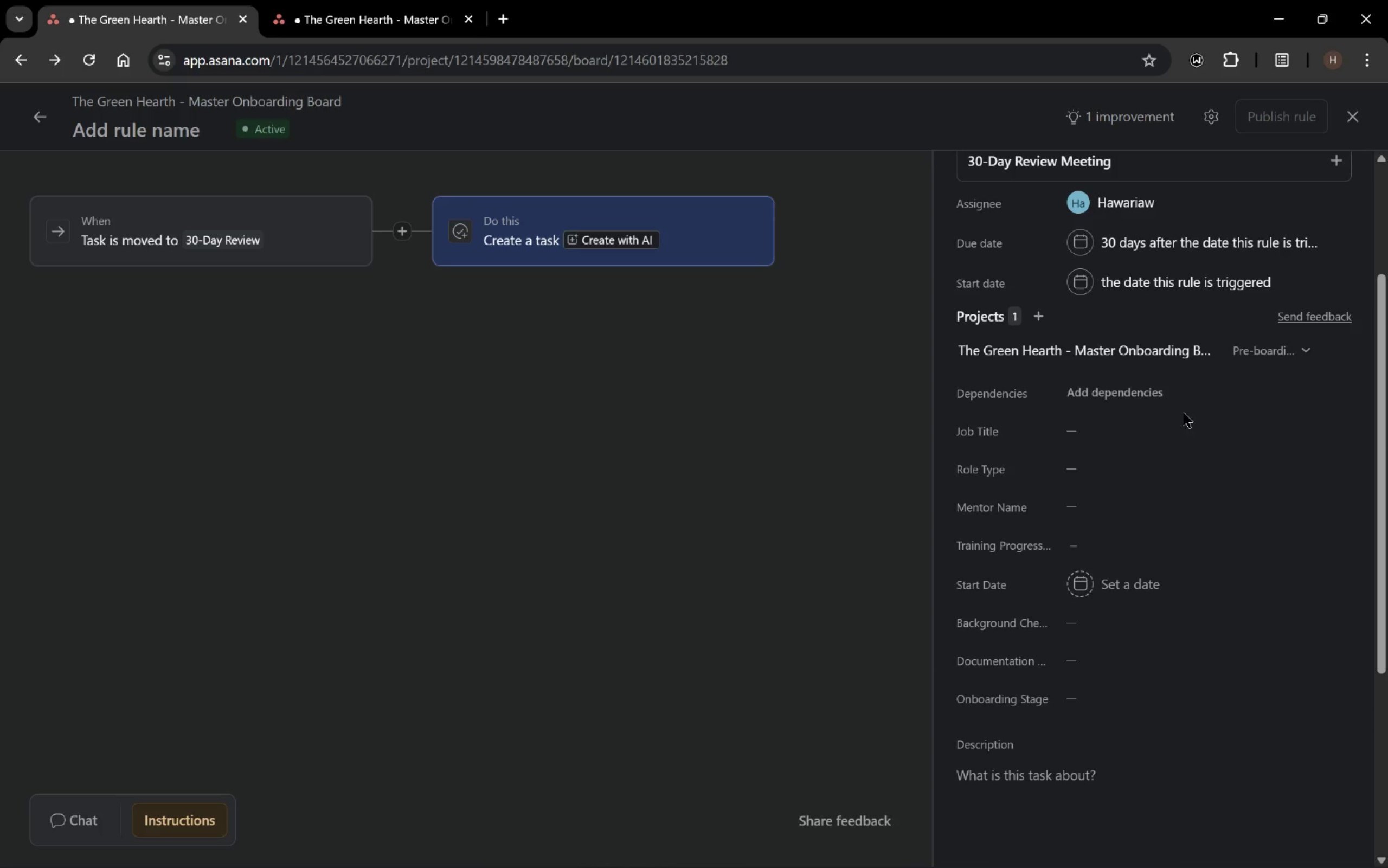 
wait(14.88)
 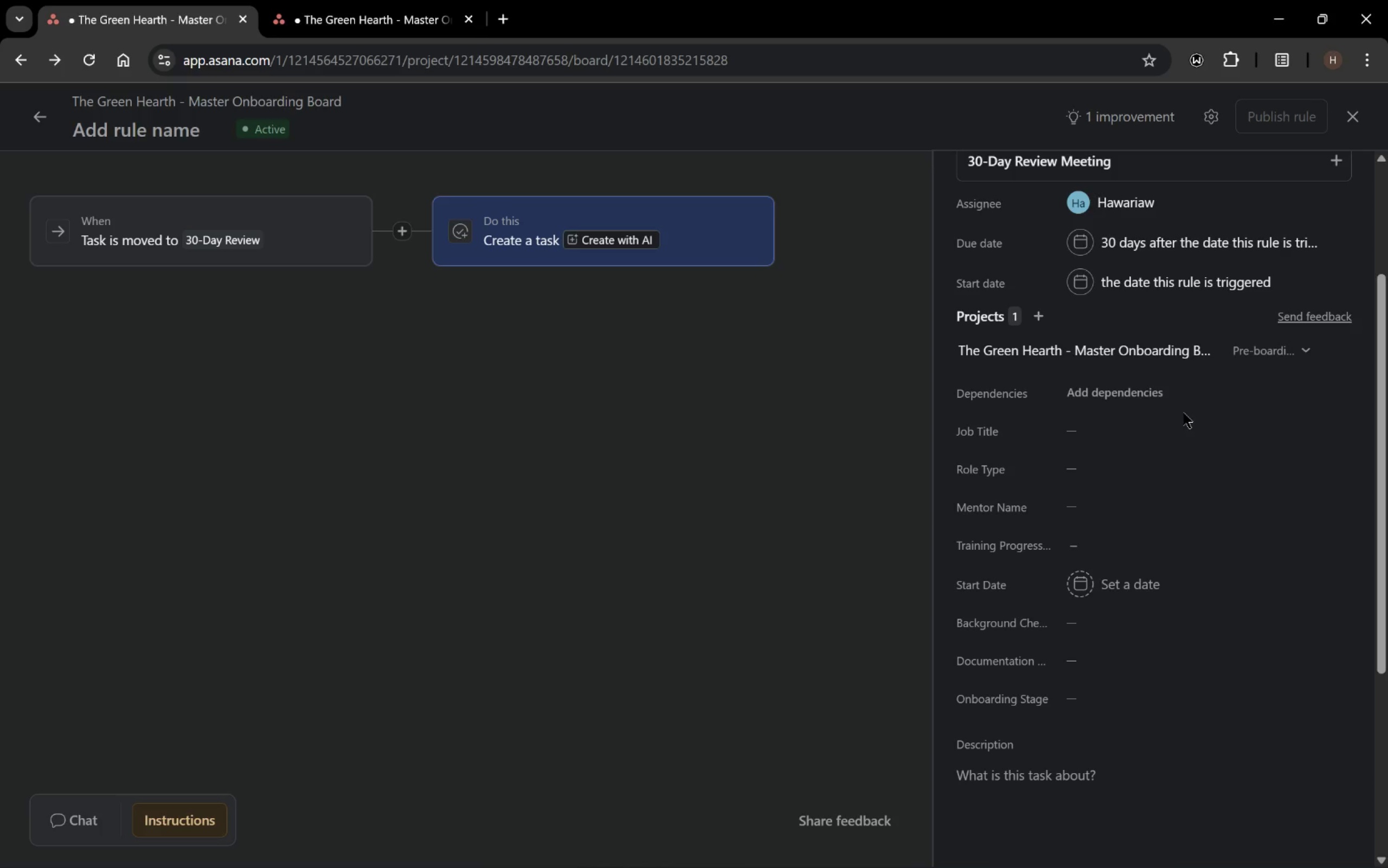 
mouse_move([1122, 486])
 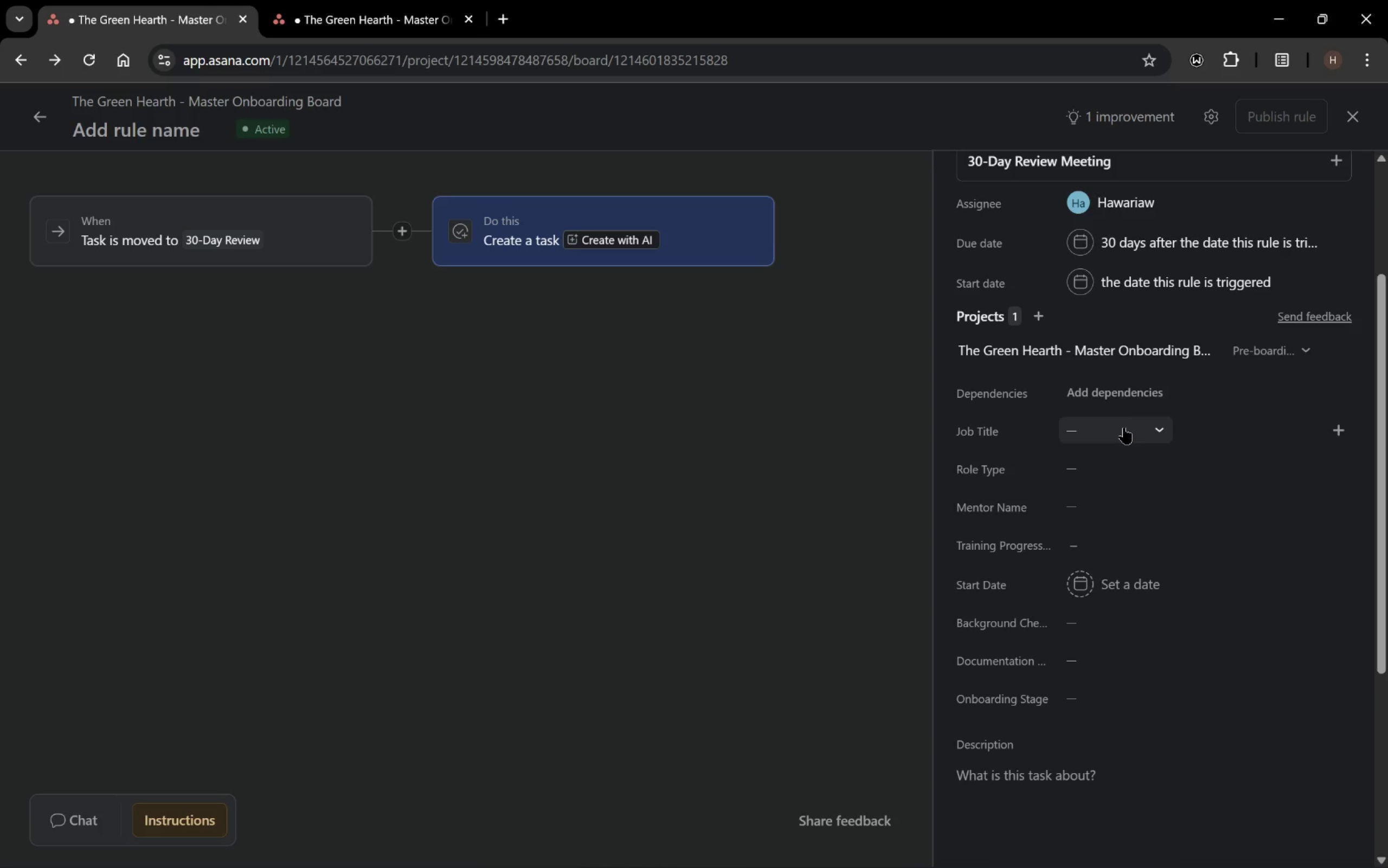 
scroll: coordinate [1124, 421], scroll_direction: up, amount: 3.0
 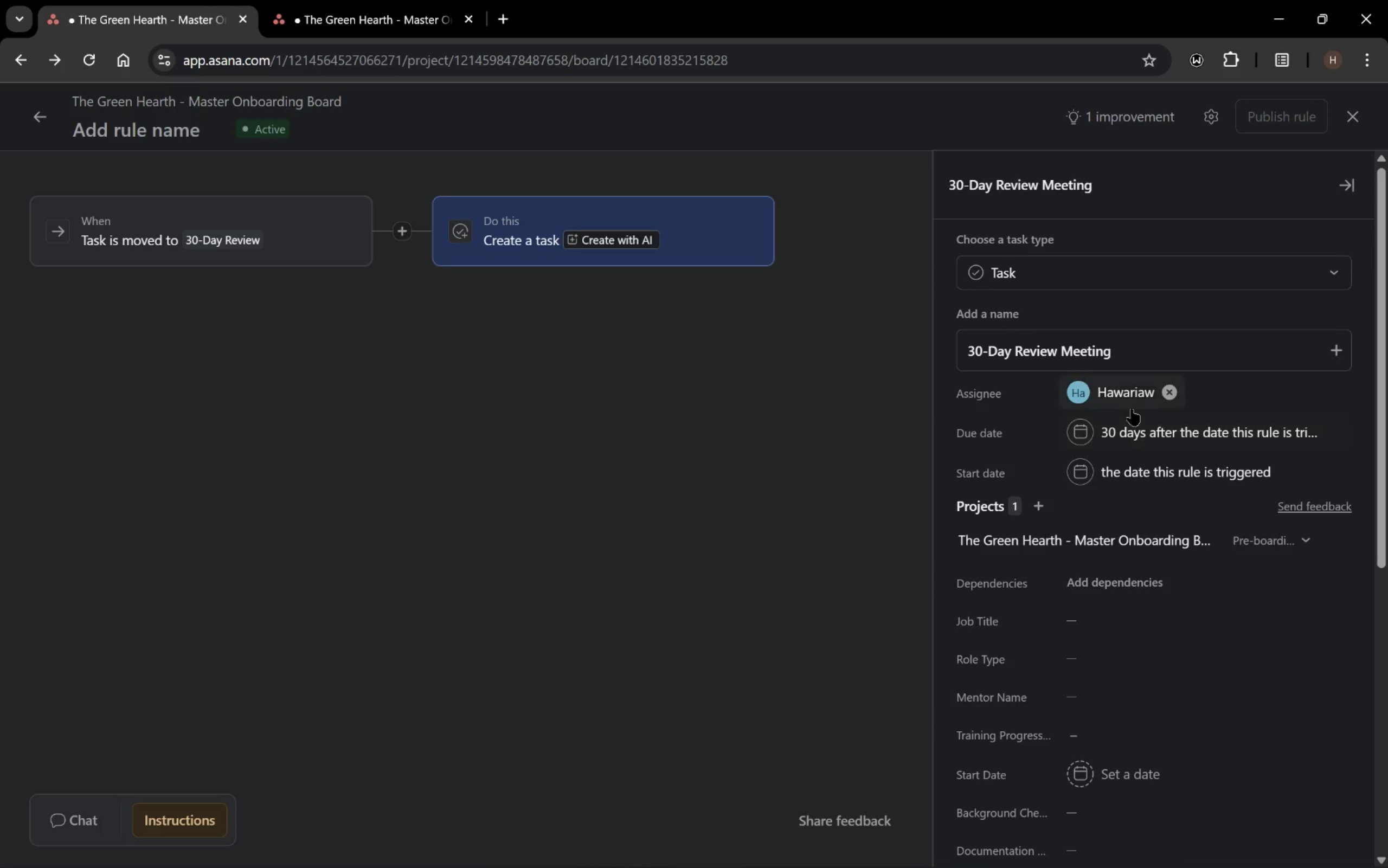 
scroll: coordinate [1116, 527], scroll_direction: down, amount: 2.0
 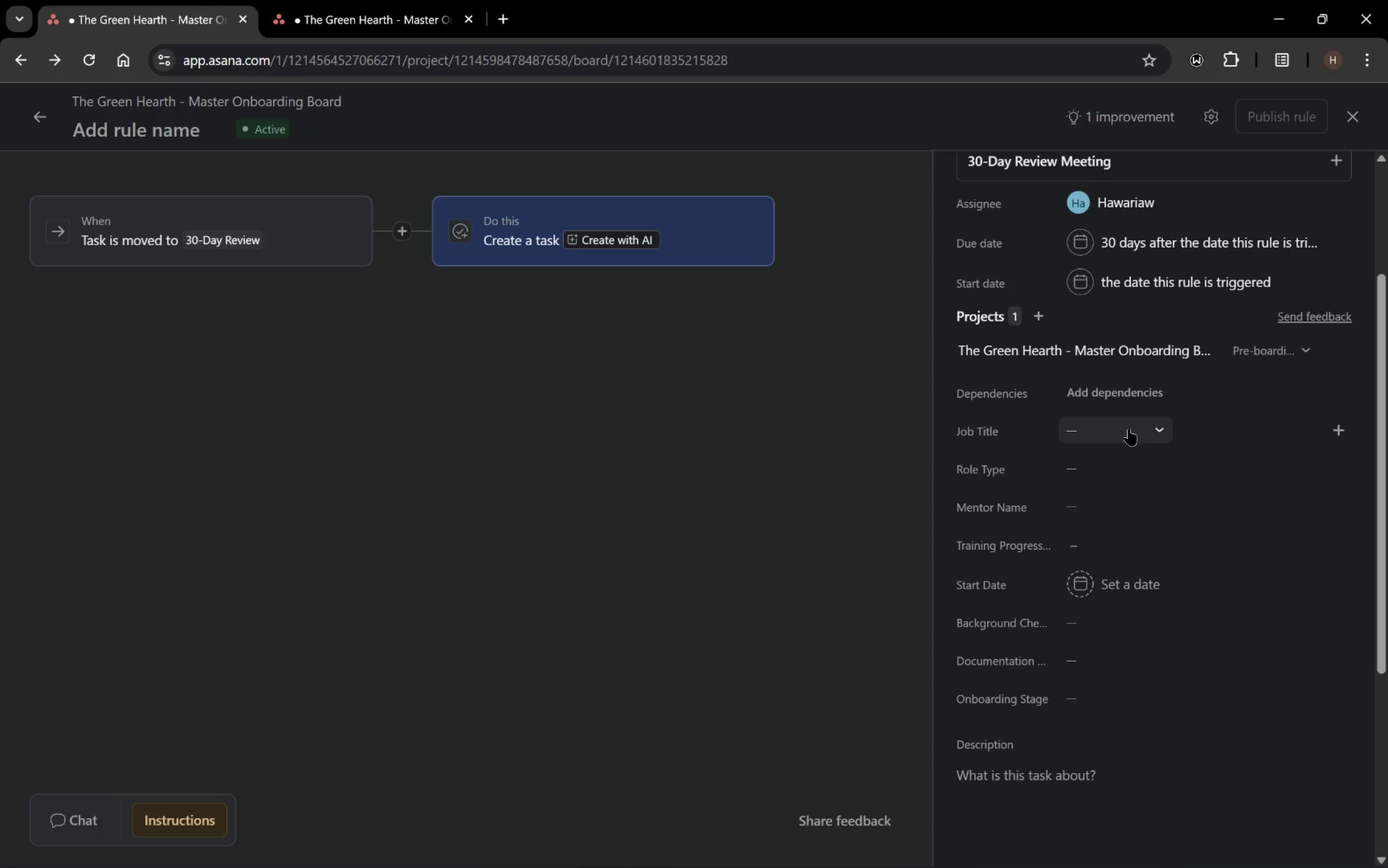 
wait(6.6)
 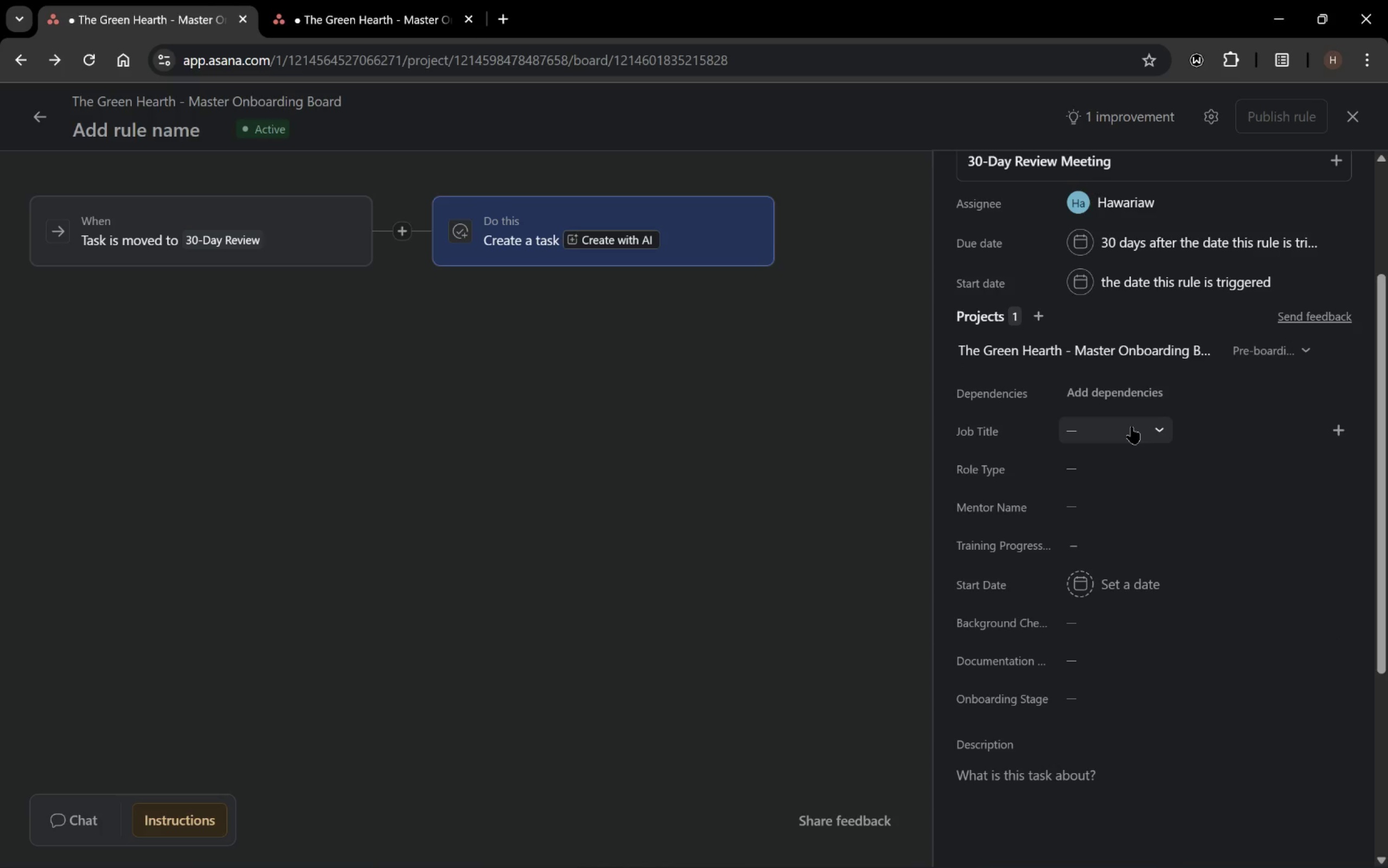 
scroll: coordinate [1129, 429], scroll_direction: up, amount: 2.0
 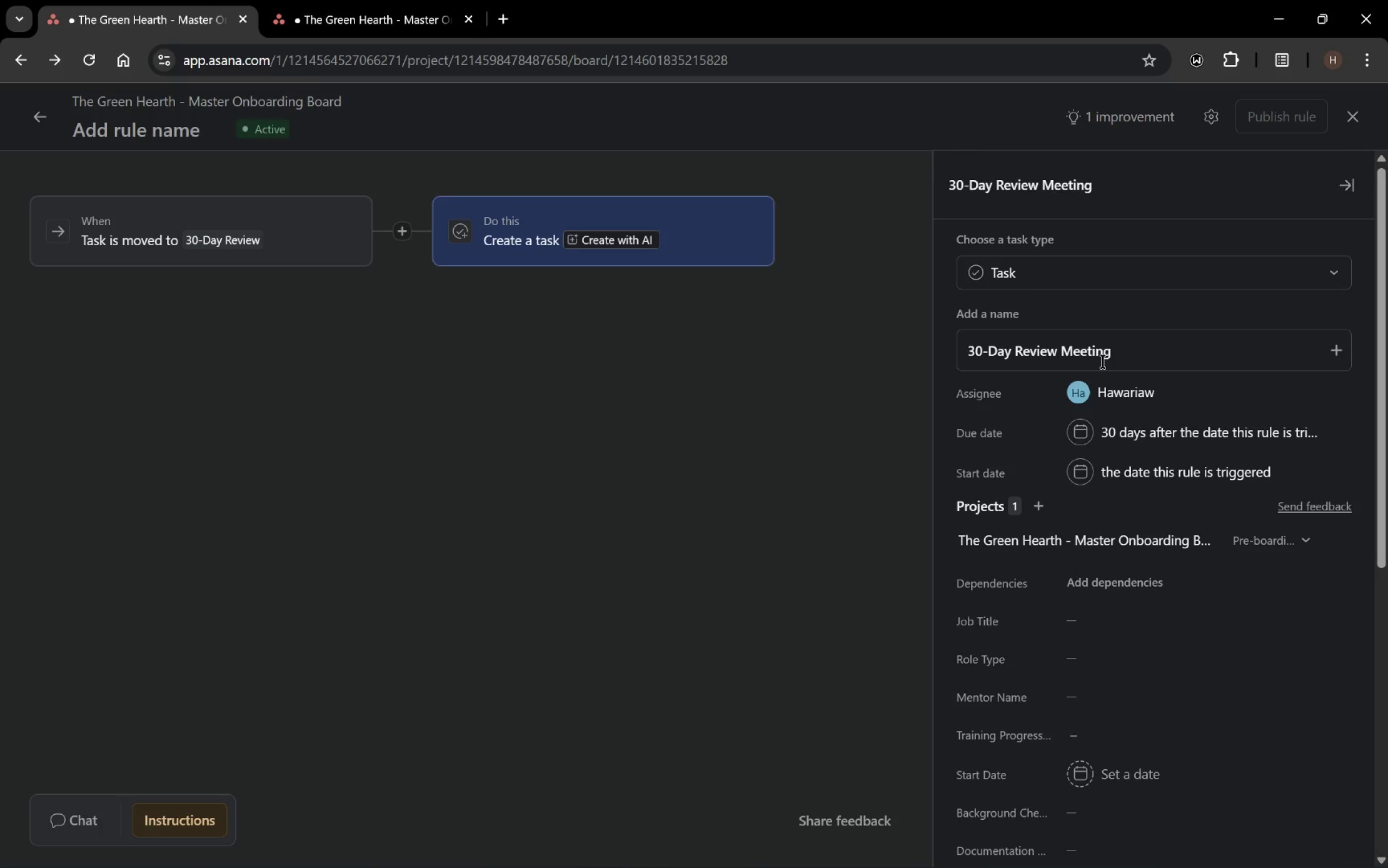 
scroll: coordinate [1102, 365], scroll_direction: down, amount: 2.0
 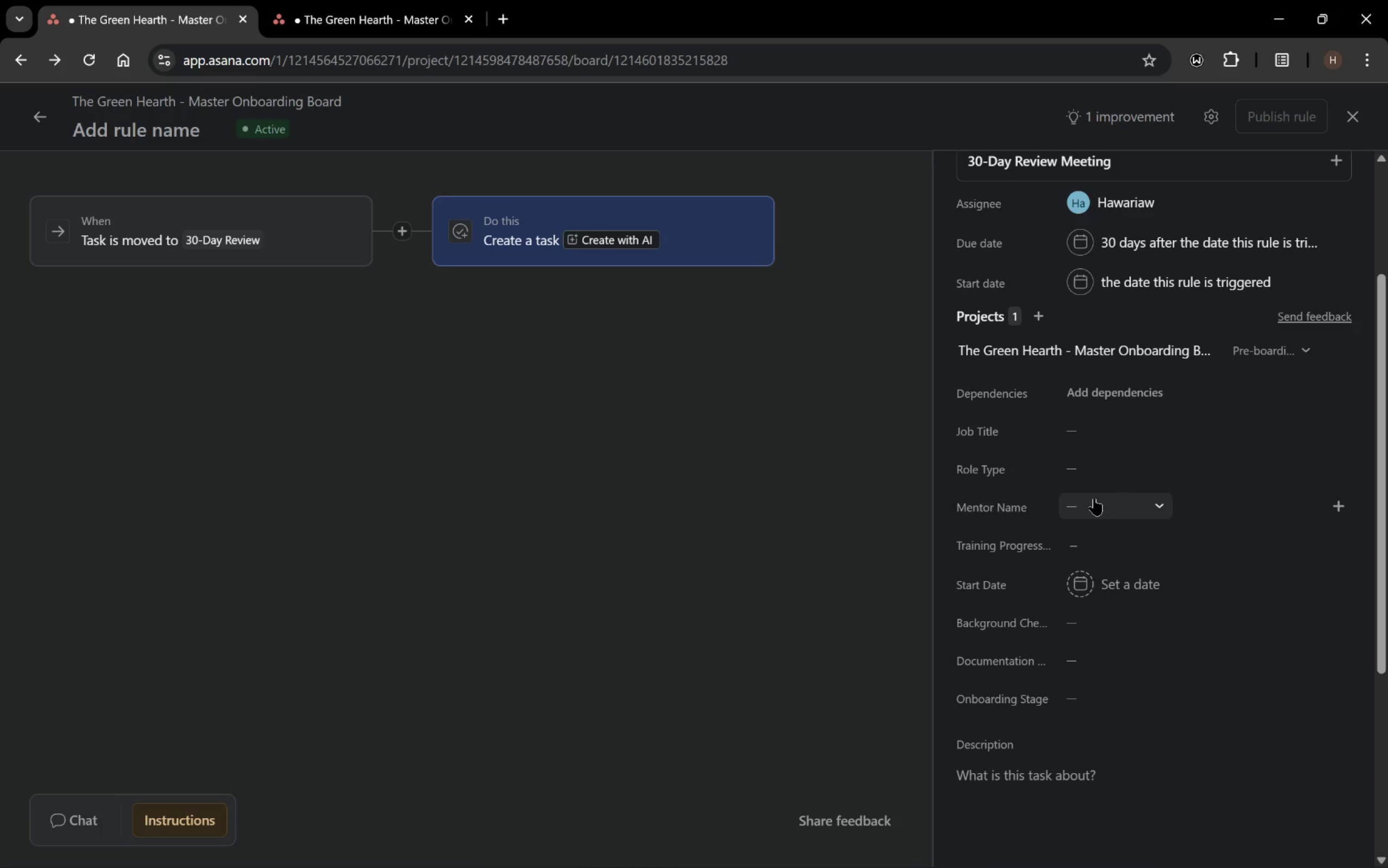 
wait(16.24)
 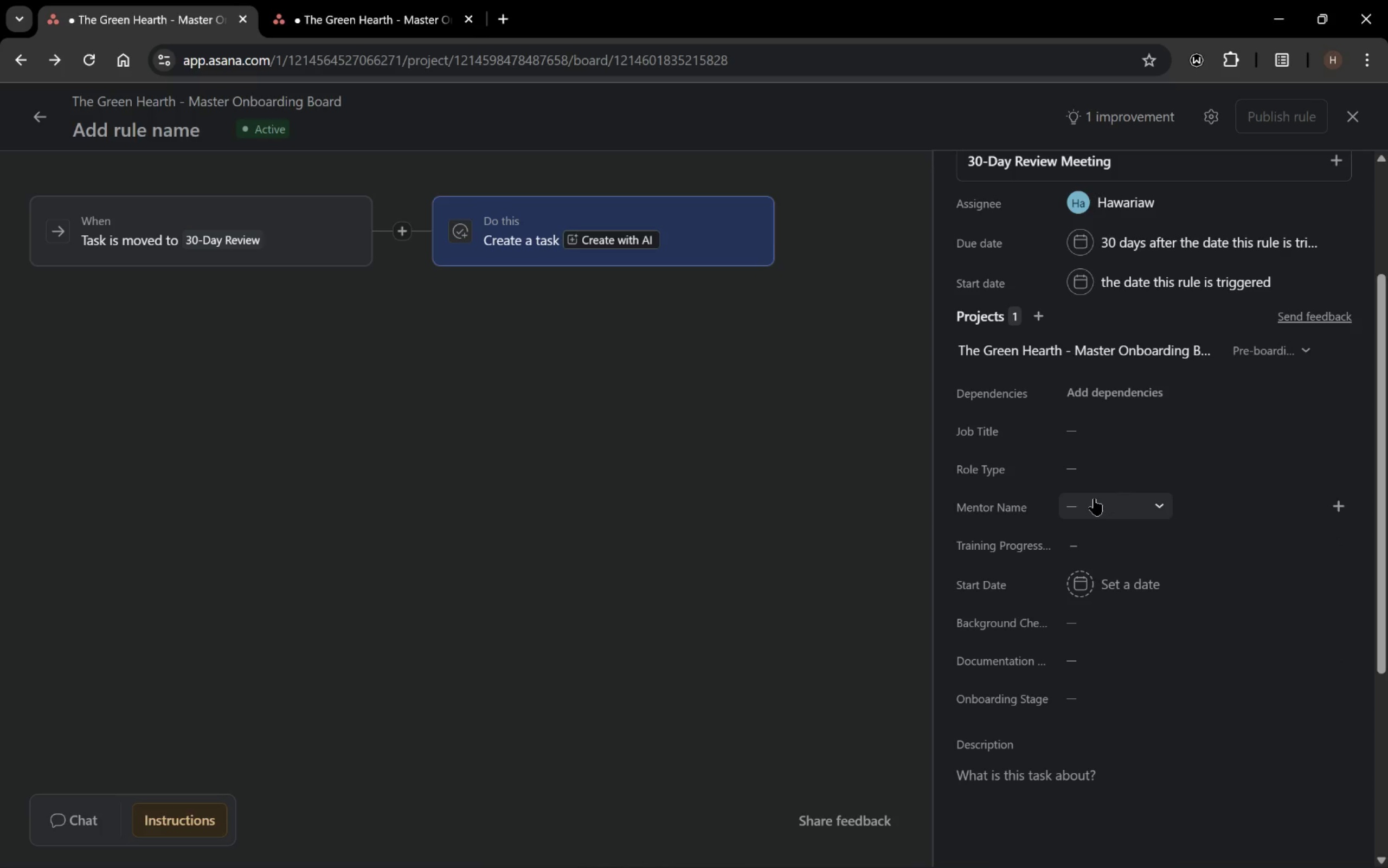 
scroll: coordinate [1139, 421], scroll_direction: up, amount: 2.0
 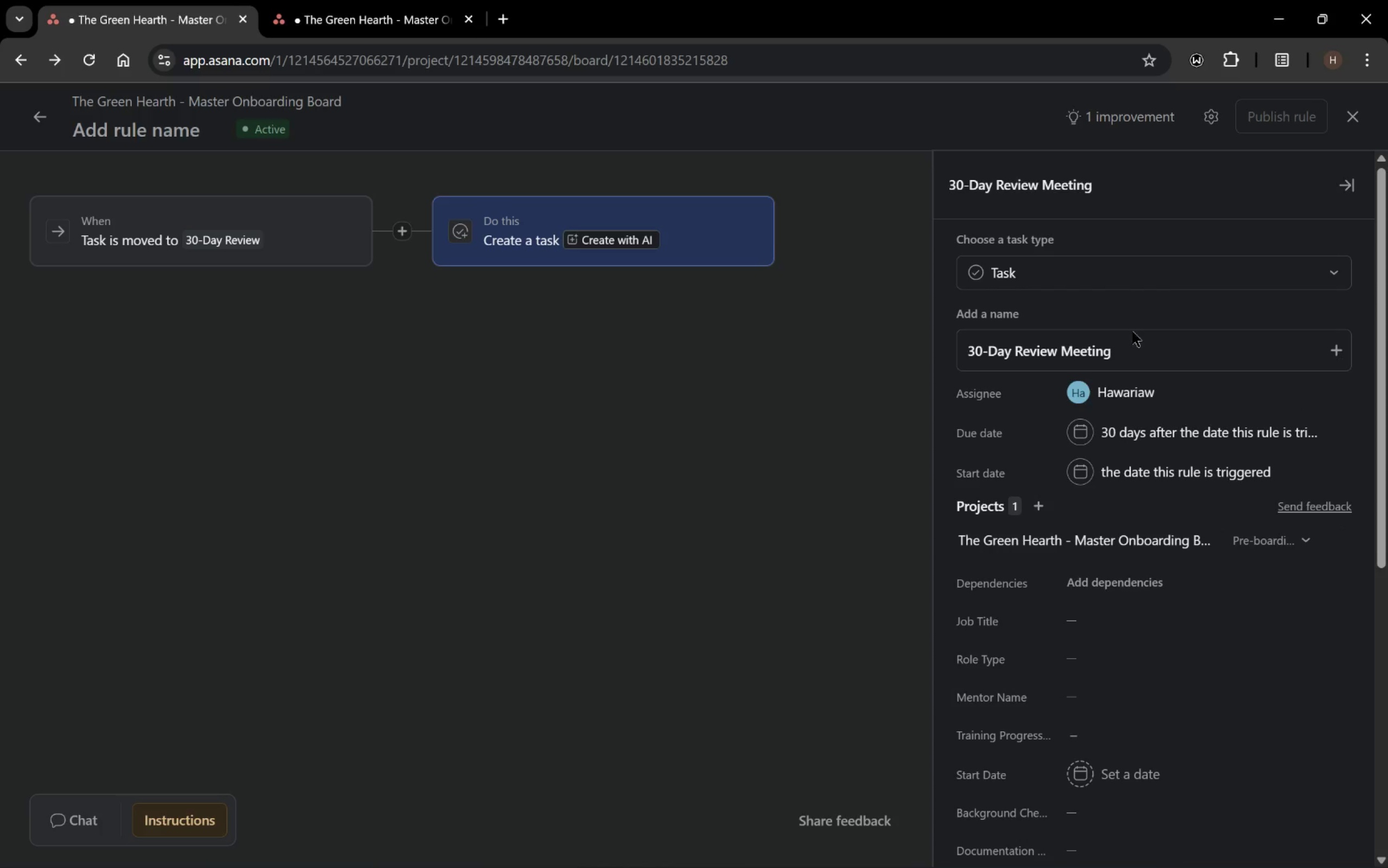 
left_click([1138, 351])
 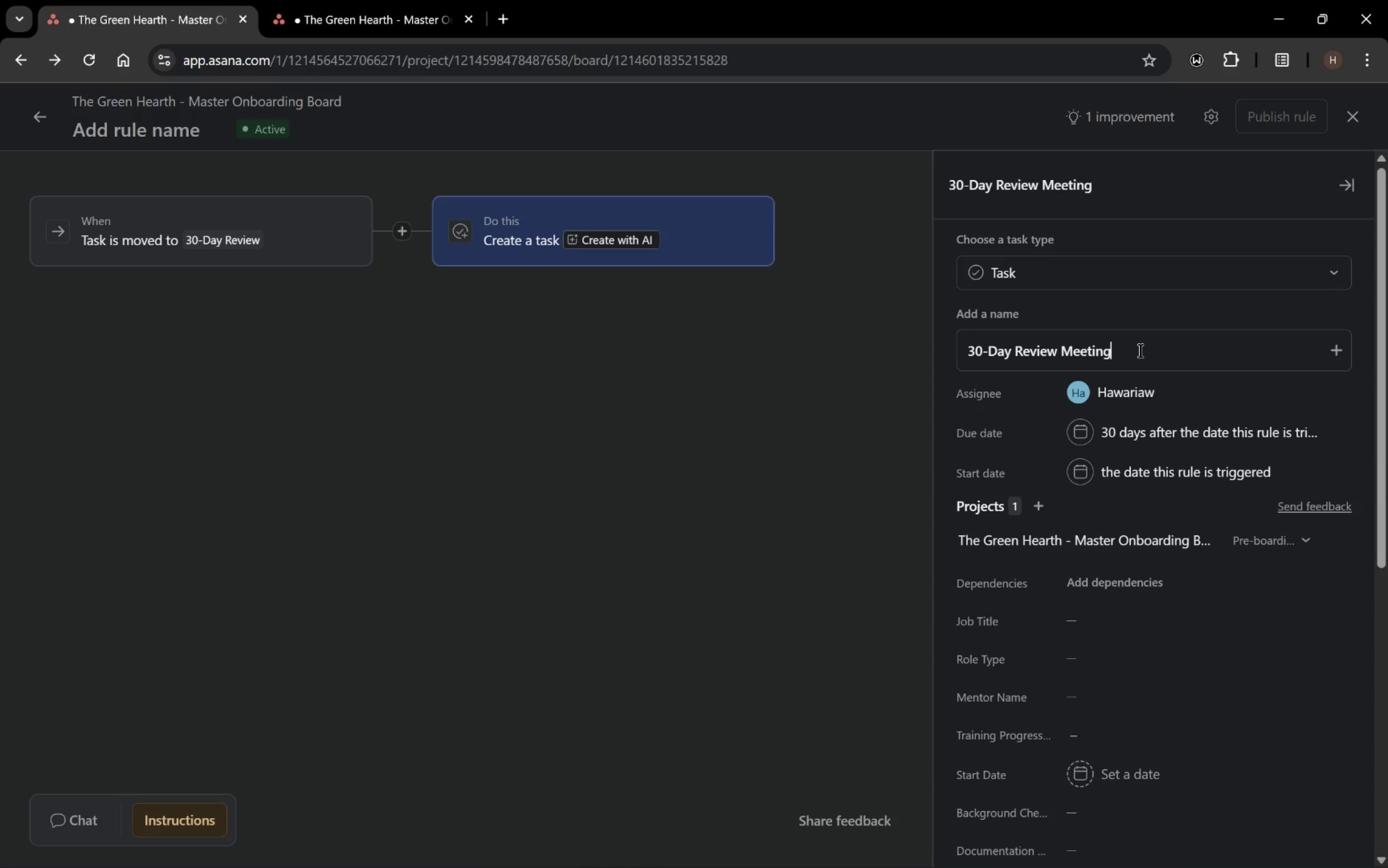 
wait(6.0)
 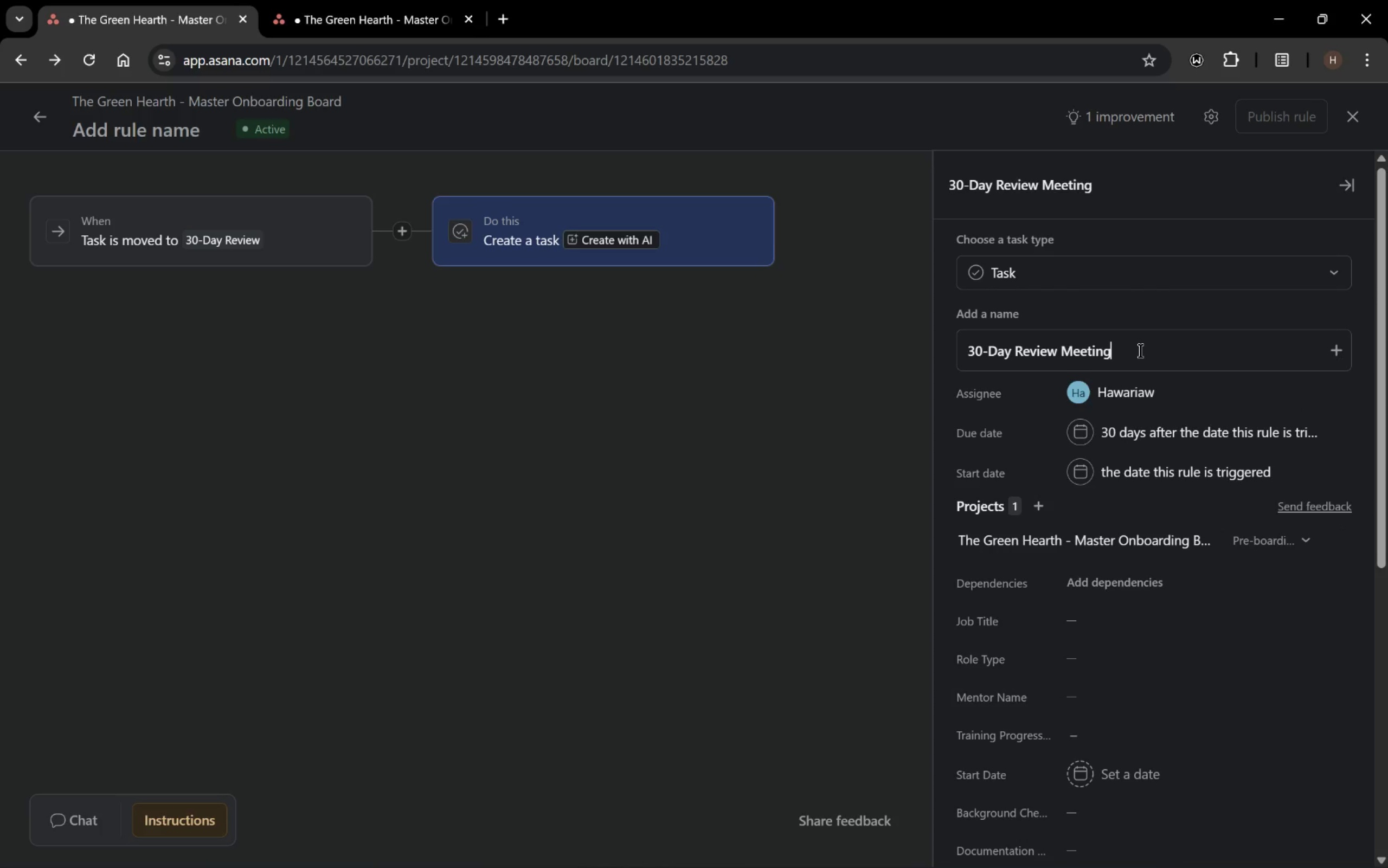 
key(Space)
 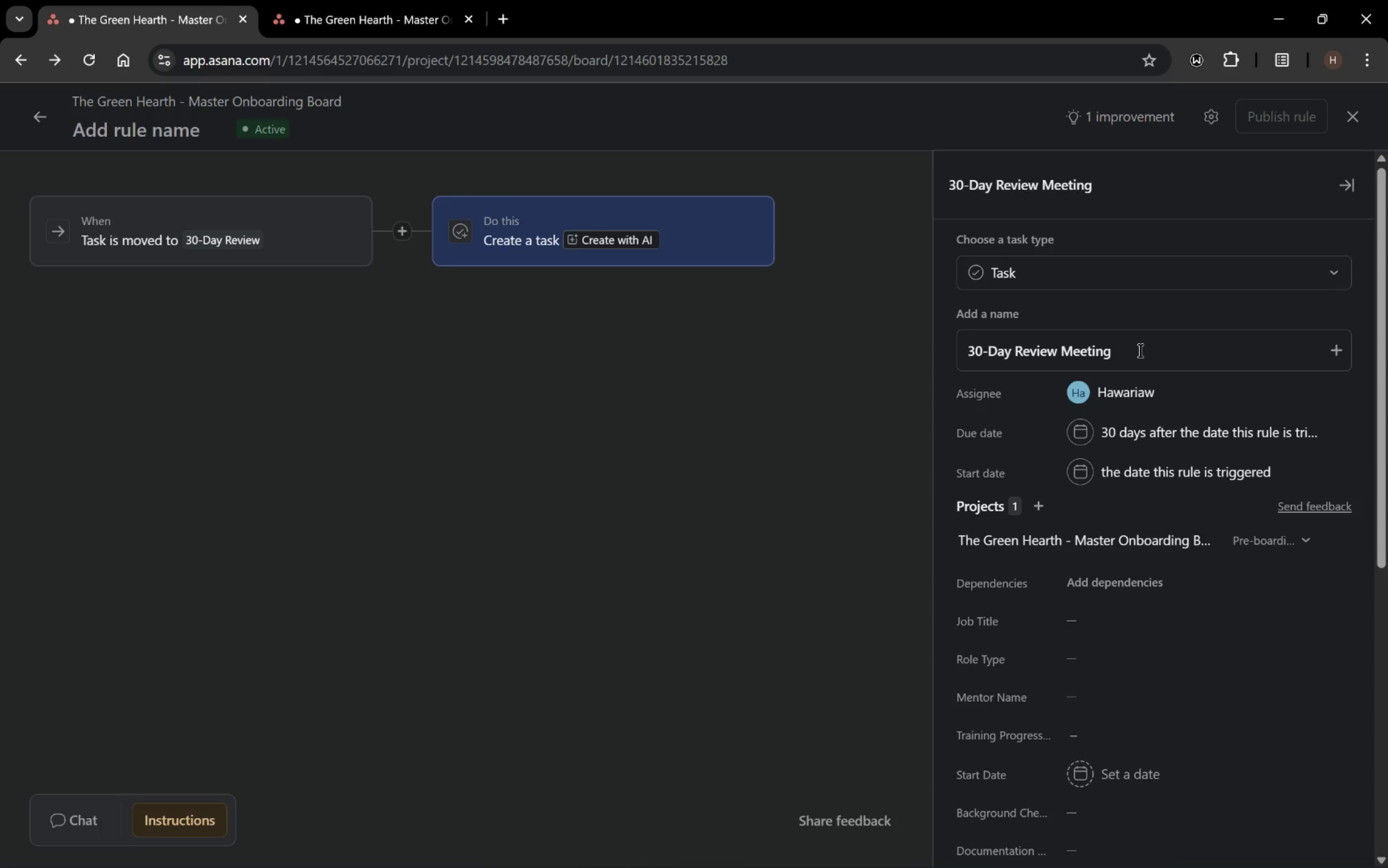 
key(Minus)
 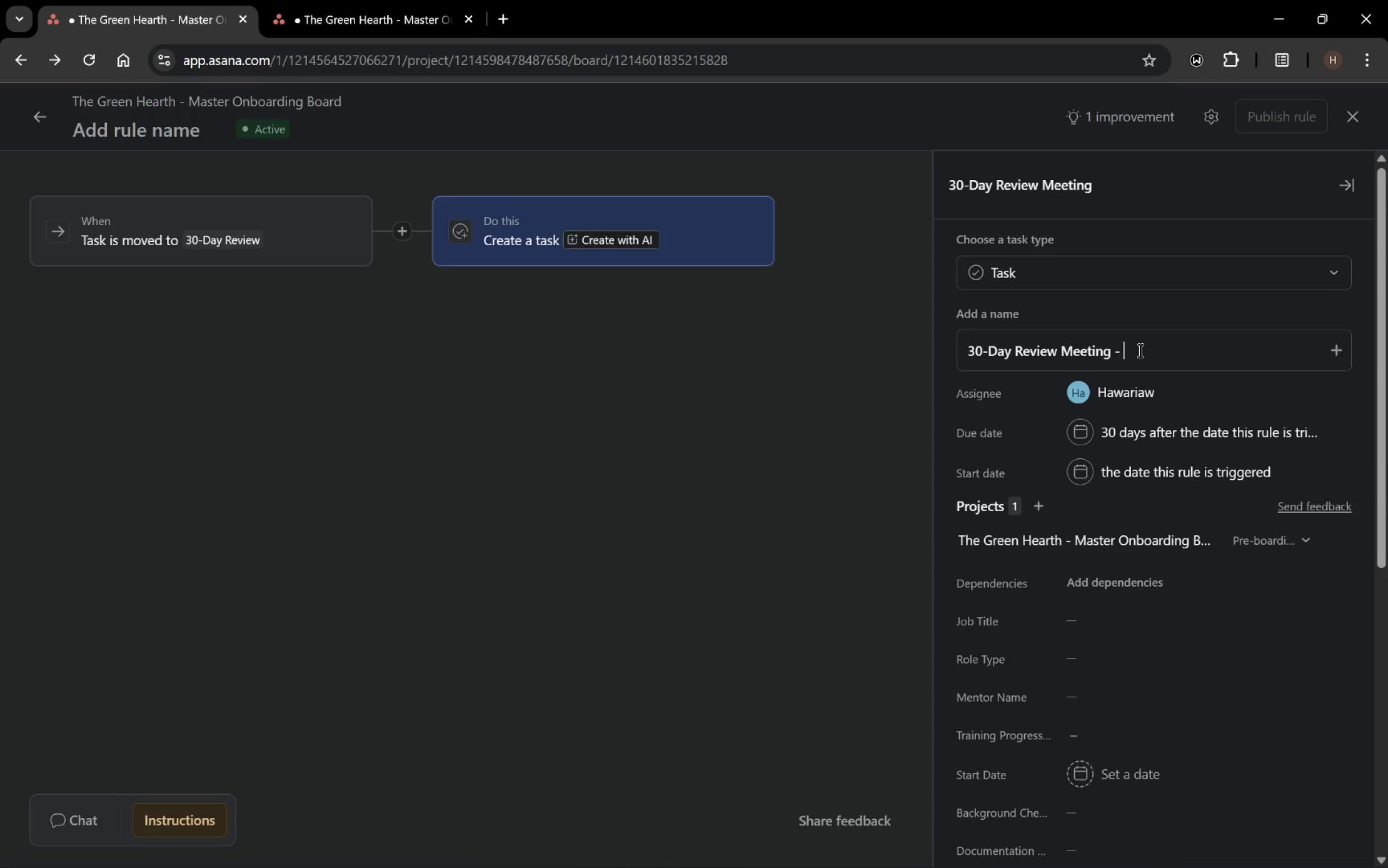 
key(Space)
 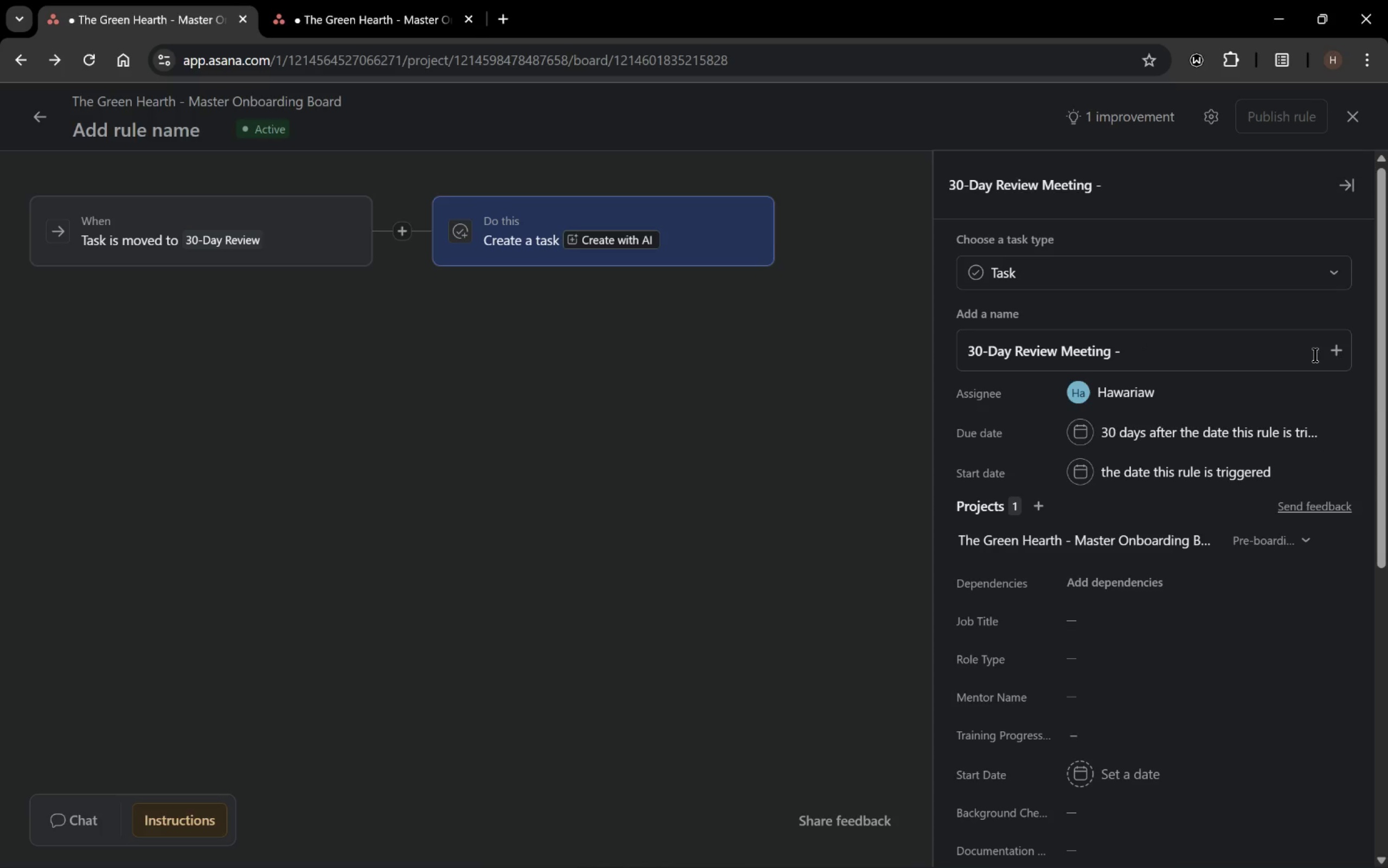 
left_click([1342, 356])
 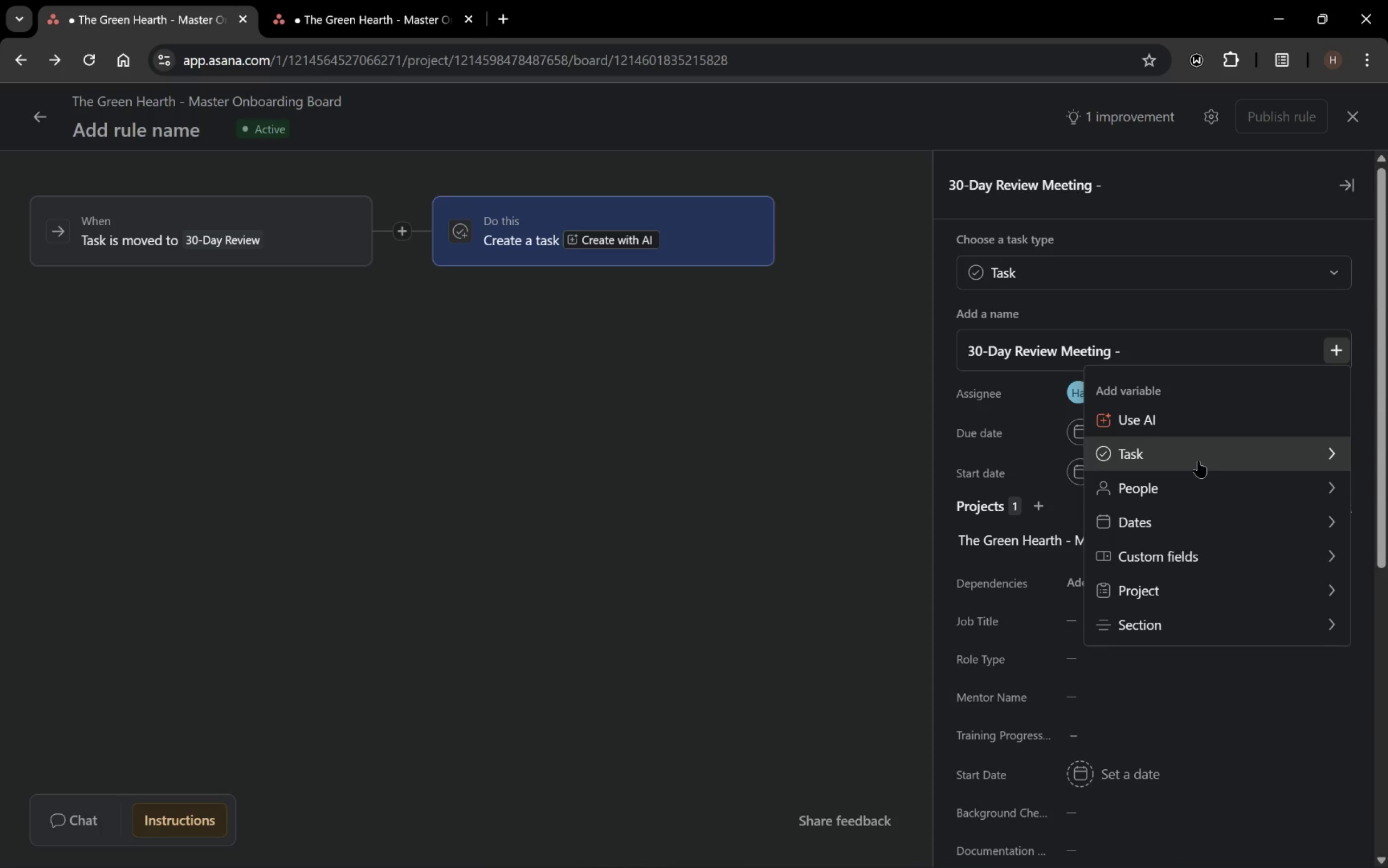 
left_click([1194, 464])
 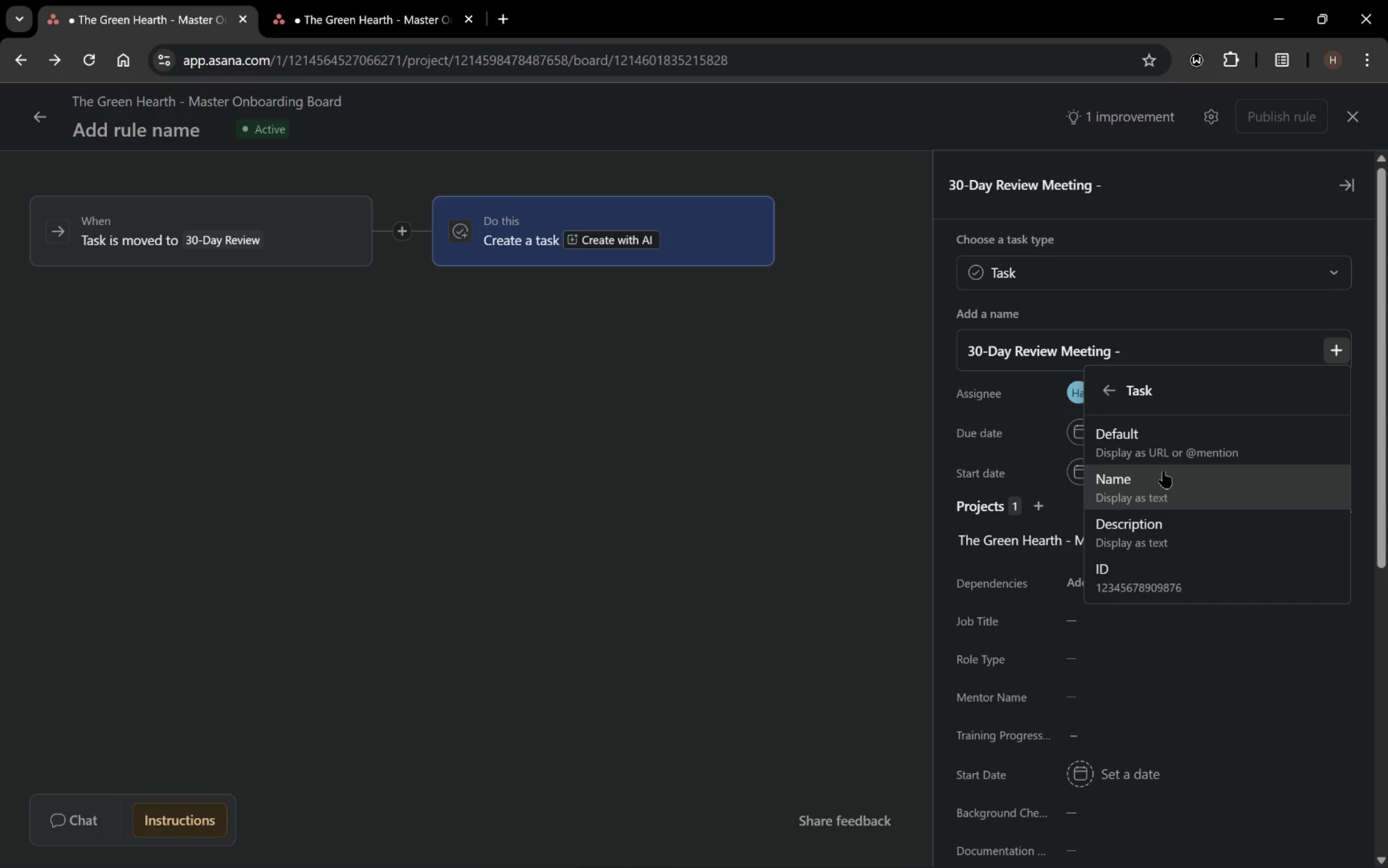 
left_click([1158, 480])
 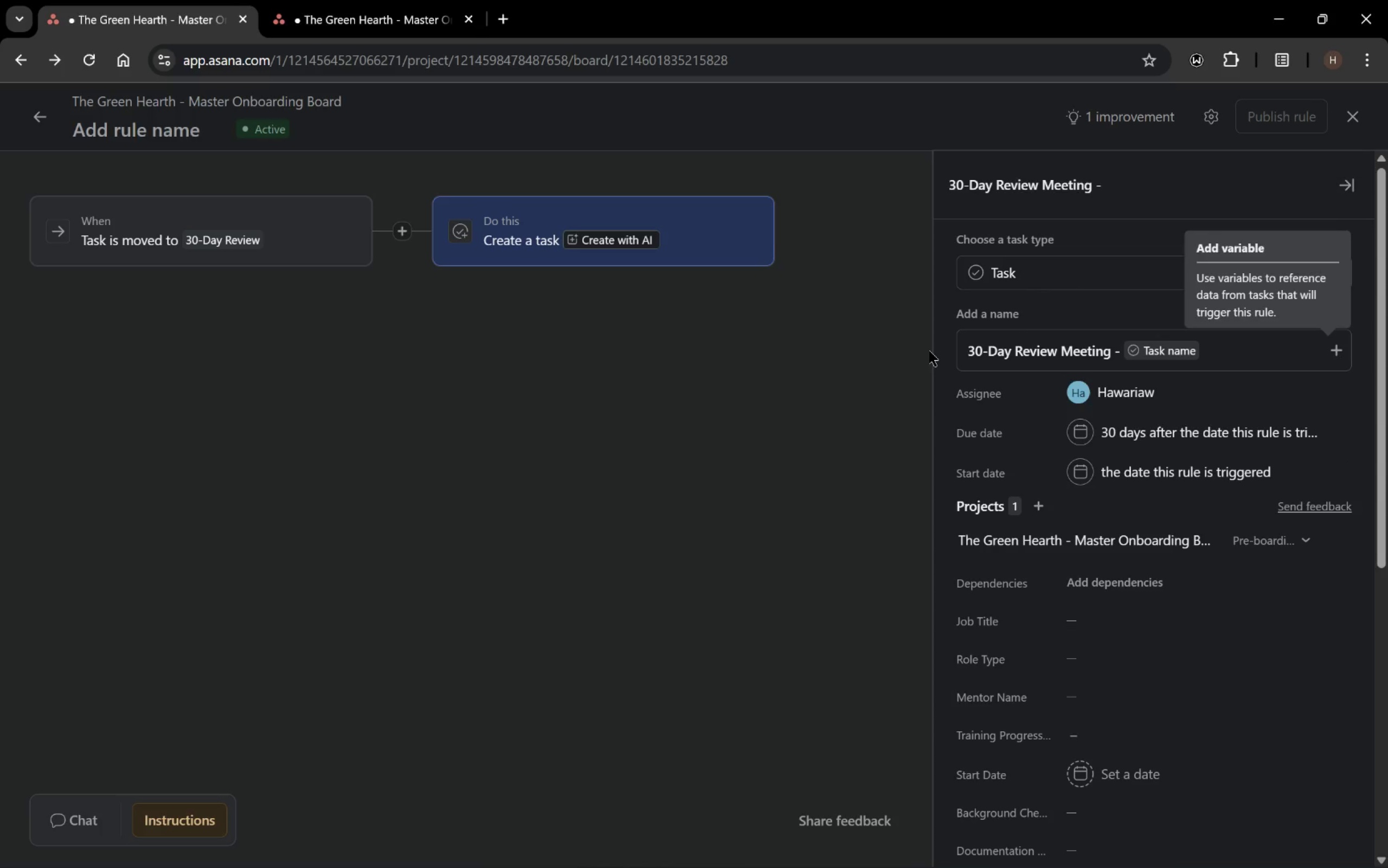 
wait(30.12)
 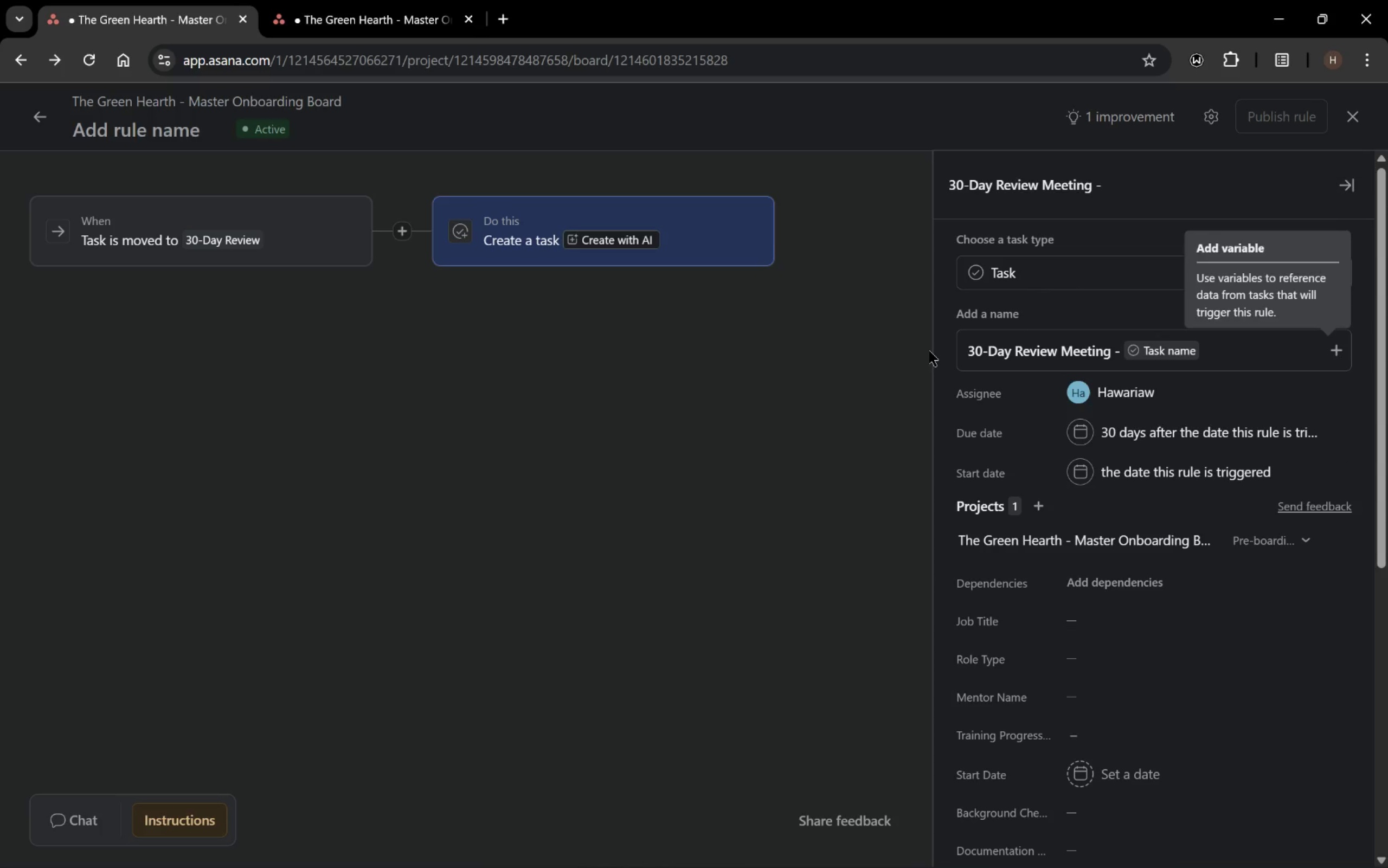 
left_click([1348, 390])
 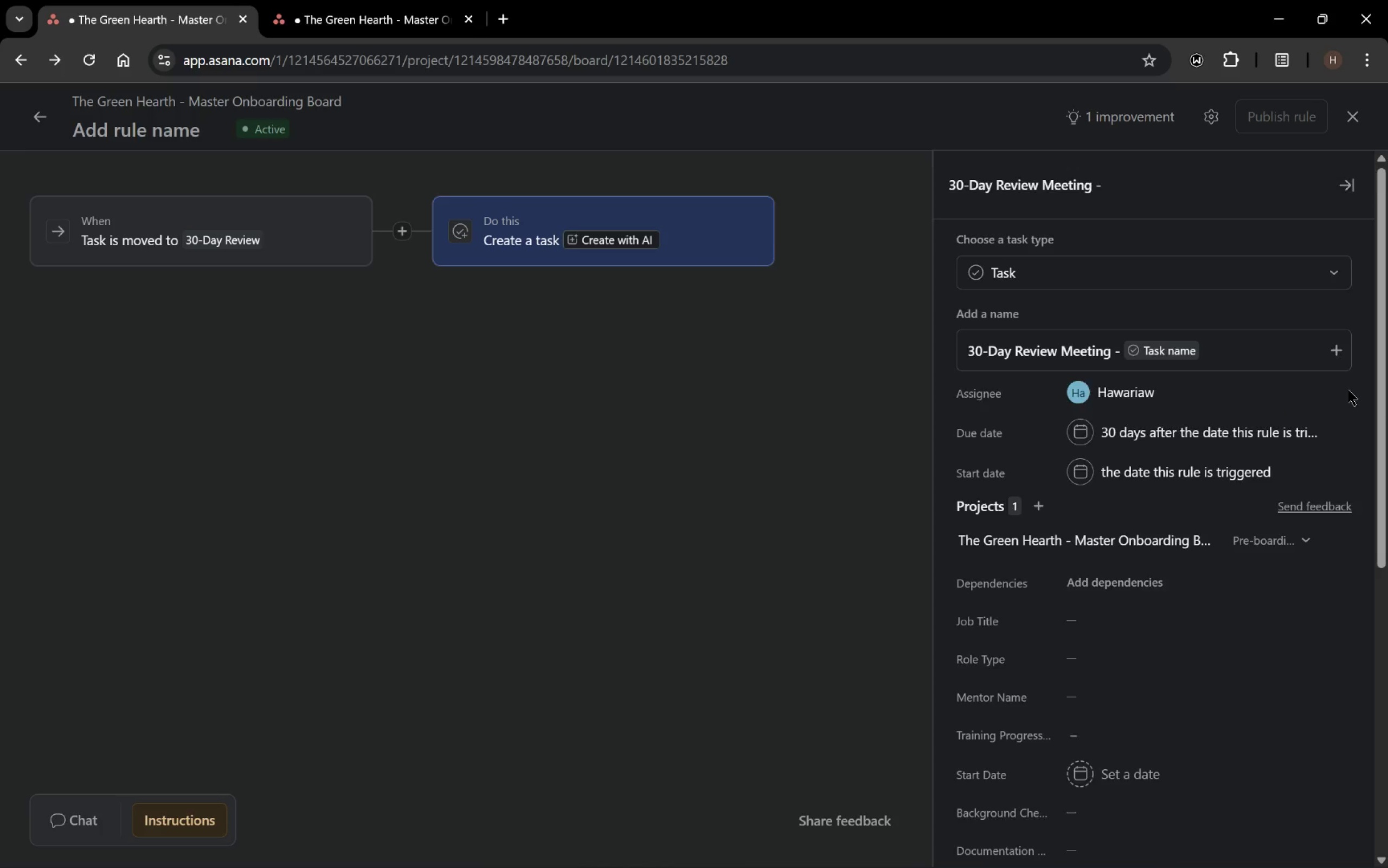 
scroll: coordinate [1348, 390], scroll_direction: down, amount: 7.0
 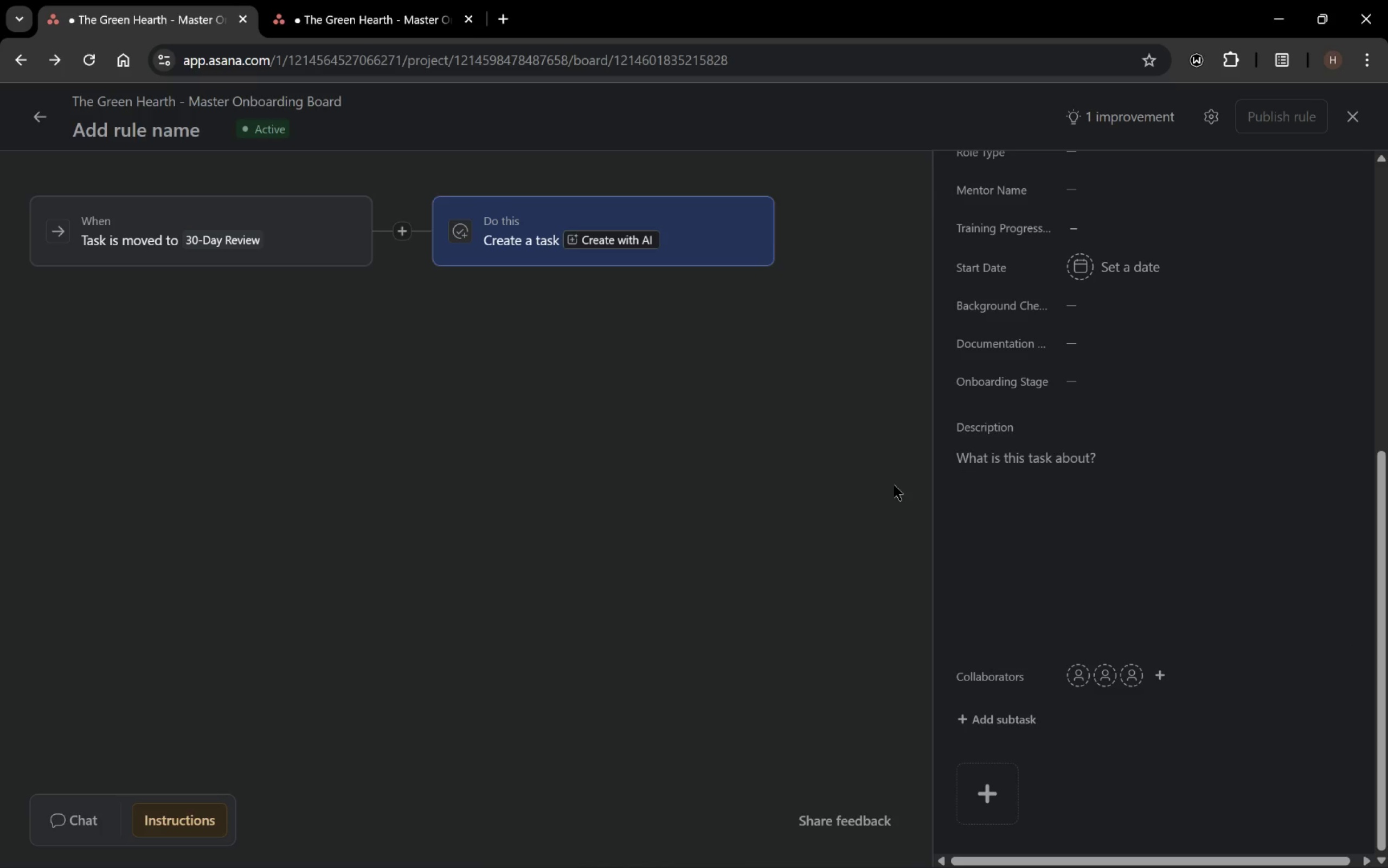 
wait(33.41)
 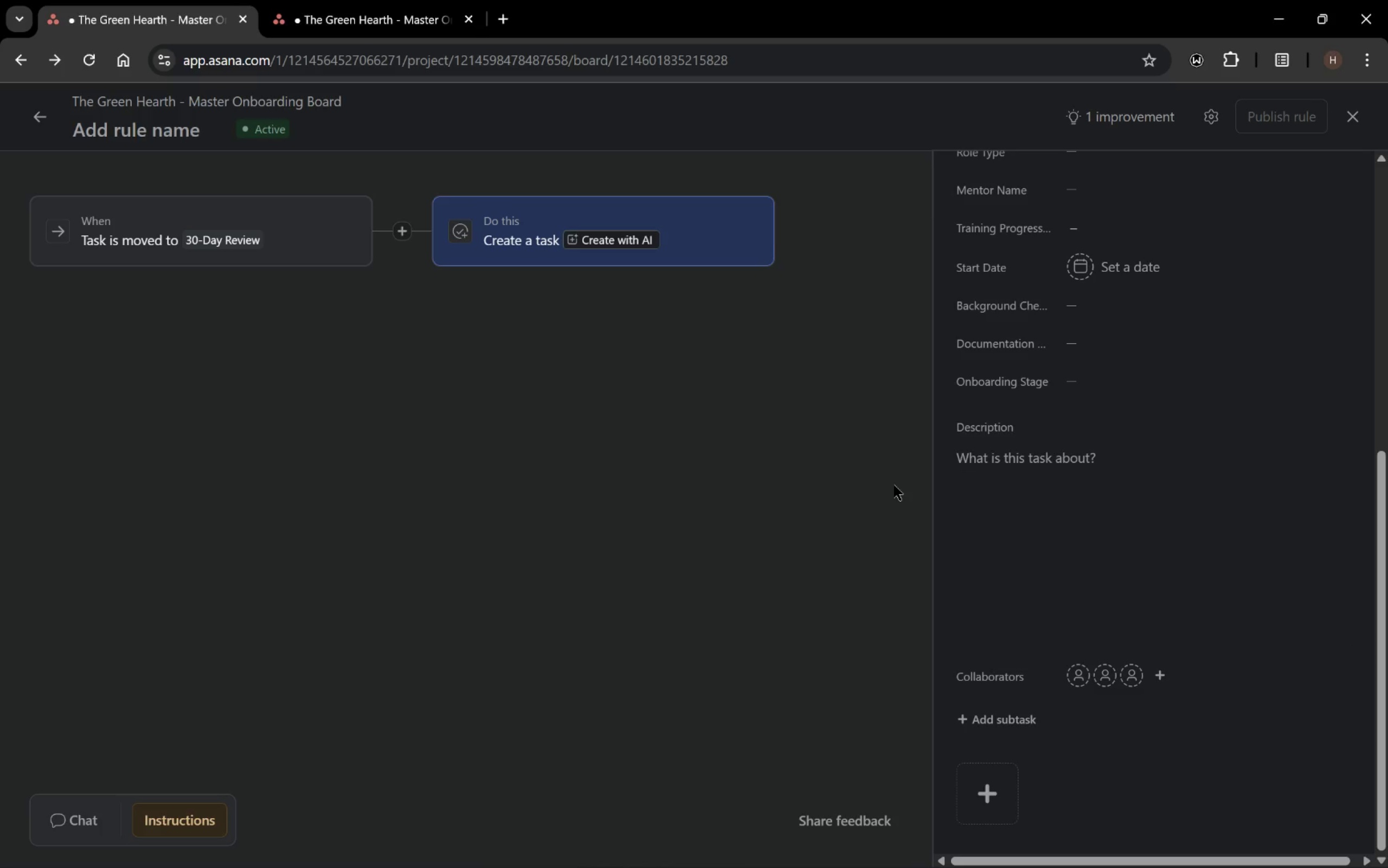 
scroll: coordinate [1100, 408], scroll_direction: up, amount: 3.0
 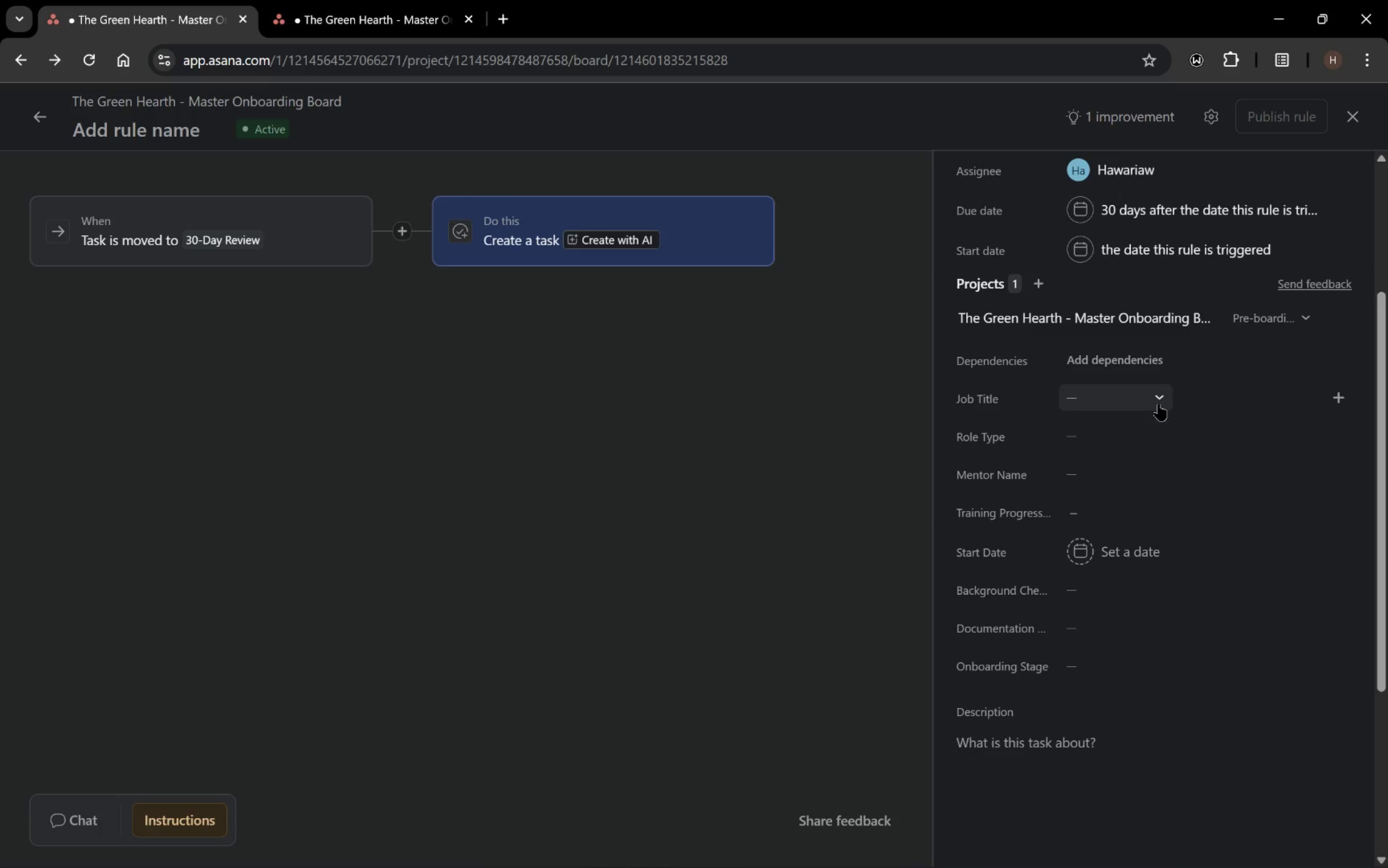 
wait(9.75)
 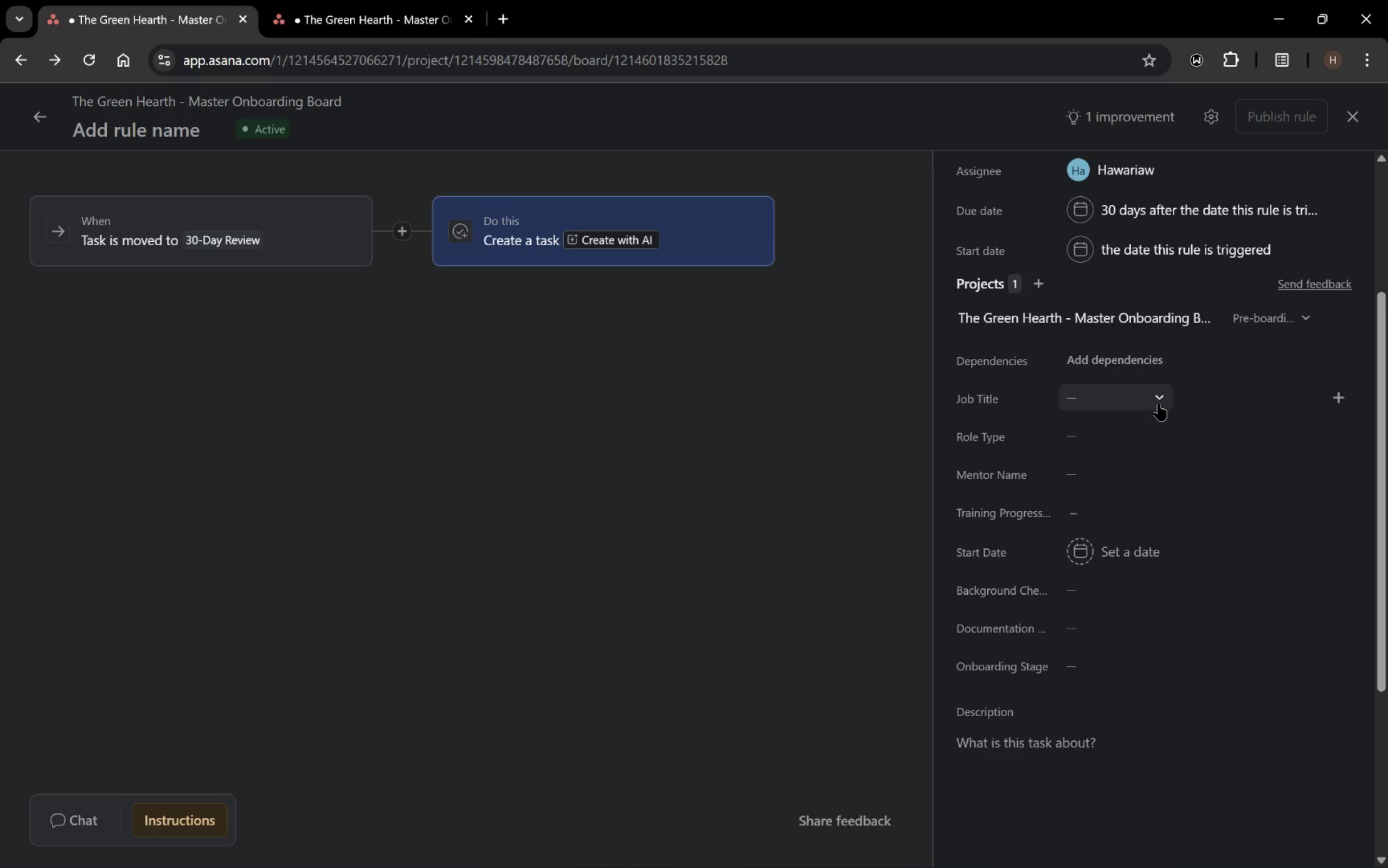 
scroll: coordinate [1150, 400], scroll_direction: up, amount: 4.0
 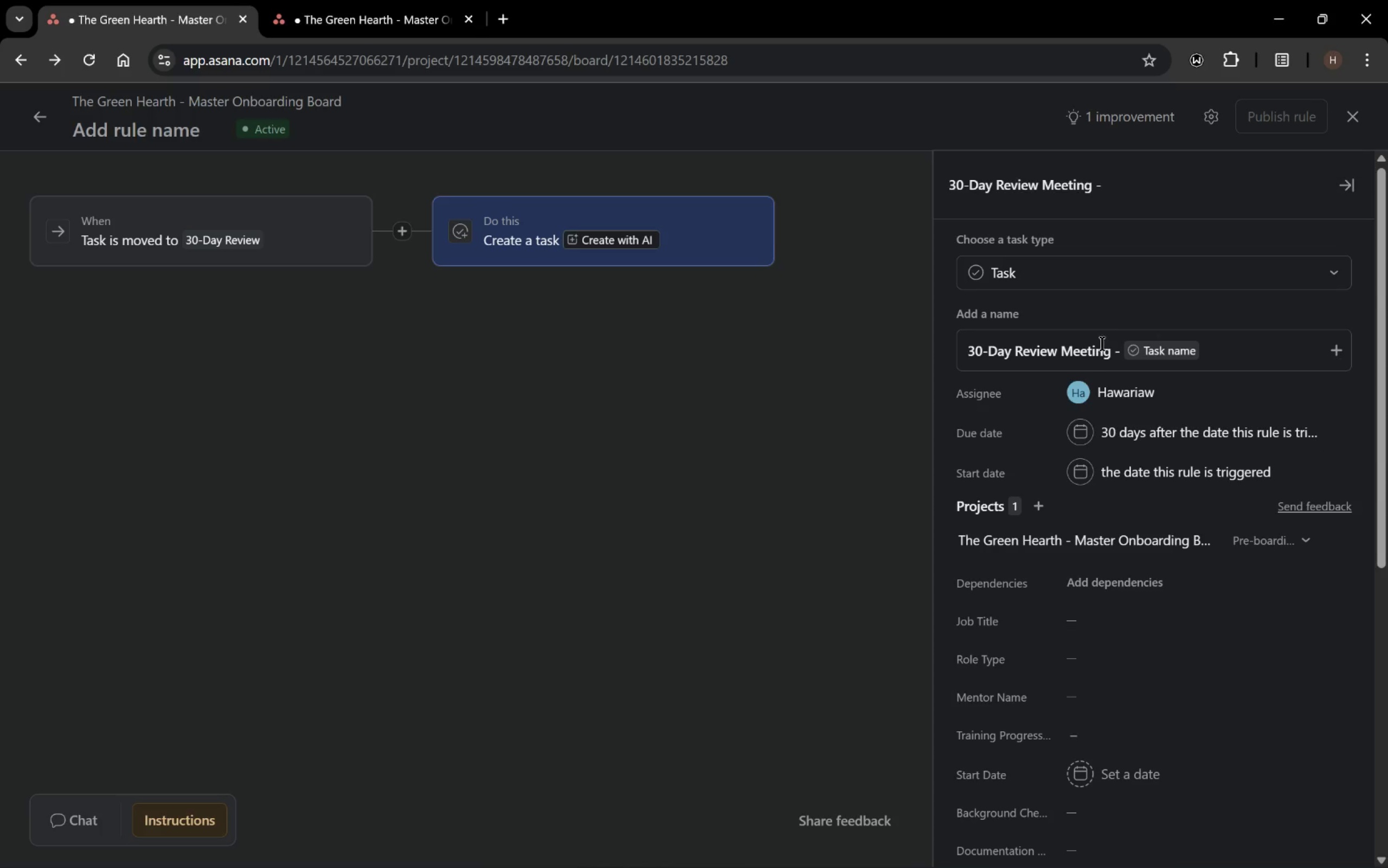 
scroll: coordinate [1101, 396], scroll_direction: down, amount: 2.0
 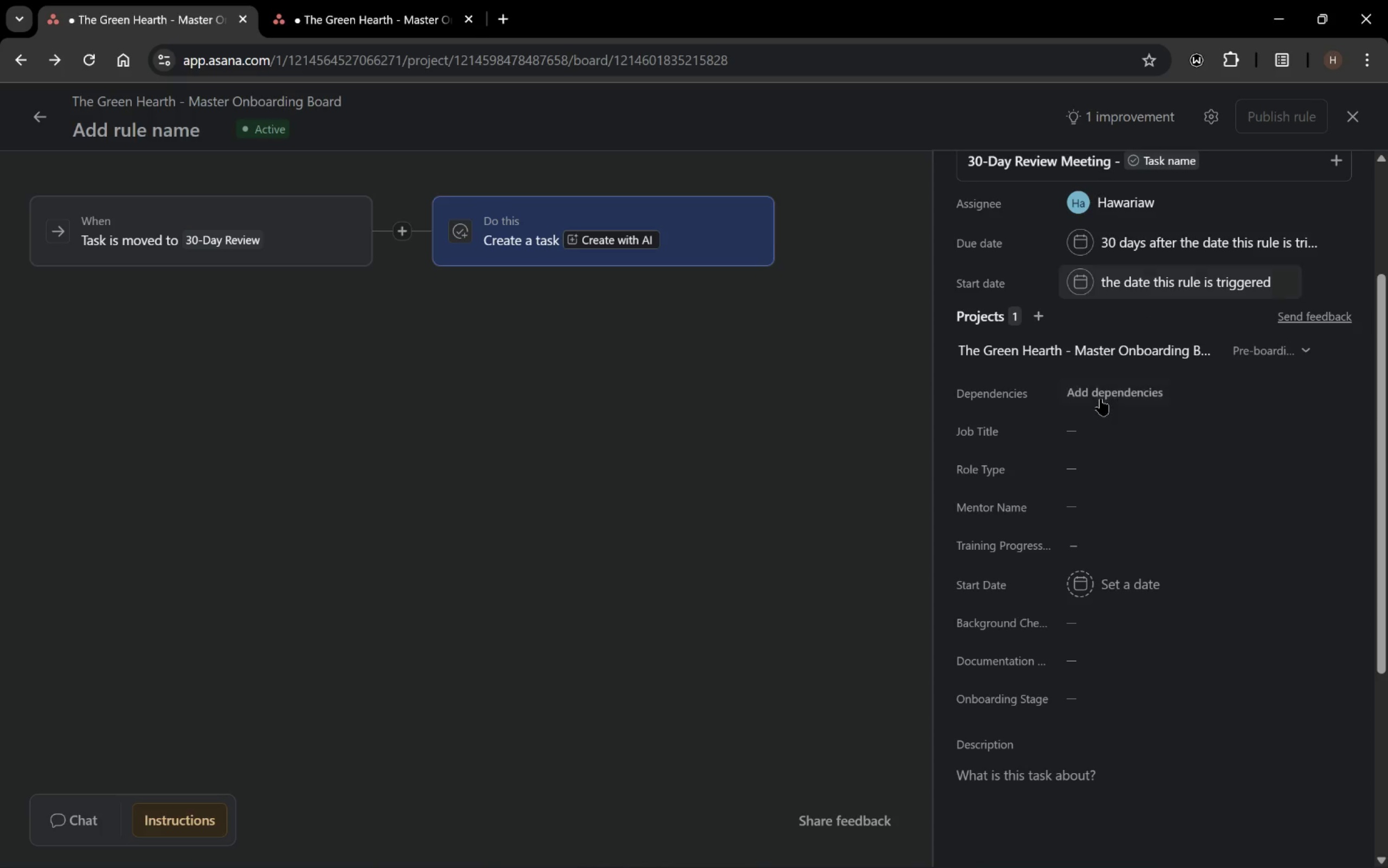 
mouse_move([1105, 401])
 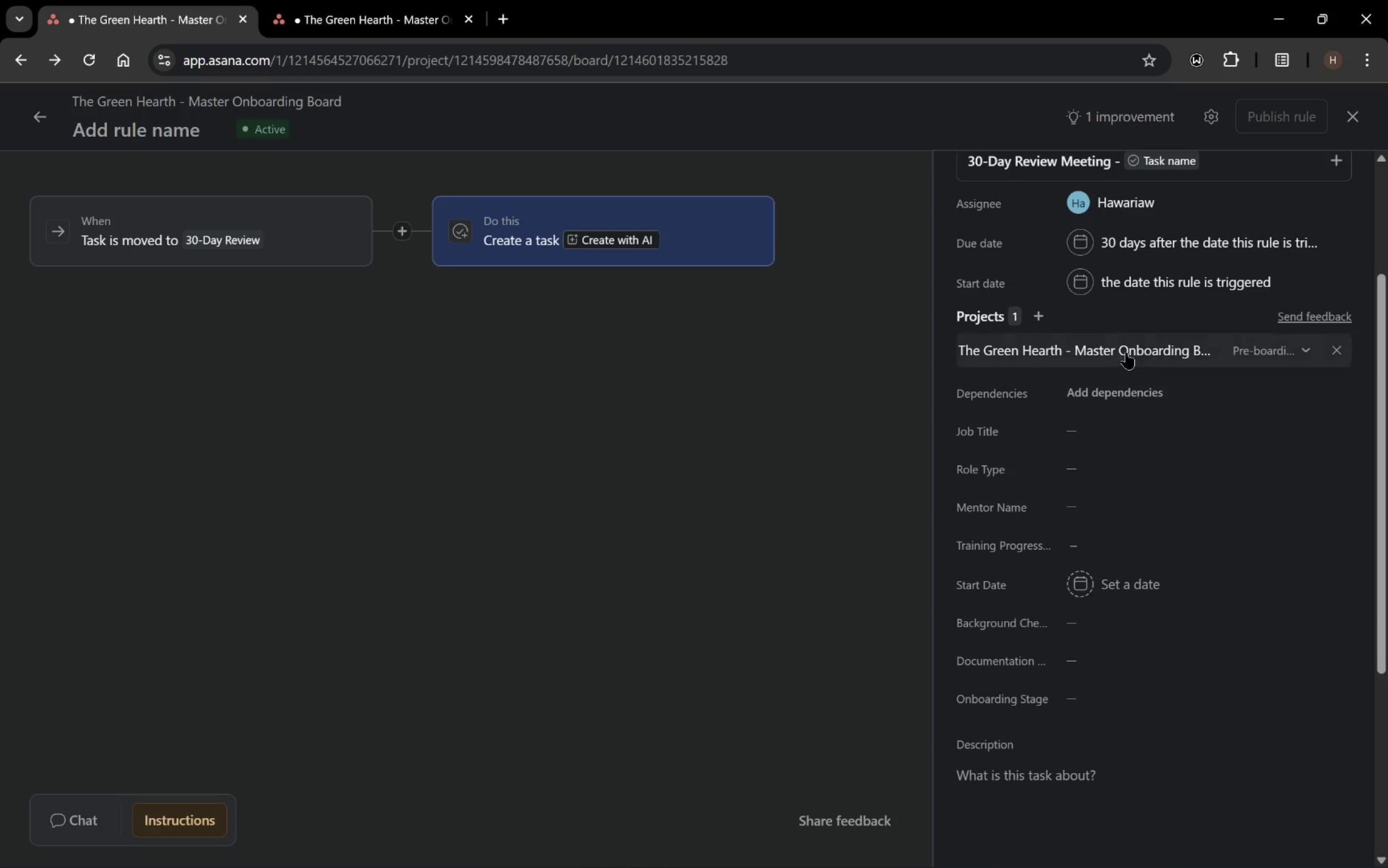 
left_click([1134, 353])
 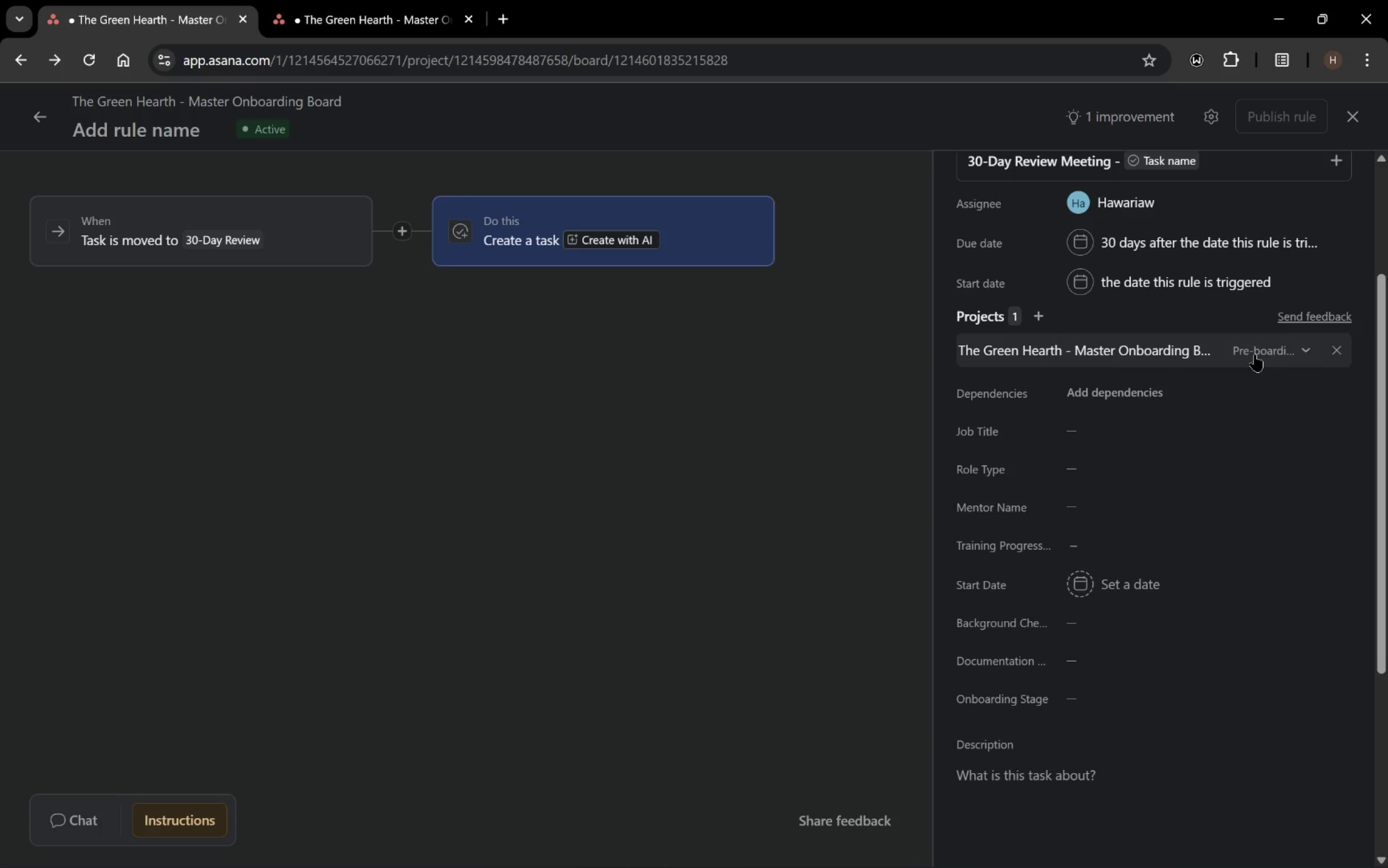 
left_click([1284, 356])
 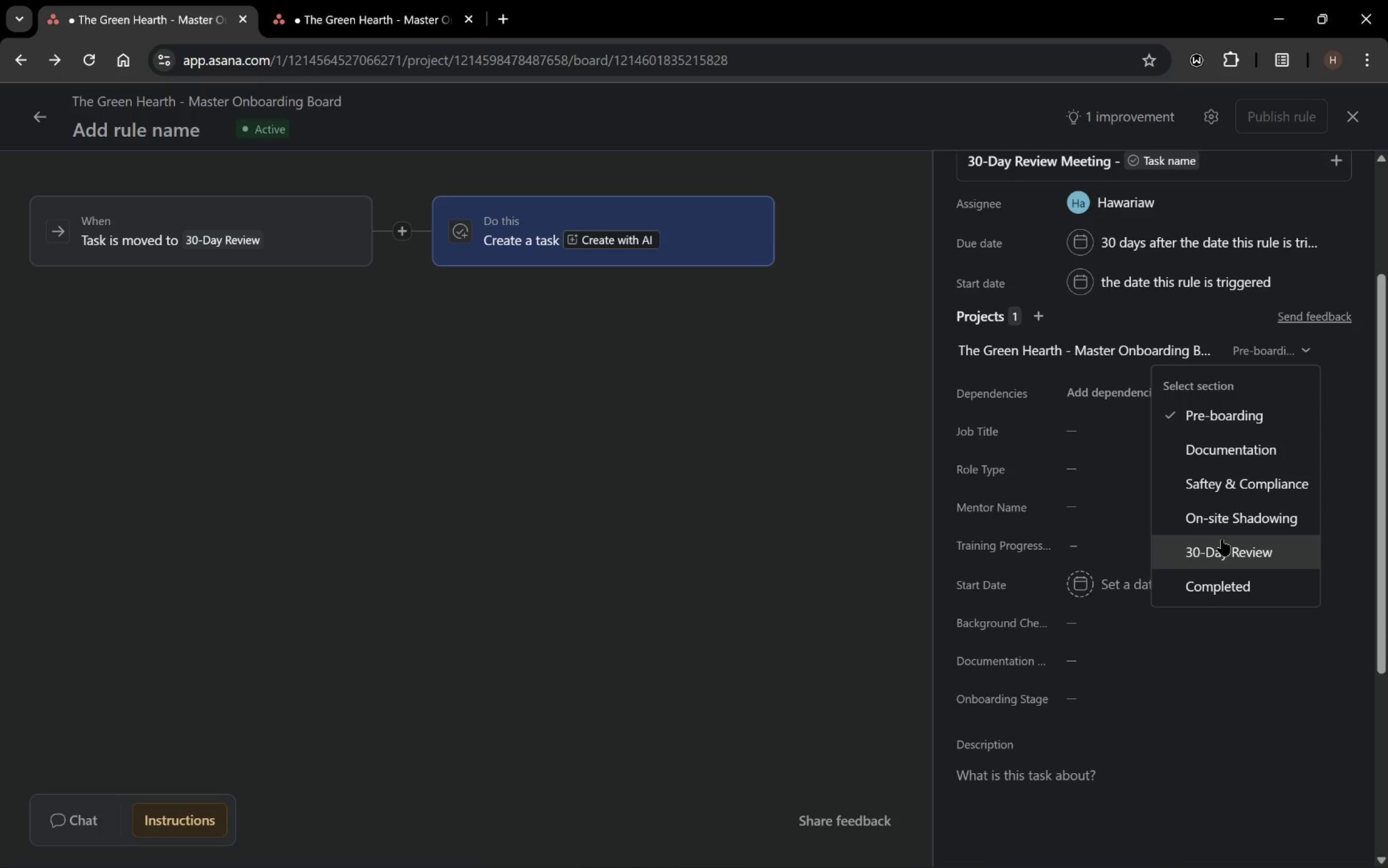 
wait(8.99)
 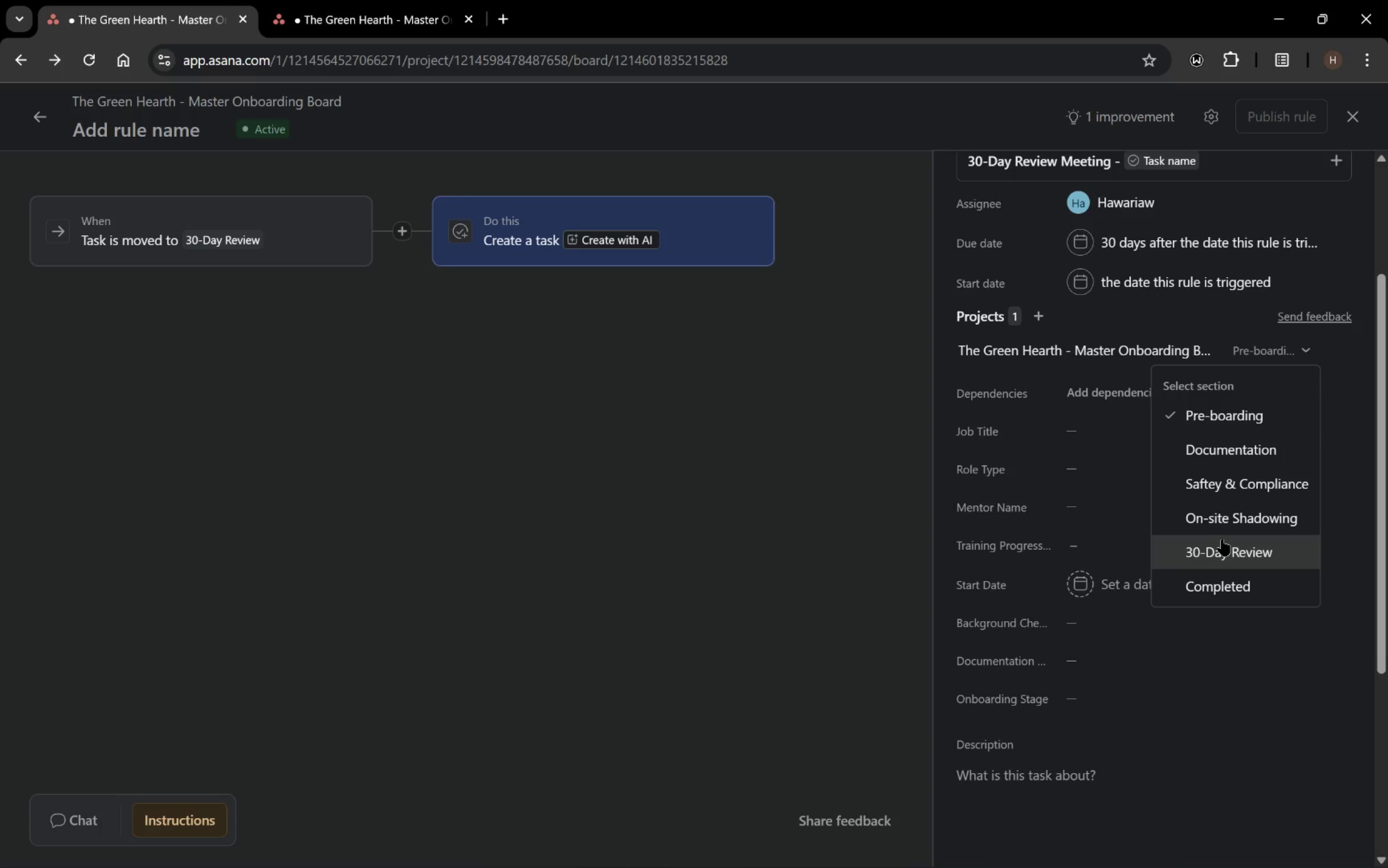 
left_click([1222, 540])
 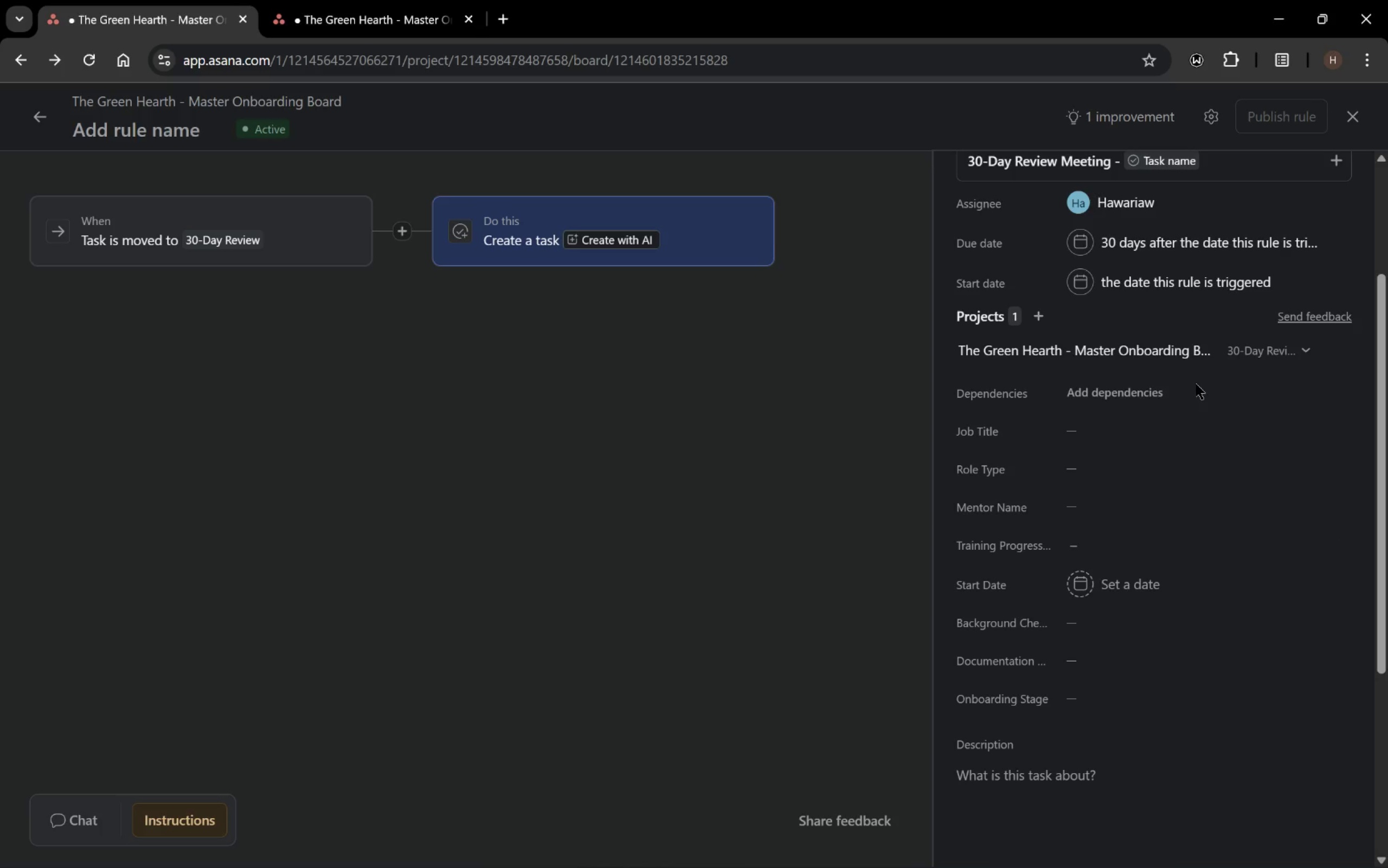 
left_click([1142, 427])
 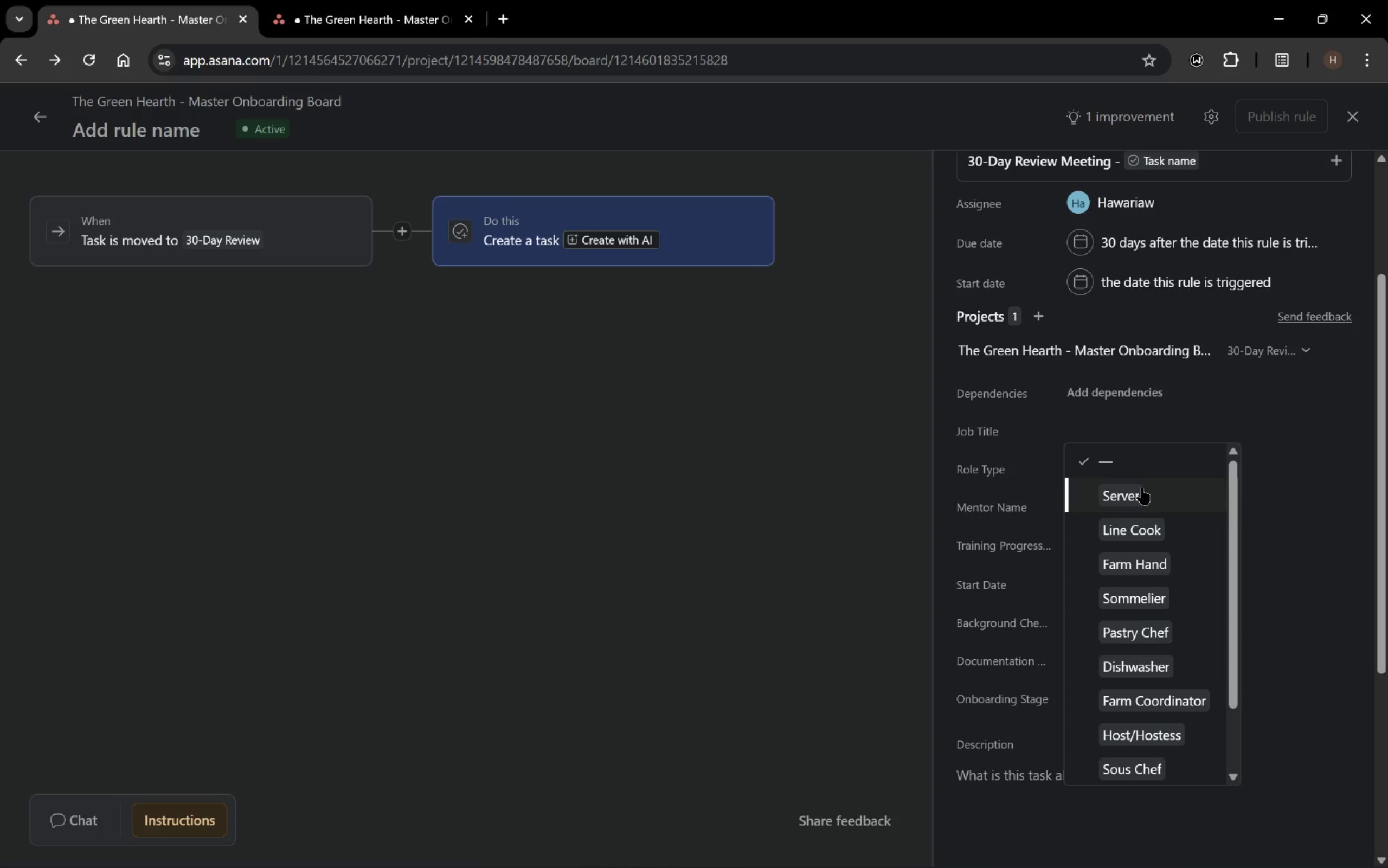 
left_click([1142, 490])
 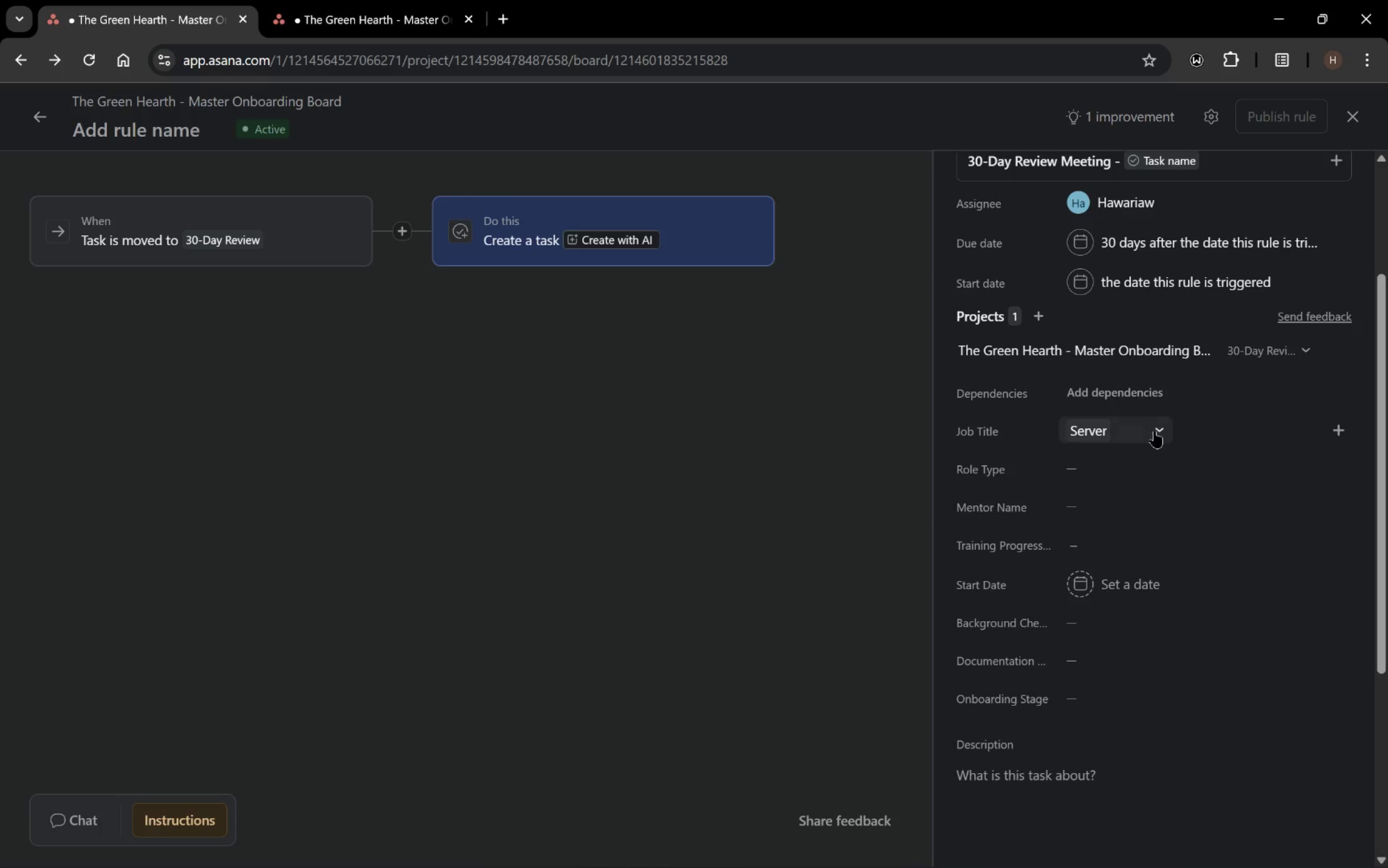 
left_click([1165, 431])
 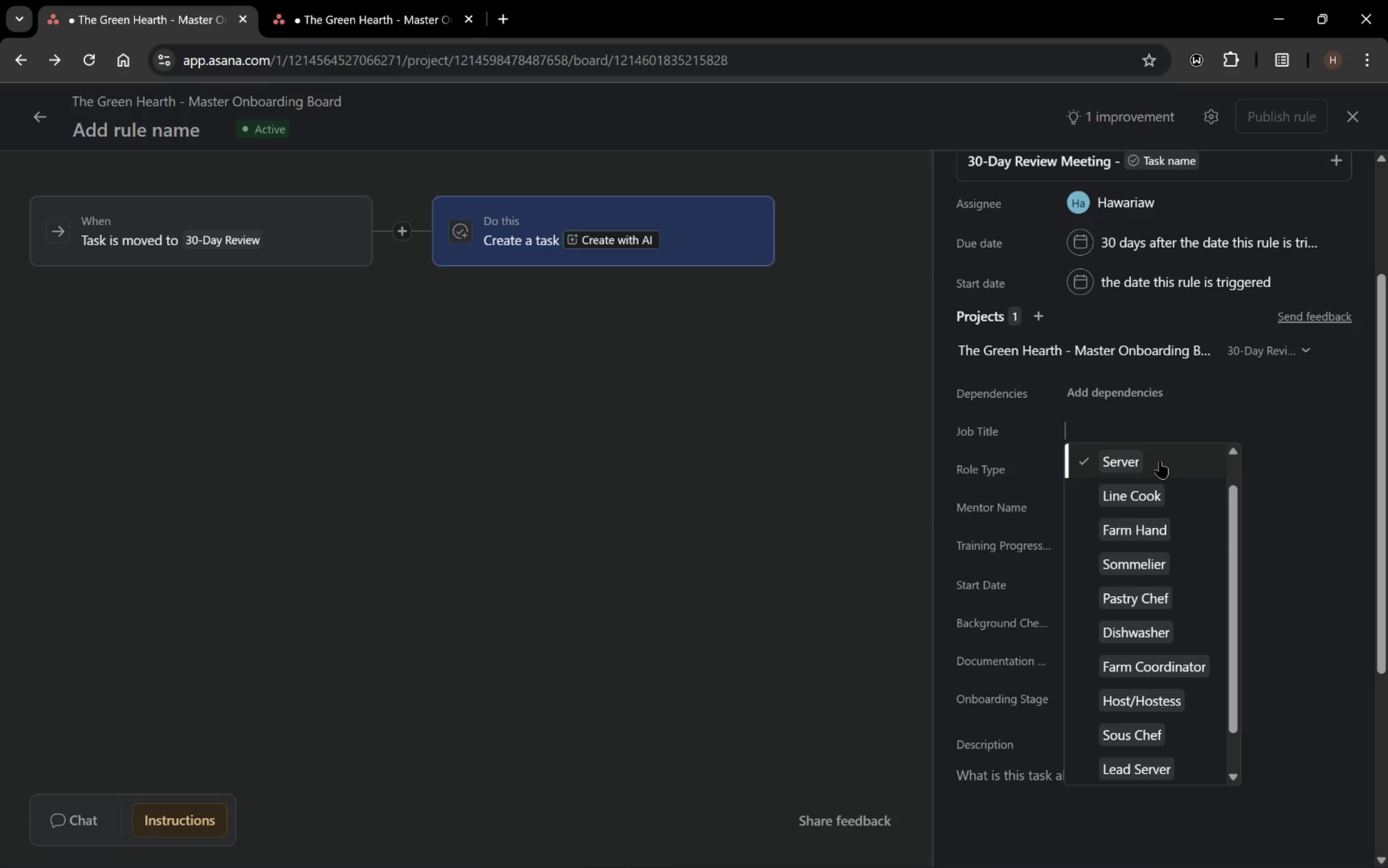 
scroll: coordinate [1149, 483], scroll_direction: up, amount: 4.0
 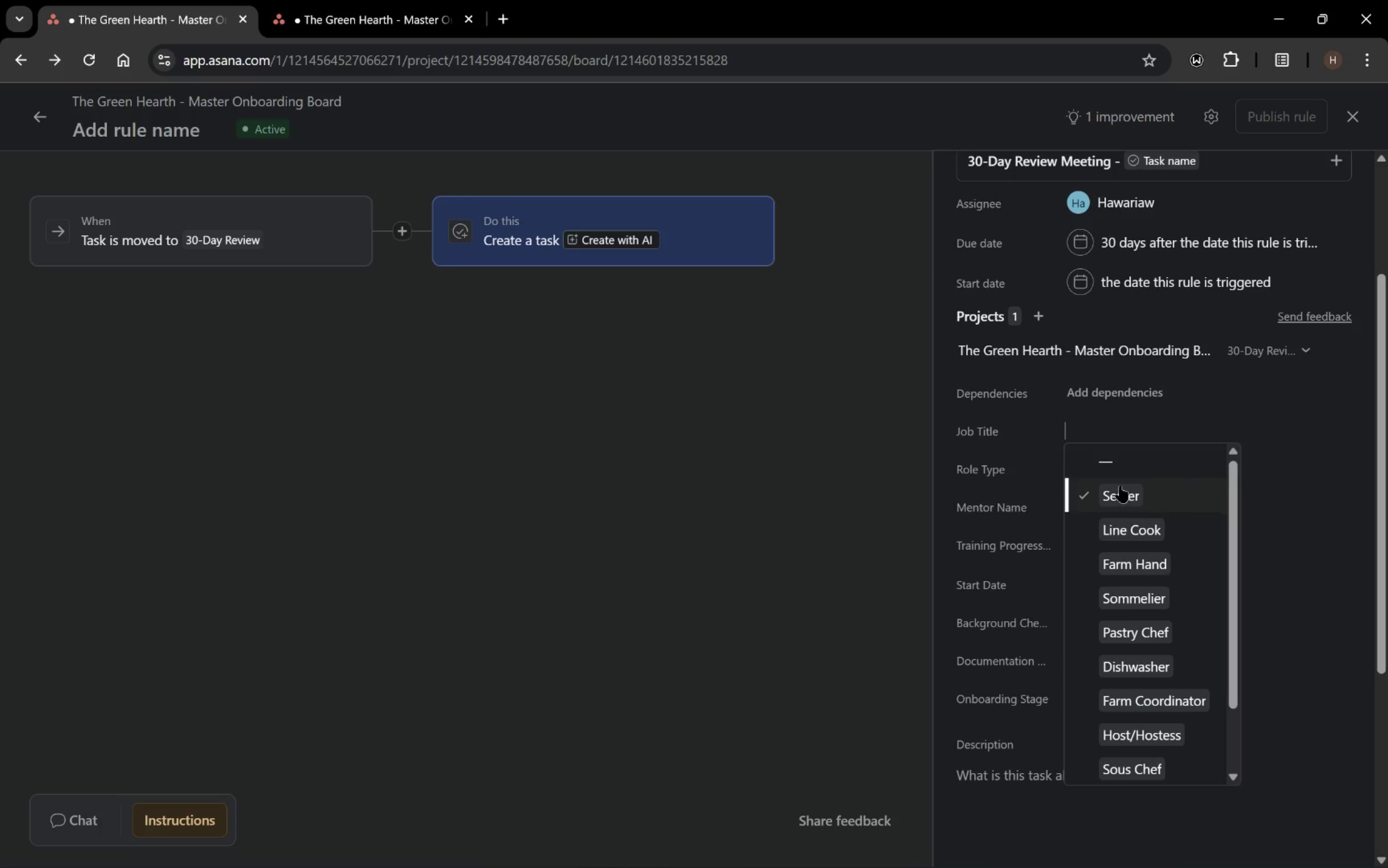 
left_click([1113, 462])
 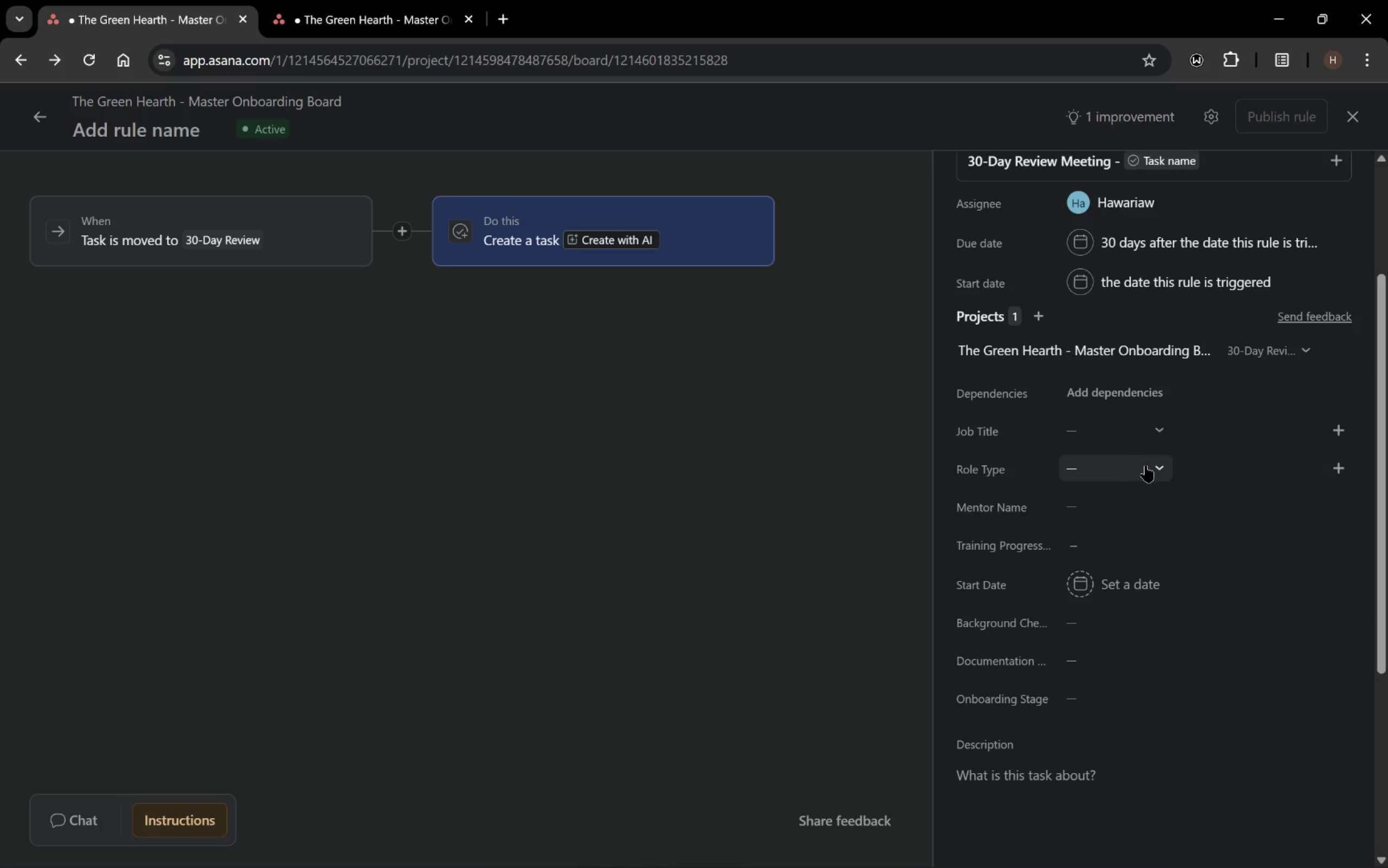 
left_click([1155, 468])
 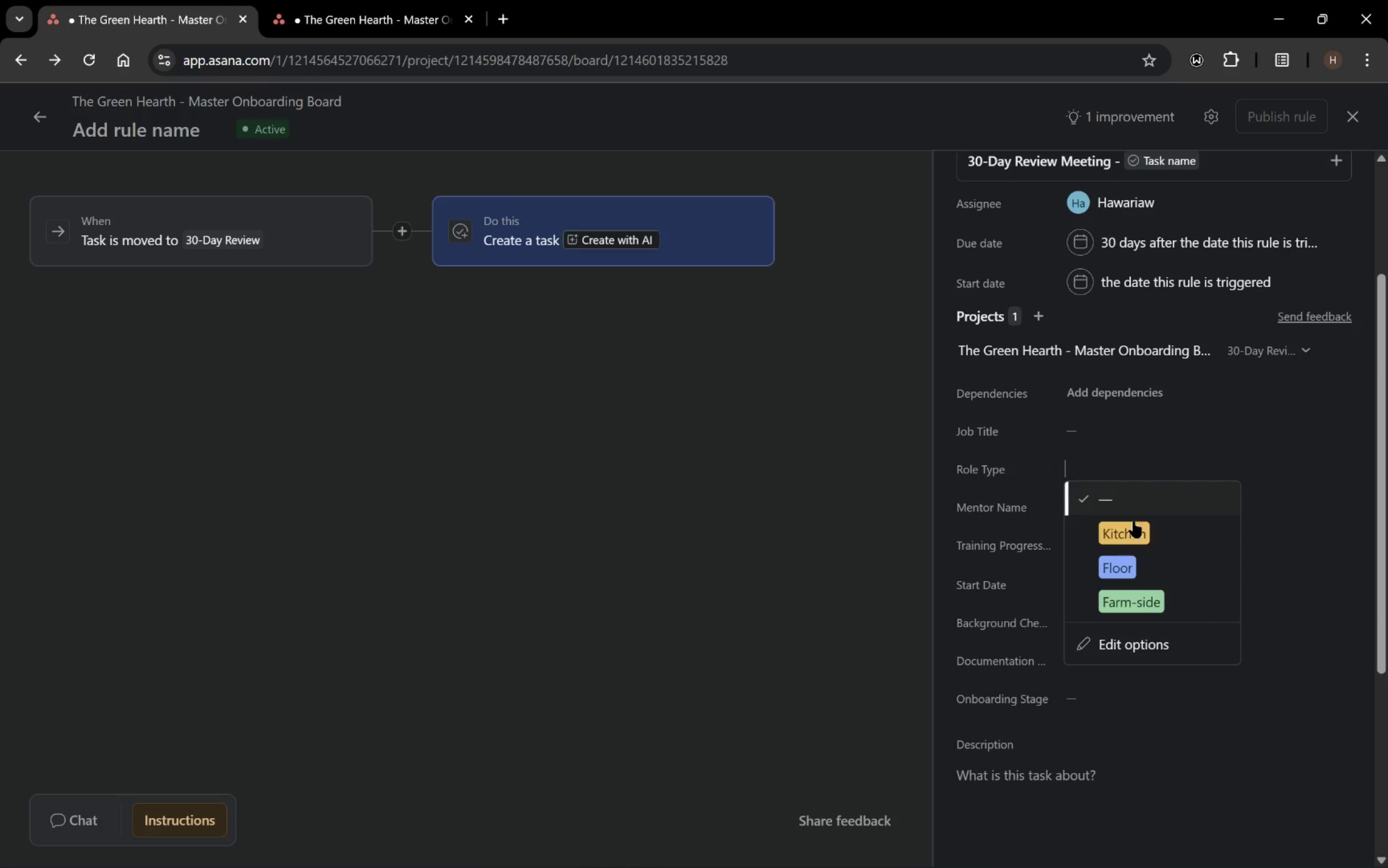 
left_click([1133, 535])
 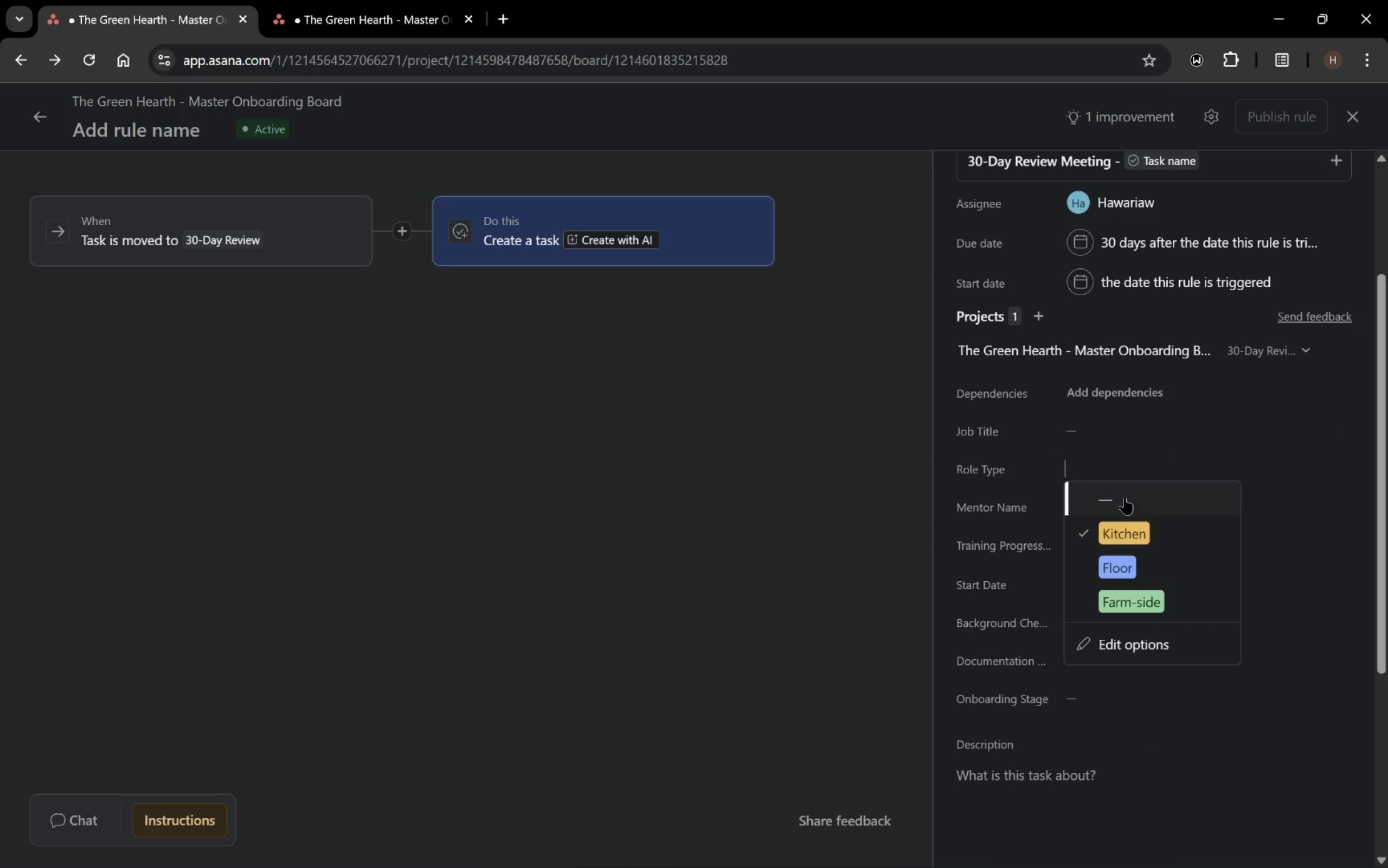 
left_click([1111, 499])
 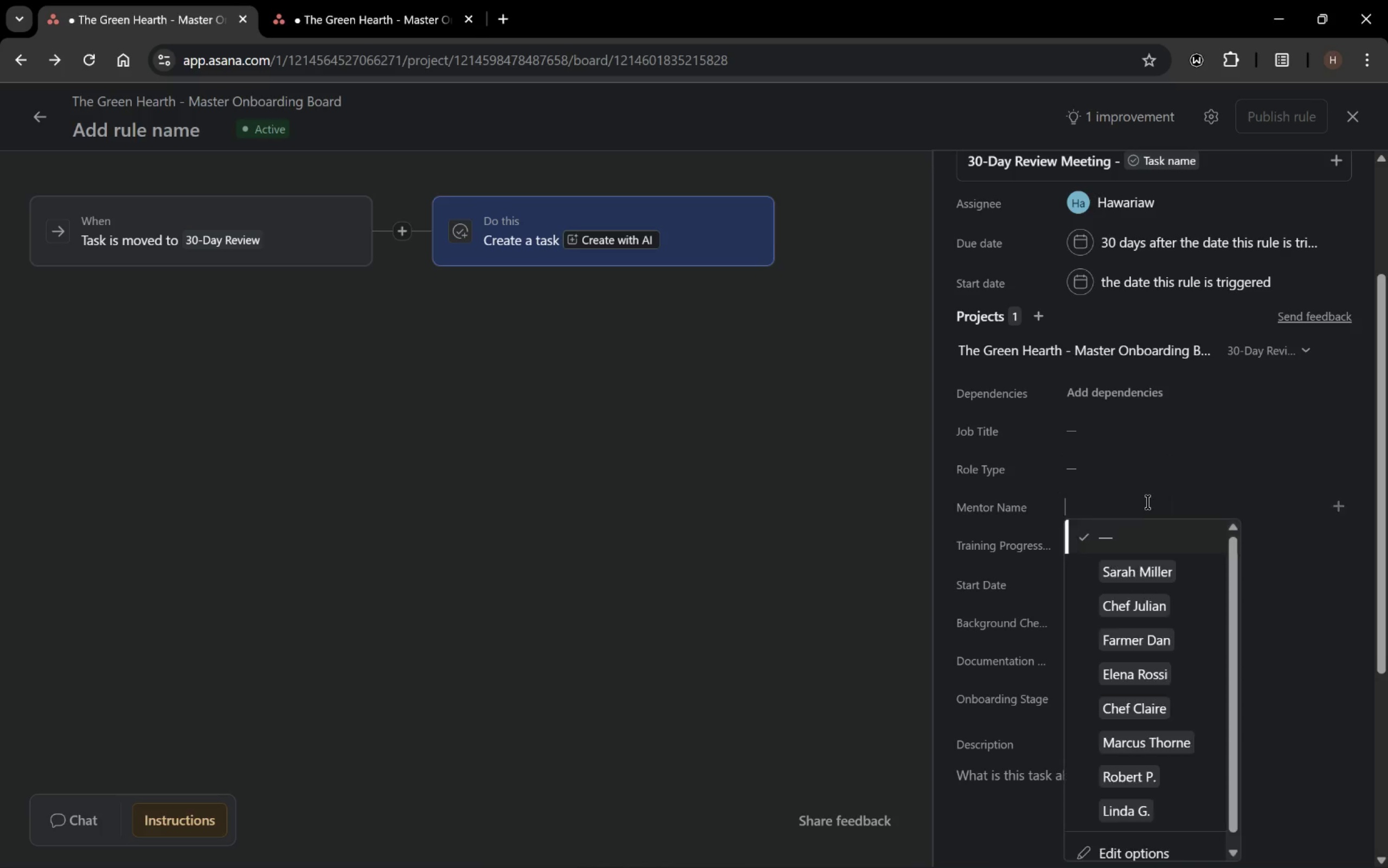 
left_click([1127, 575])
 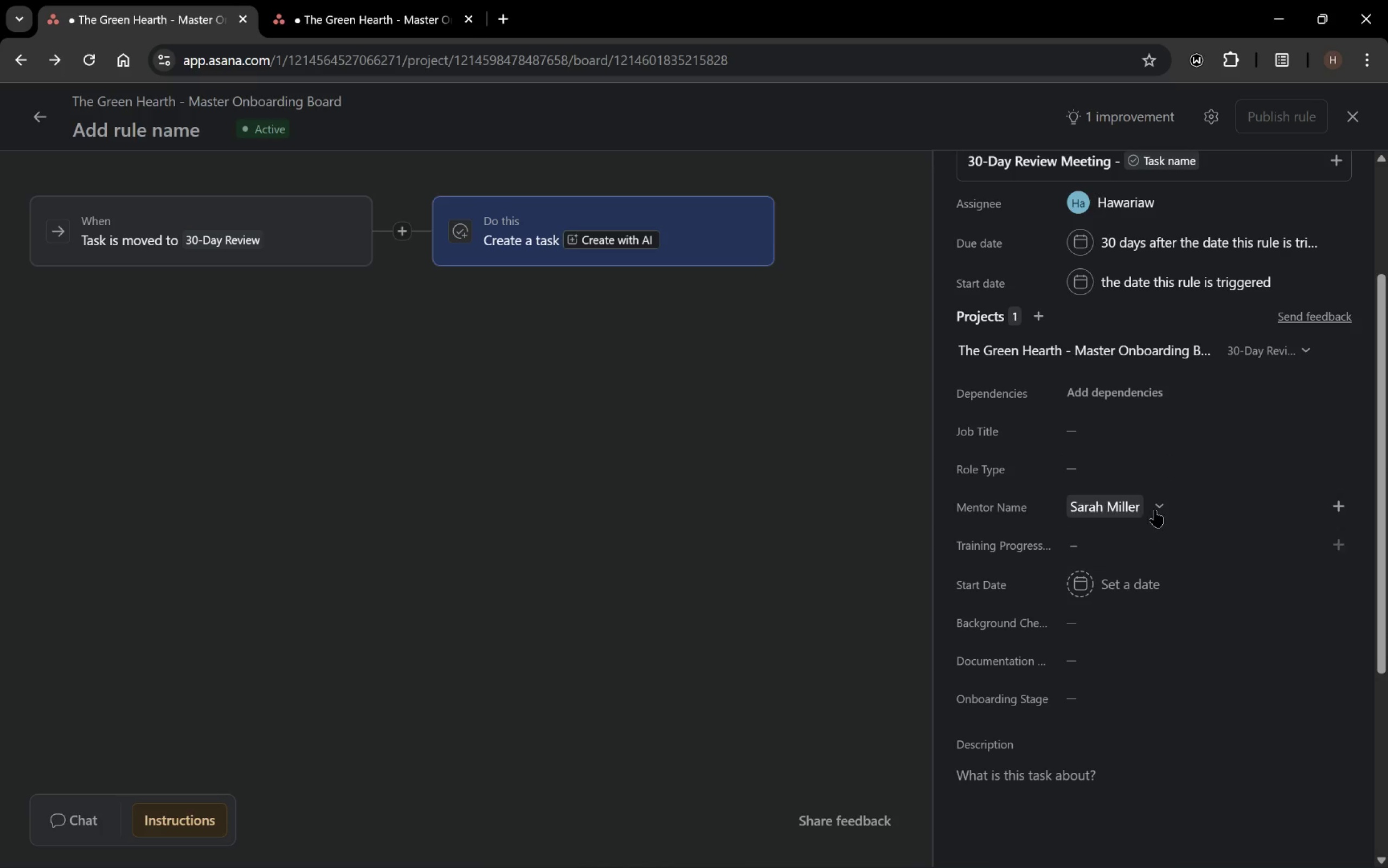 
left_click([1155, 502])
 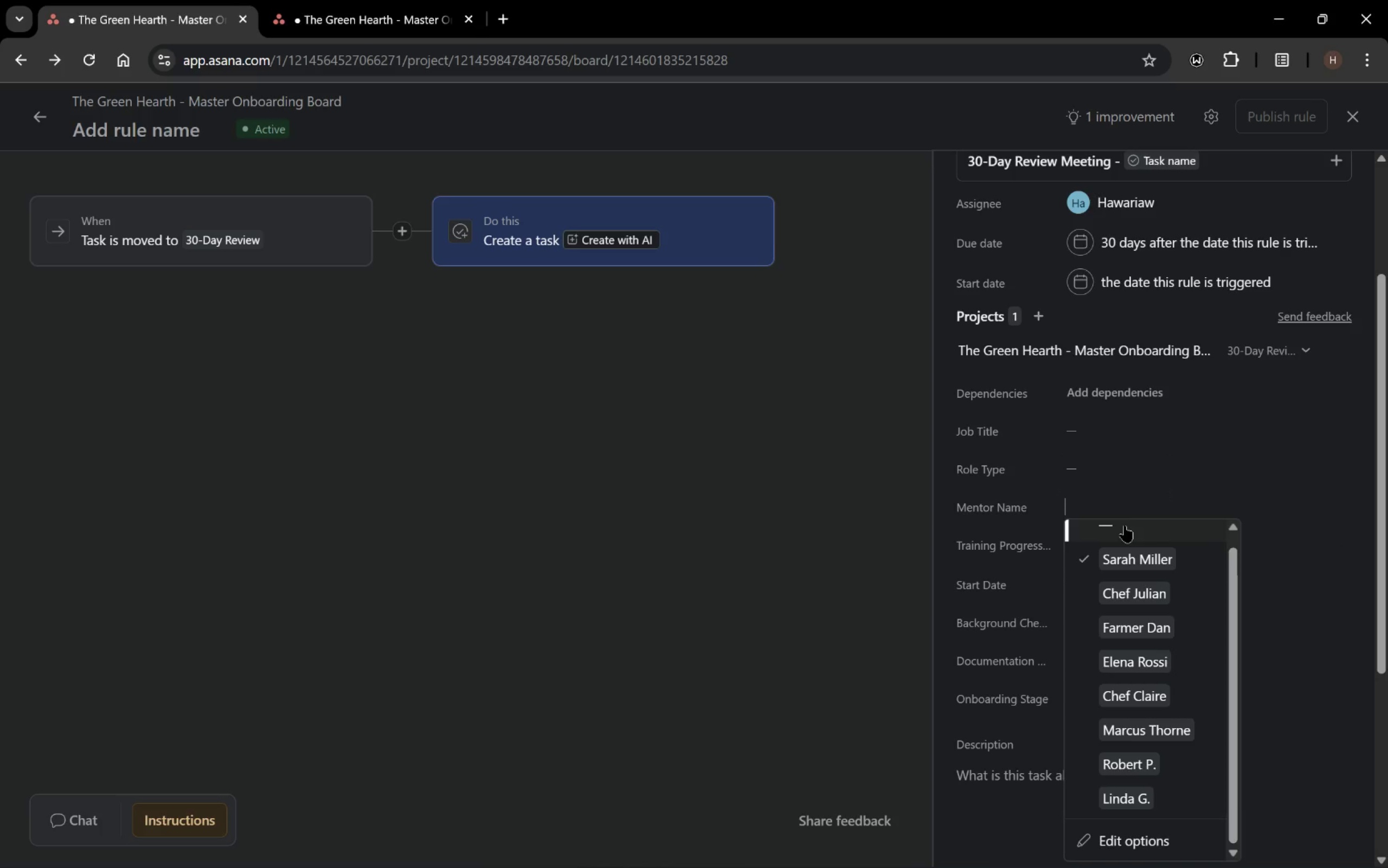 
left_click([1113, 539])
 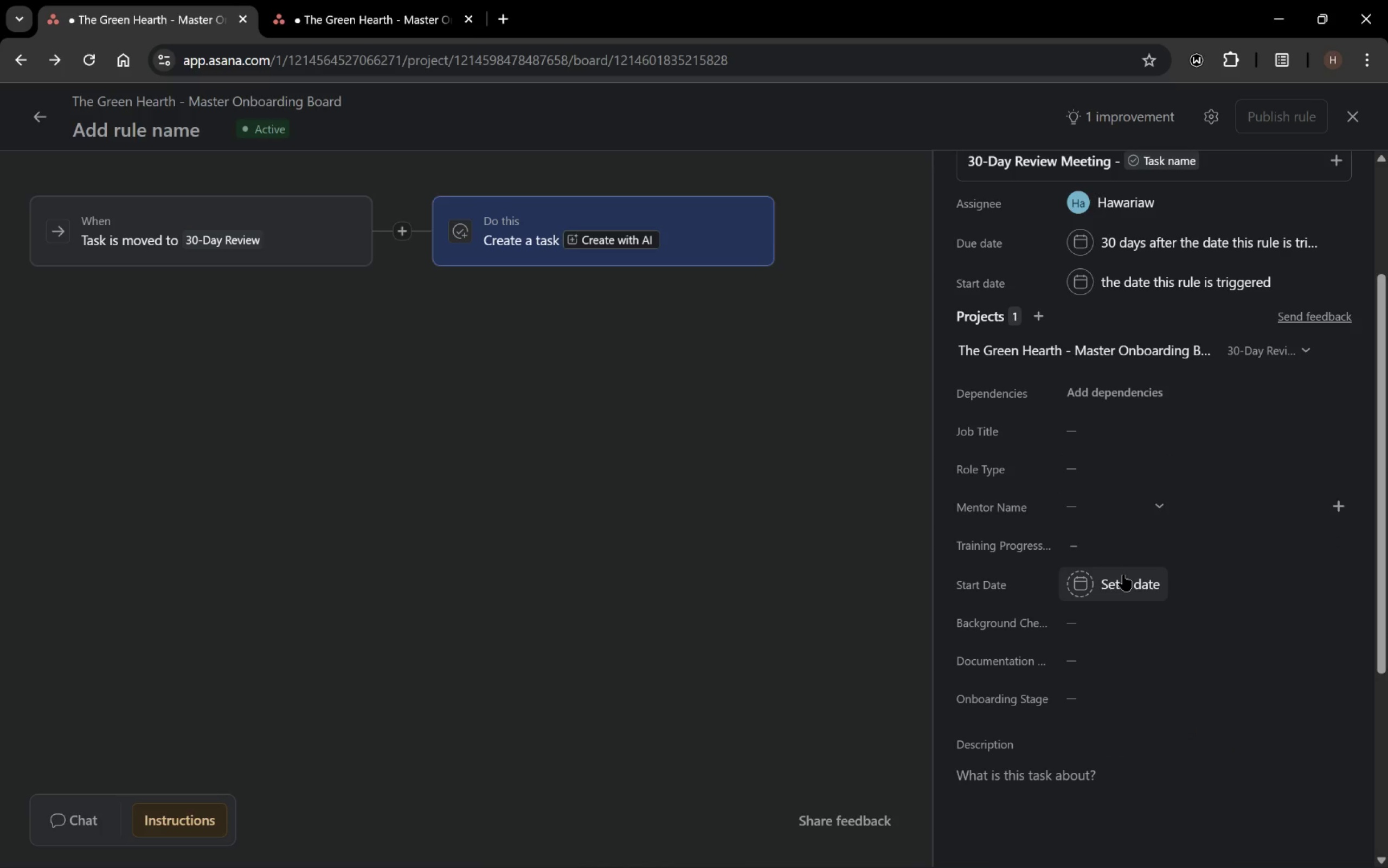 
scroll: coordinate [1123, 586], scroll_direction: down, amount: 1.0
 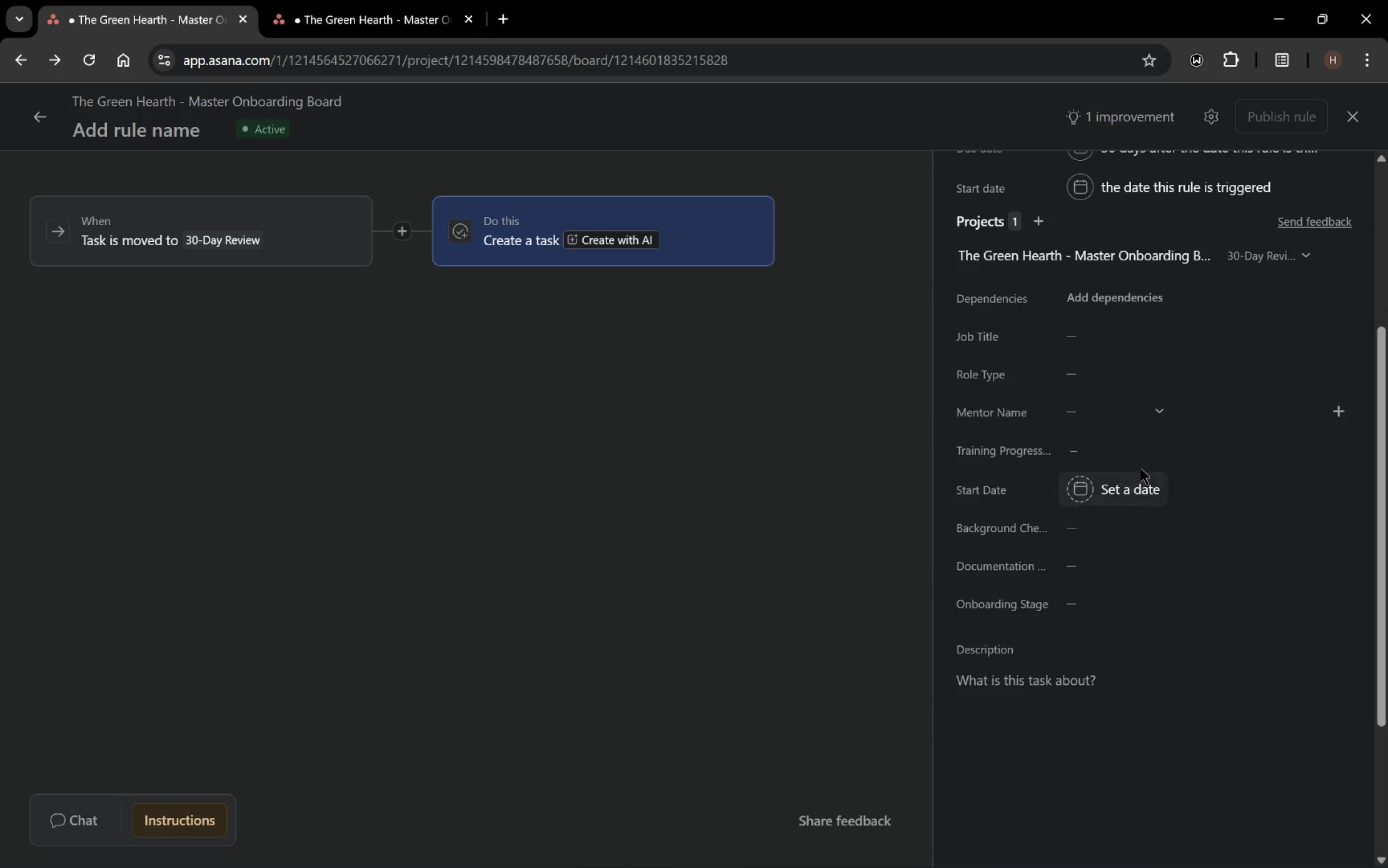 
left_click([1162, 450])
 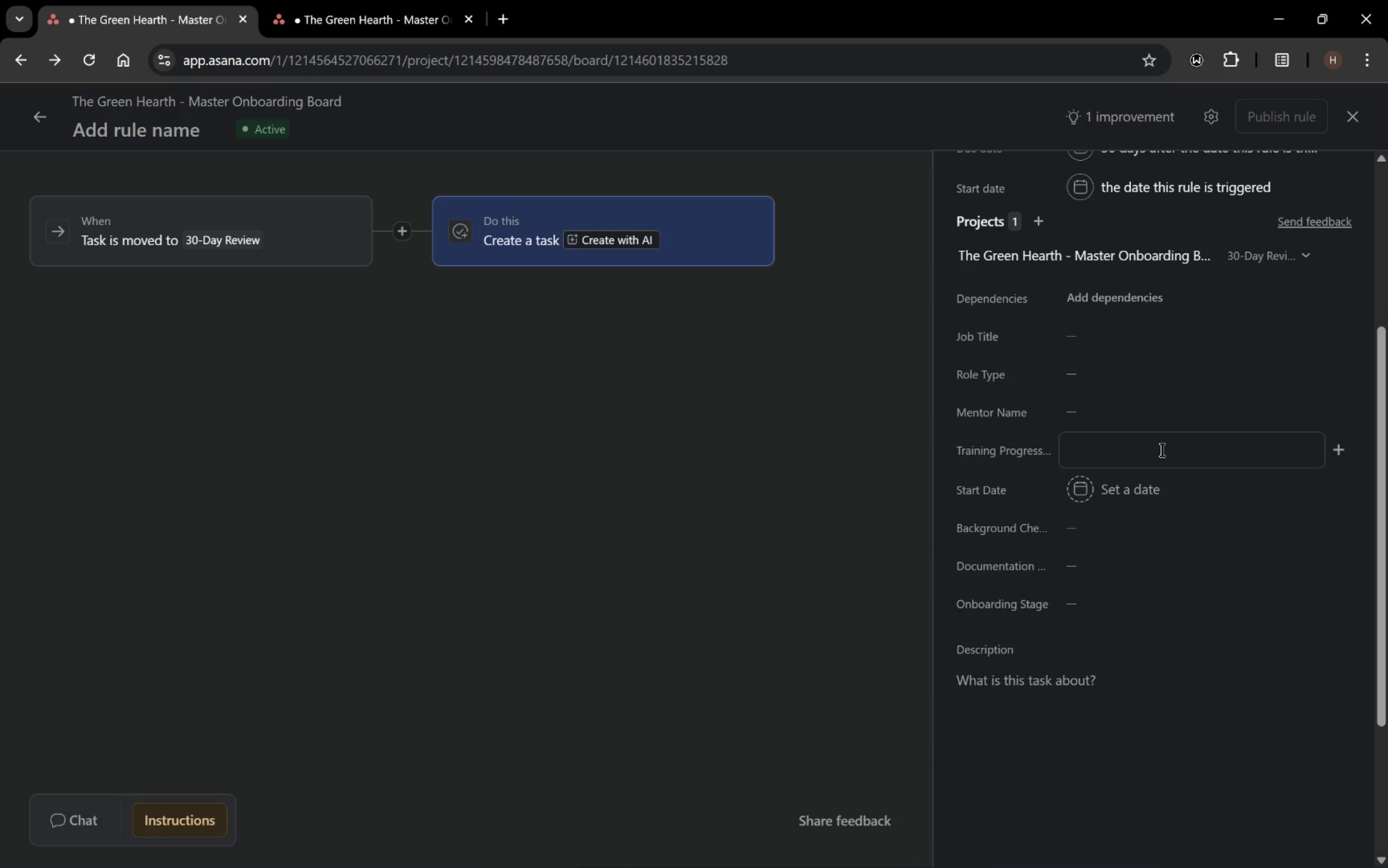 
scroll: coordinate [1153, 449], scroll_direction: up, amount: 5.0
 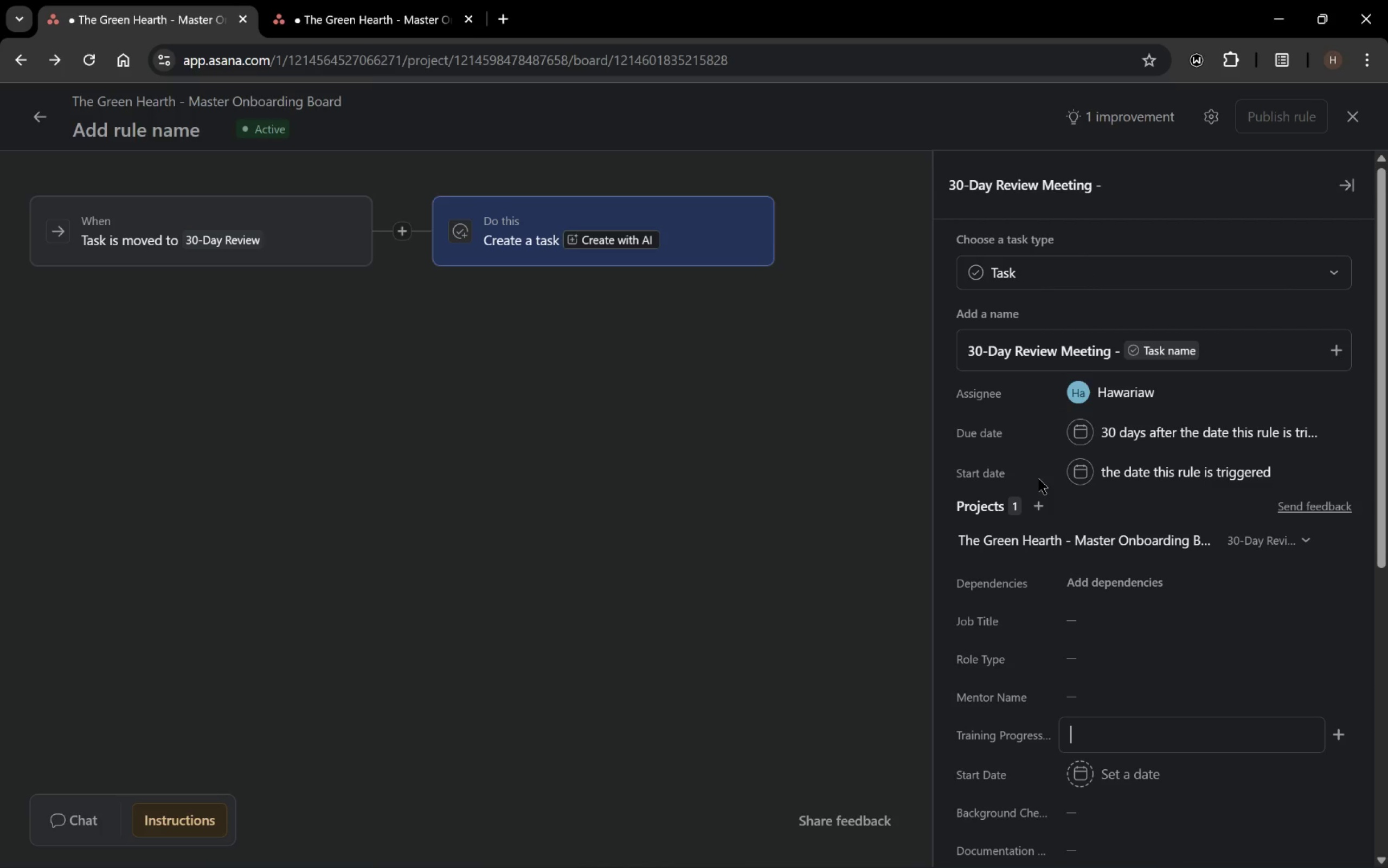 
wait(11.46)
 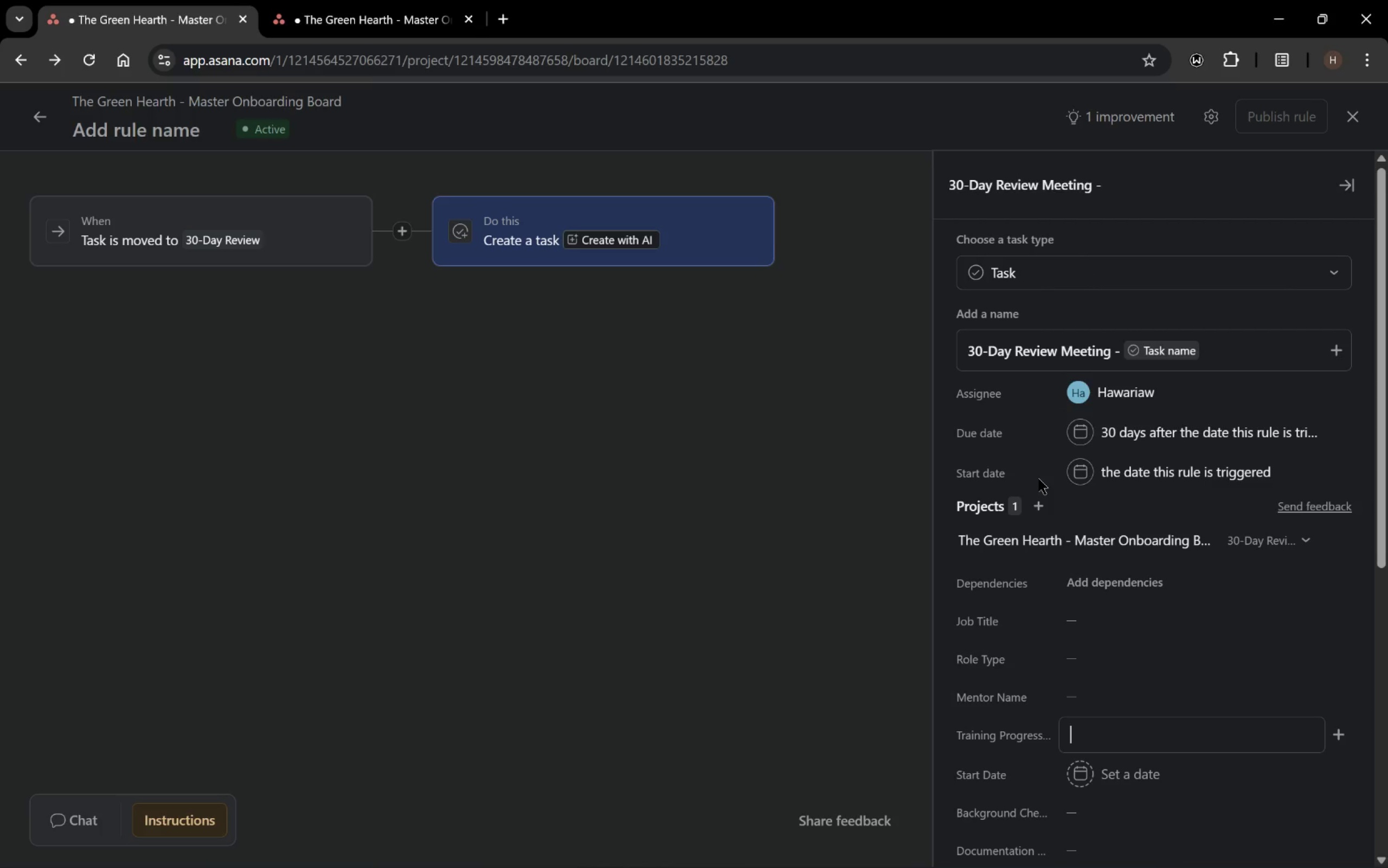 
scroll: coordinate [1023, 436], scroll_direction: down, amount: 1.0
 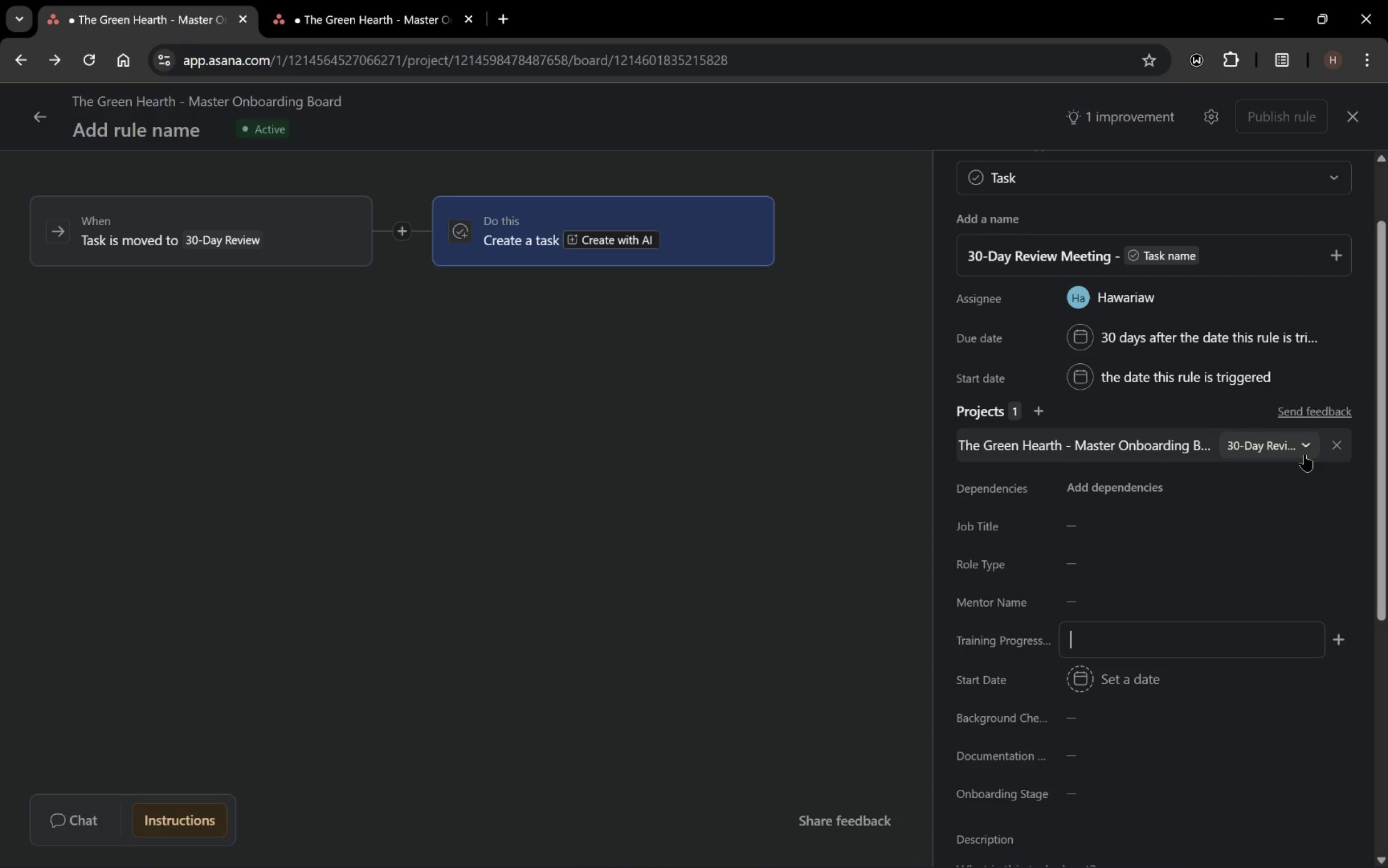 
left_click([1300, 452])
 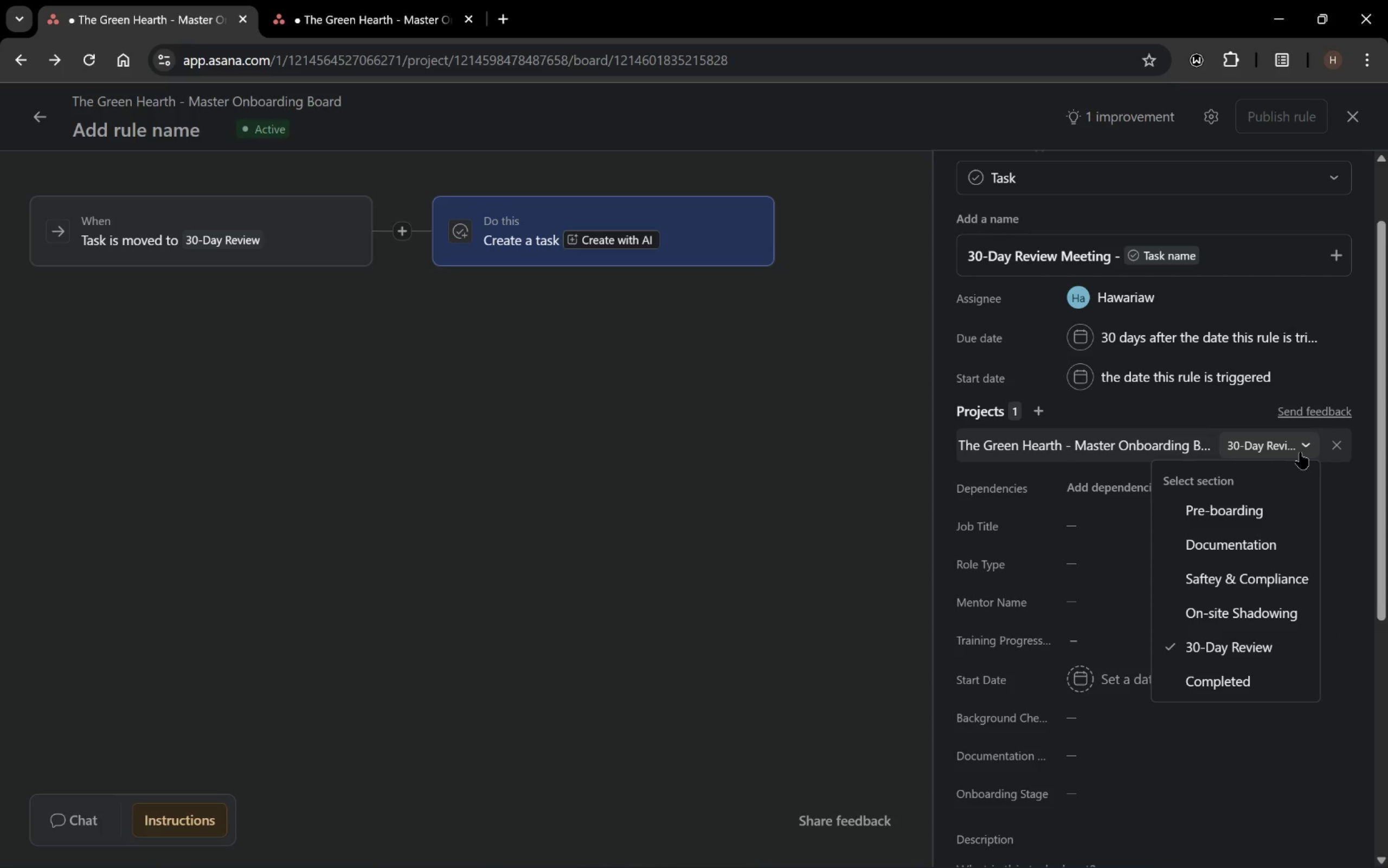 
left_click([1300, 452])
 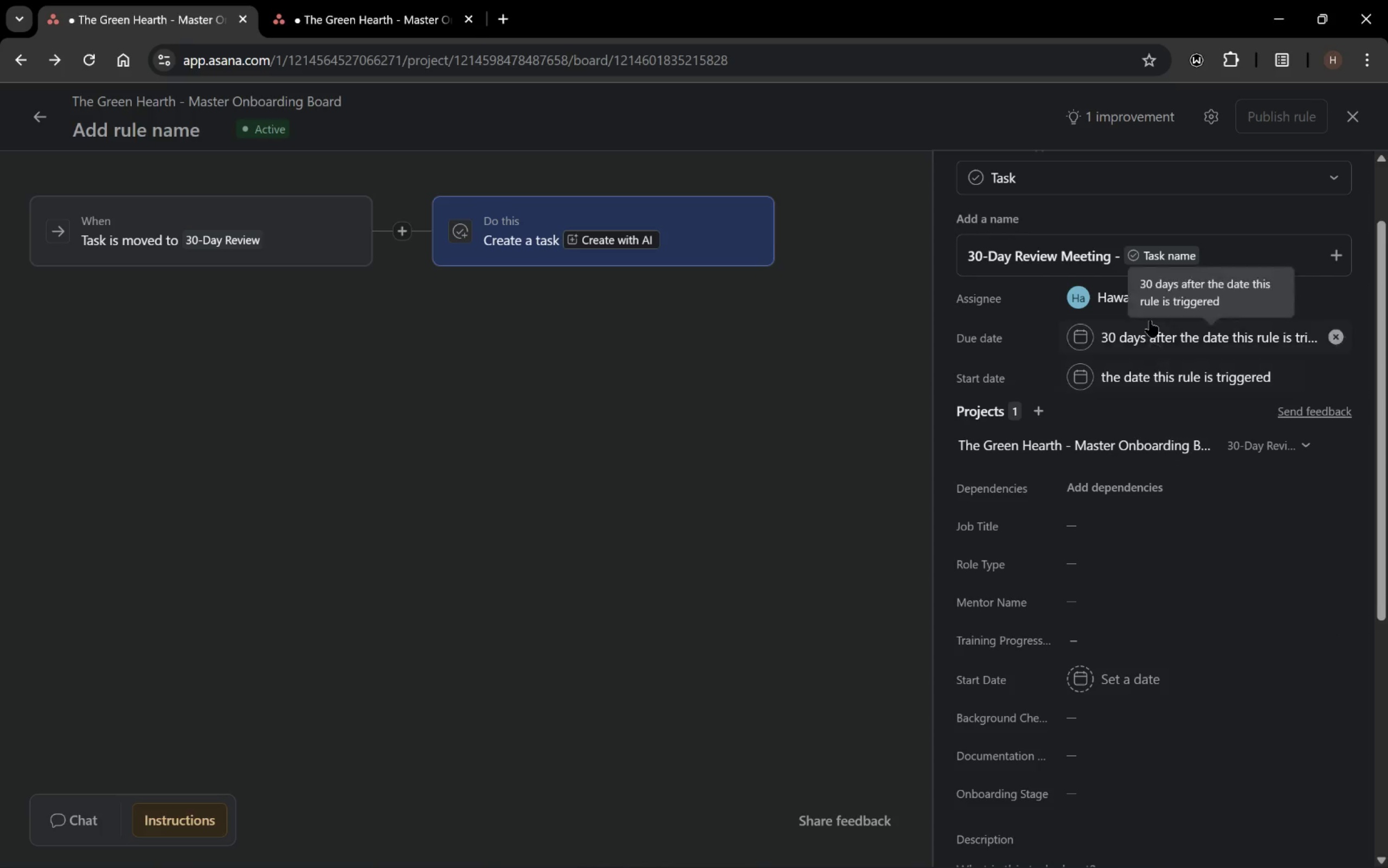 
wait(9.72)
 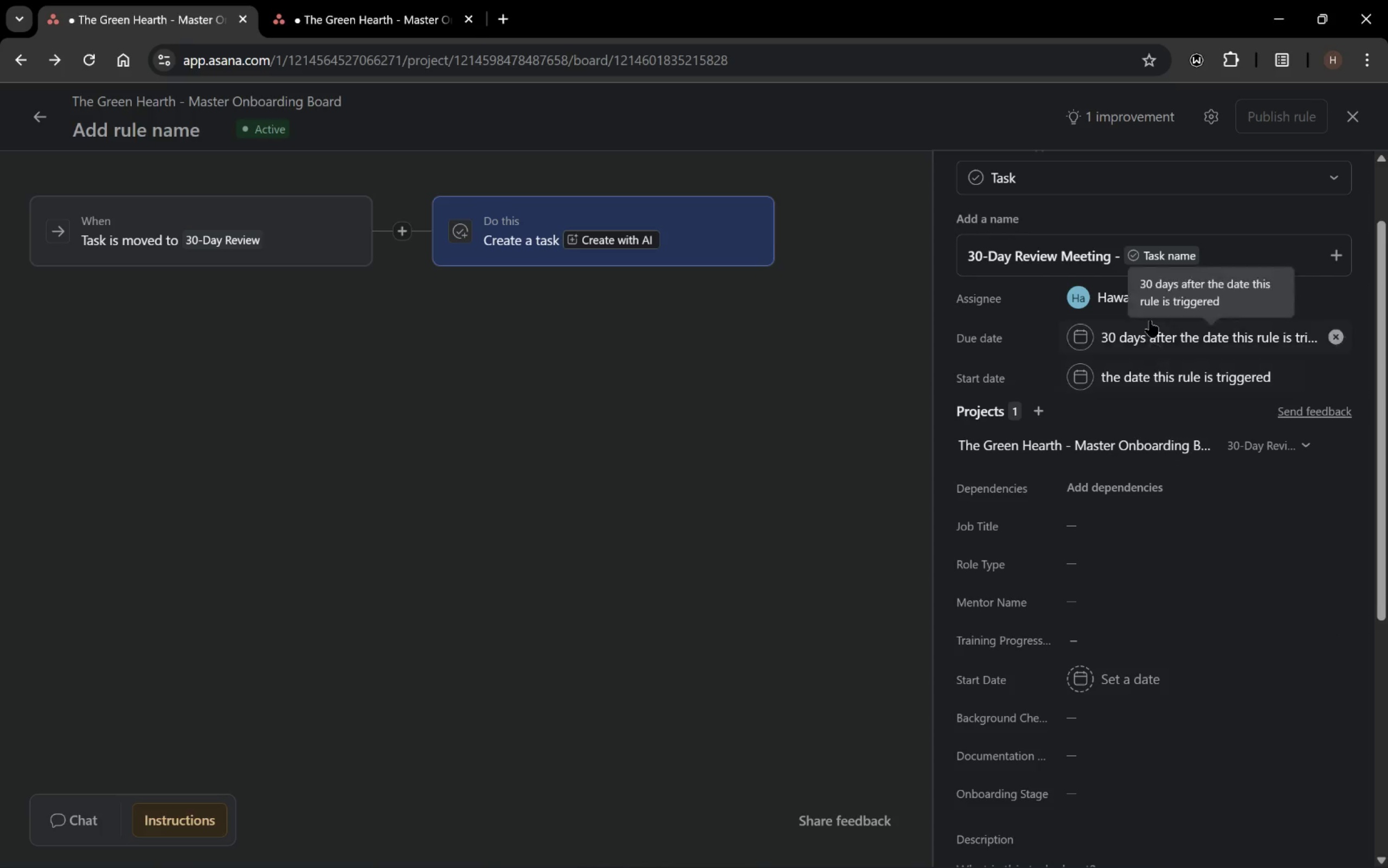 
scroll: coordinate [1172, 485], scroll_direction: up, amount: 2.0
 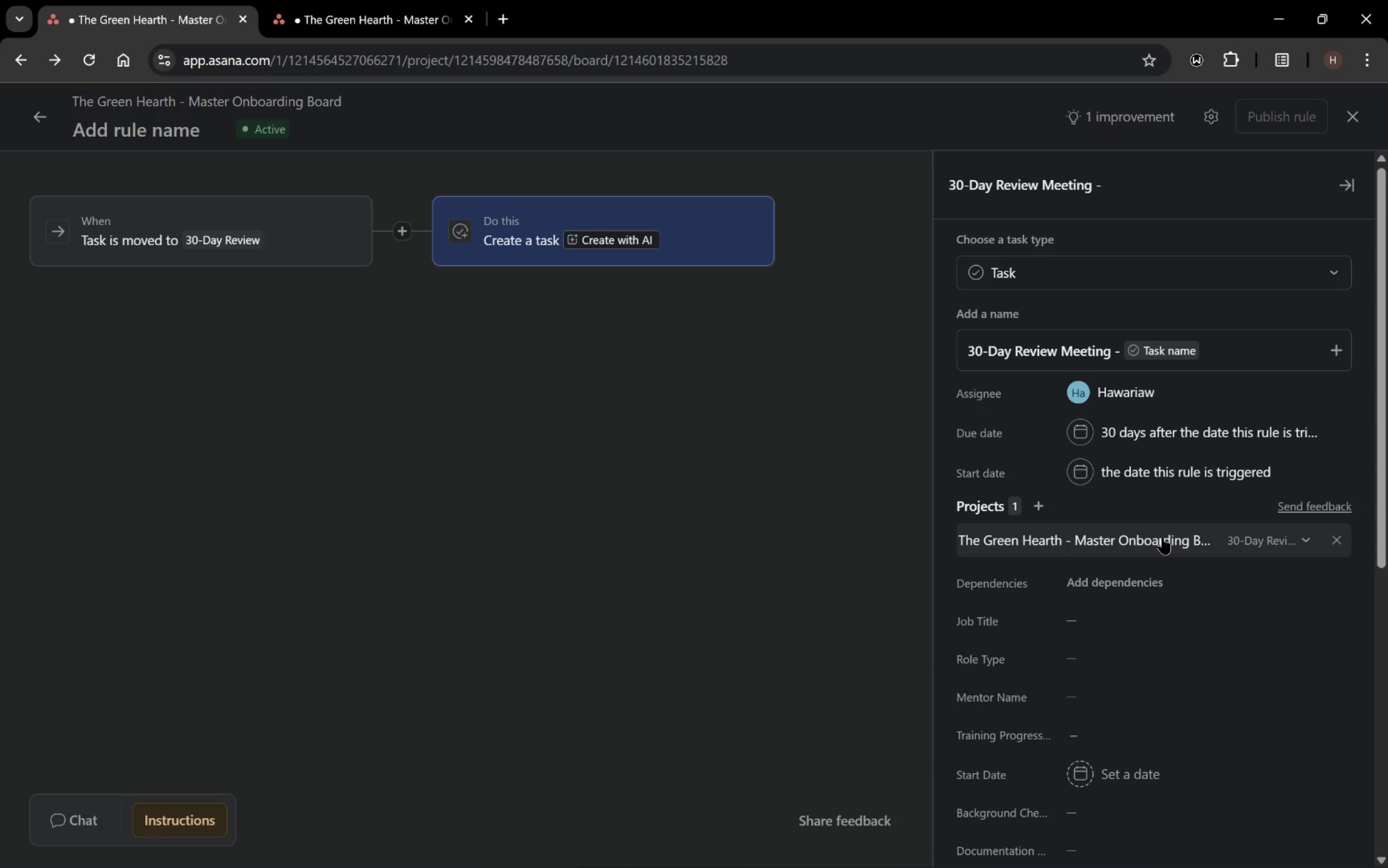 
wait(14.77)
 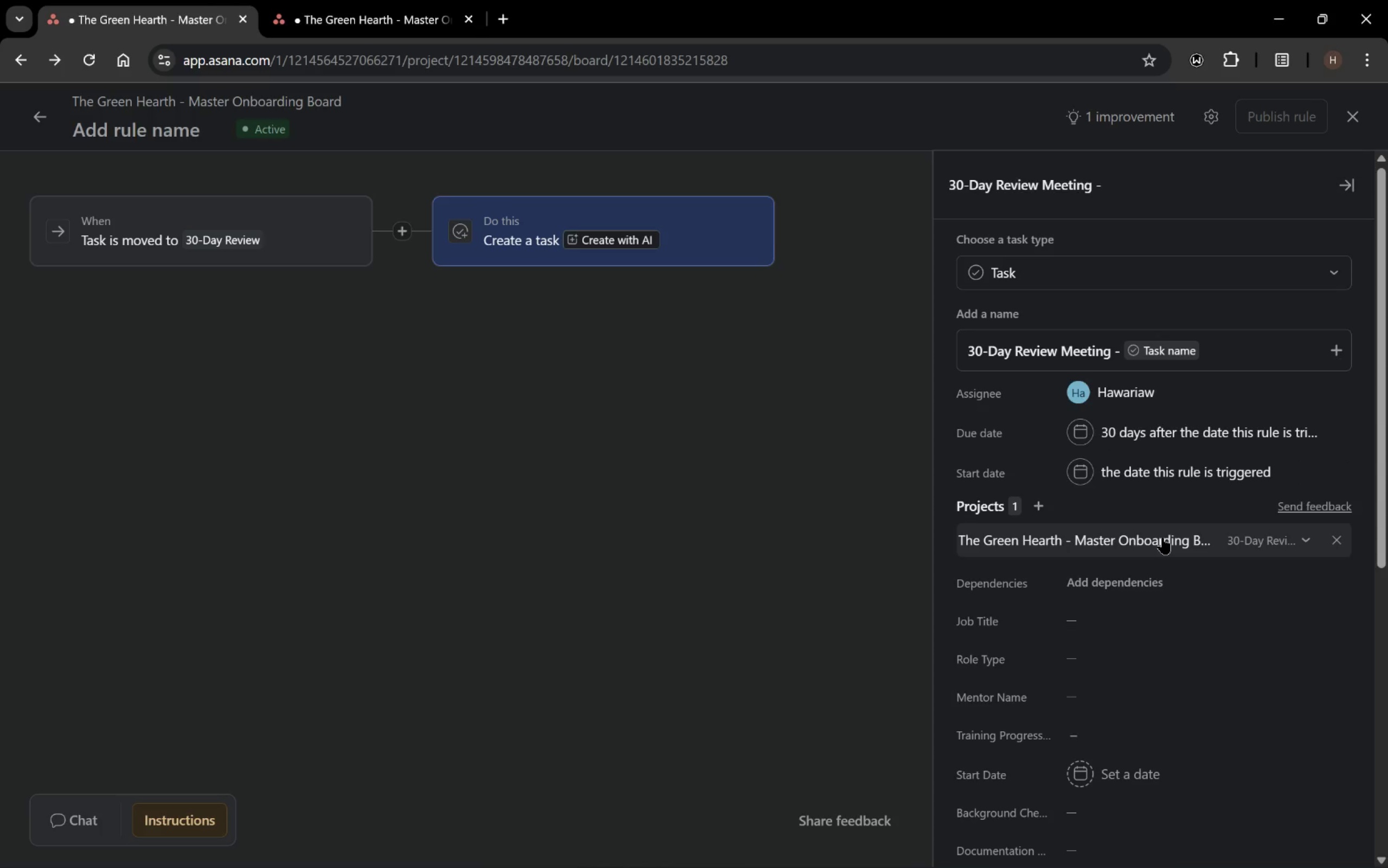 
scroll: coordinate [1154, 524], scroll_direction: down, amount: 2.0
 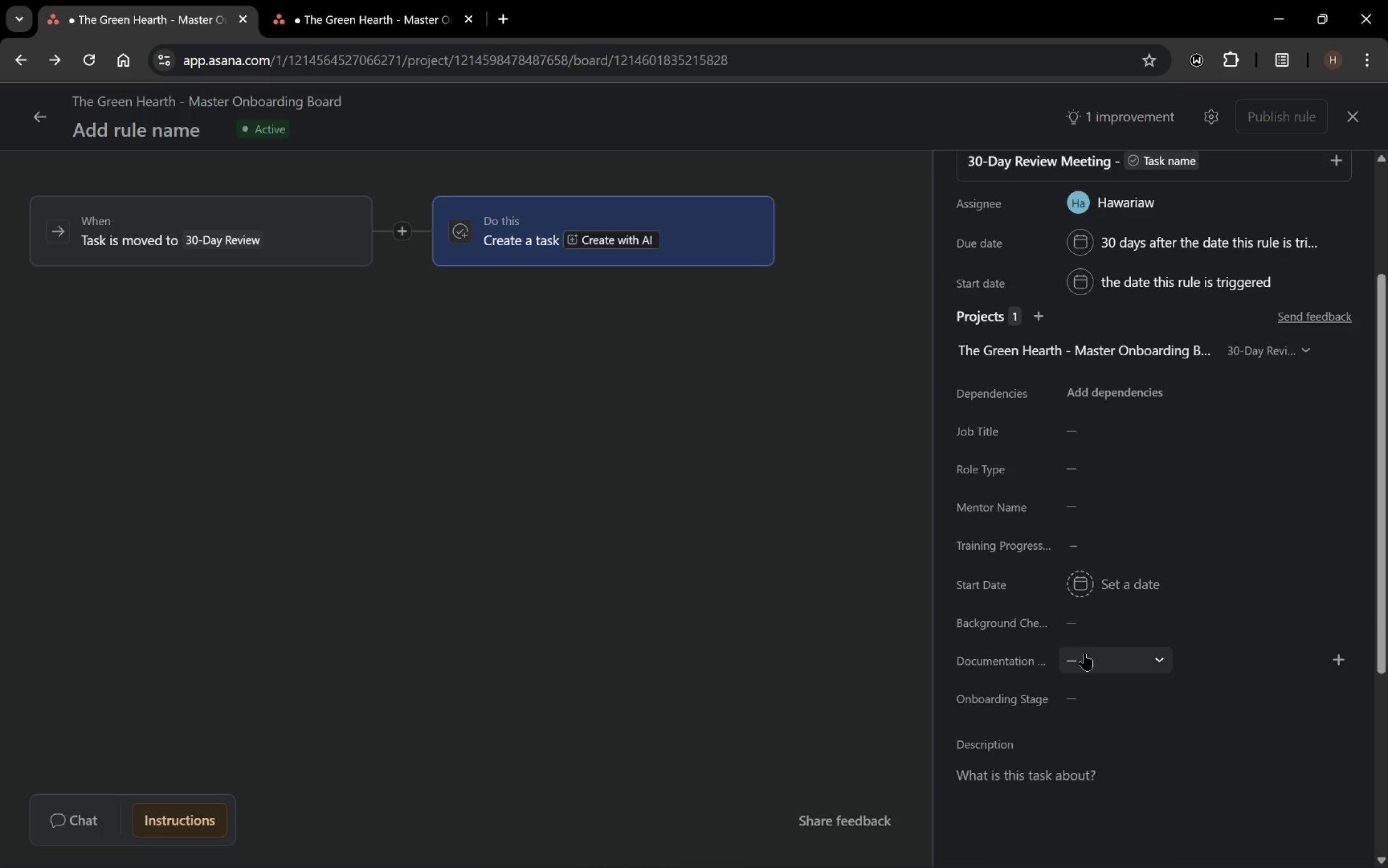 
wait(5.03)
 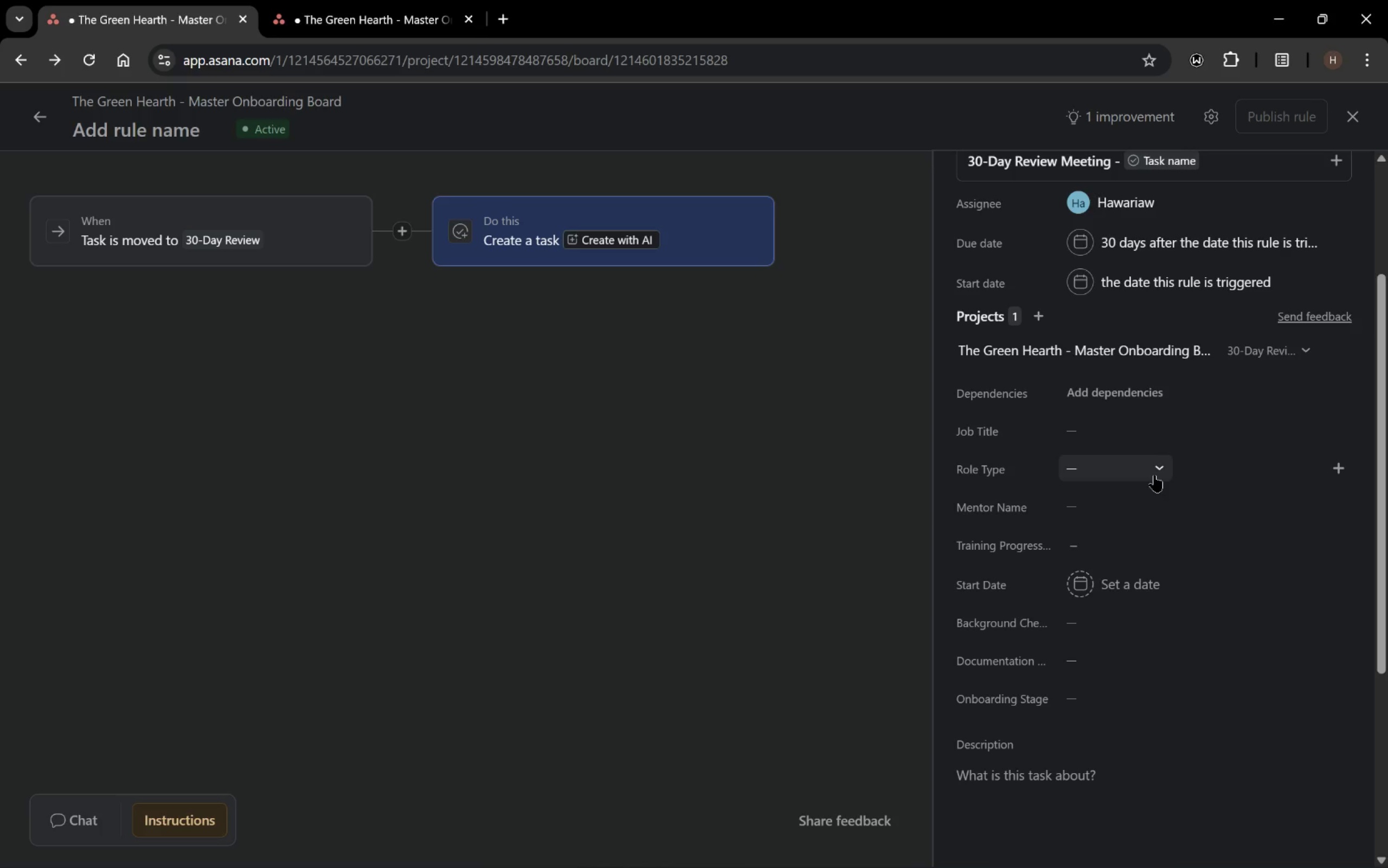 
scroll: coordinate [1050, 692], scroll_direction: down, amount: 1.0
 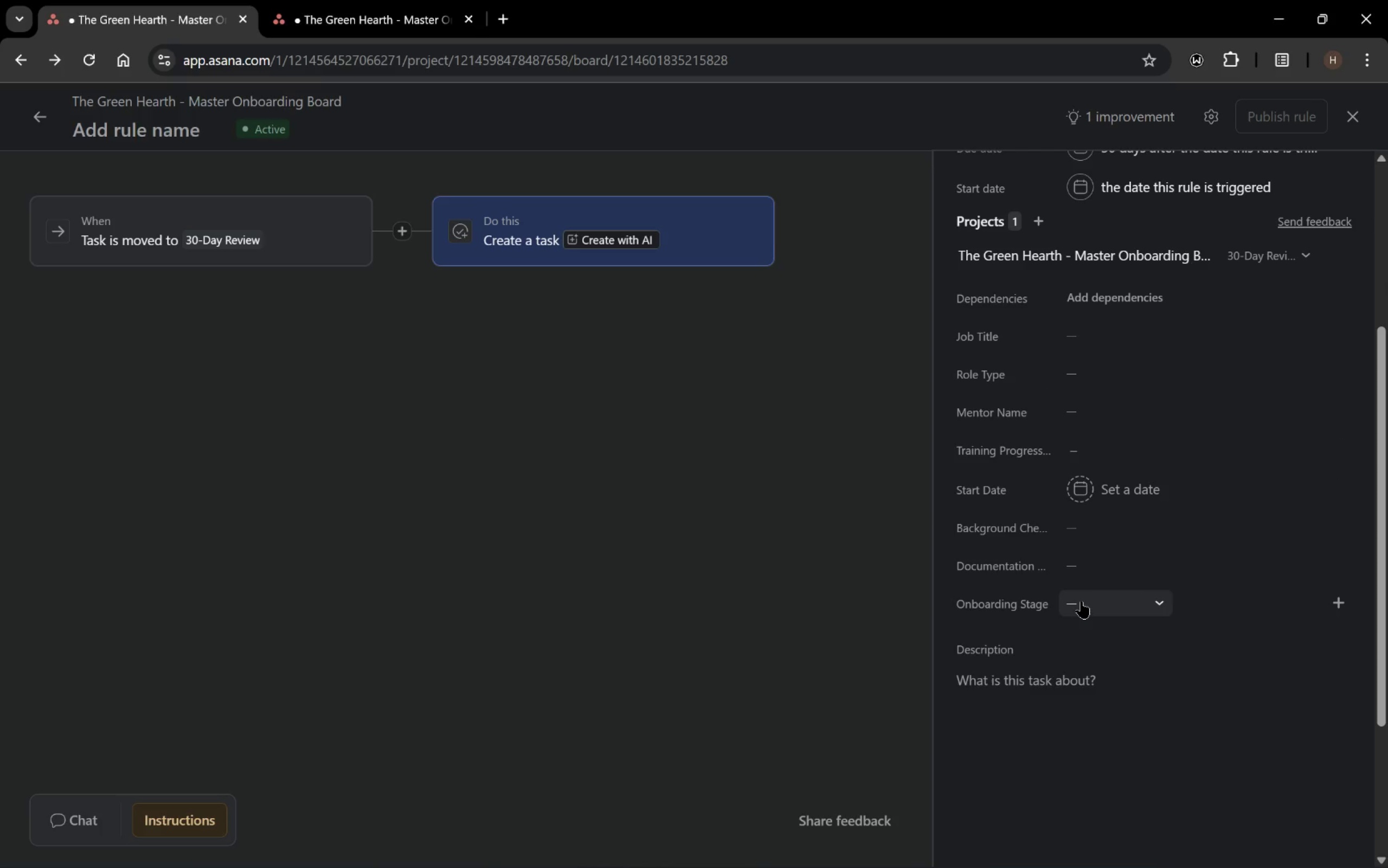 
scroll: coordinate [1089, 507], scroll_direction: up, amount: 2.0
 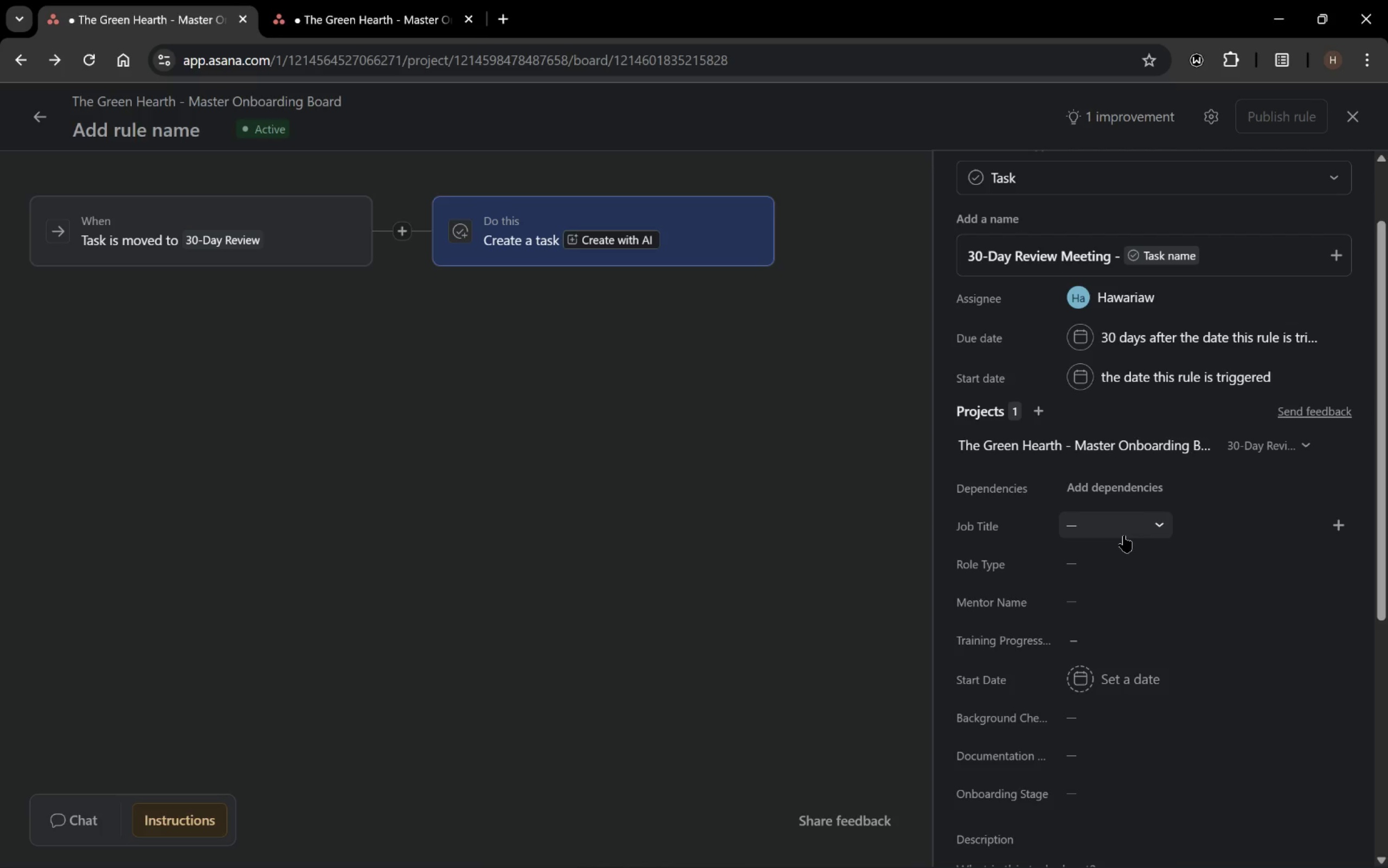 
wait(15.16)
 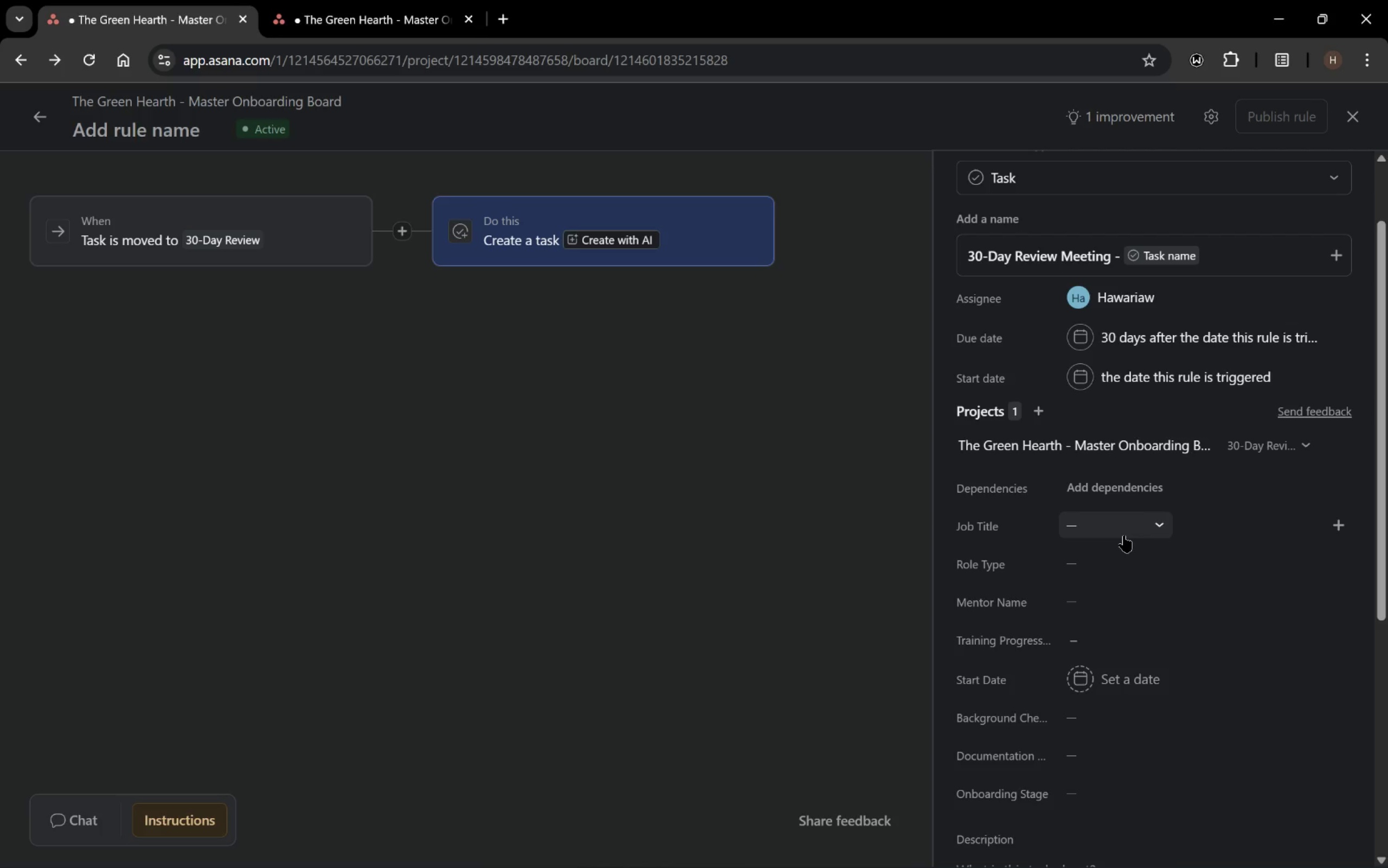 
scroll: coordinate [1192, 562], scroll_direction: up, amount: 3.0
 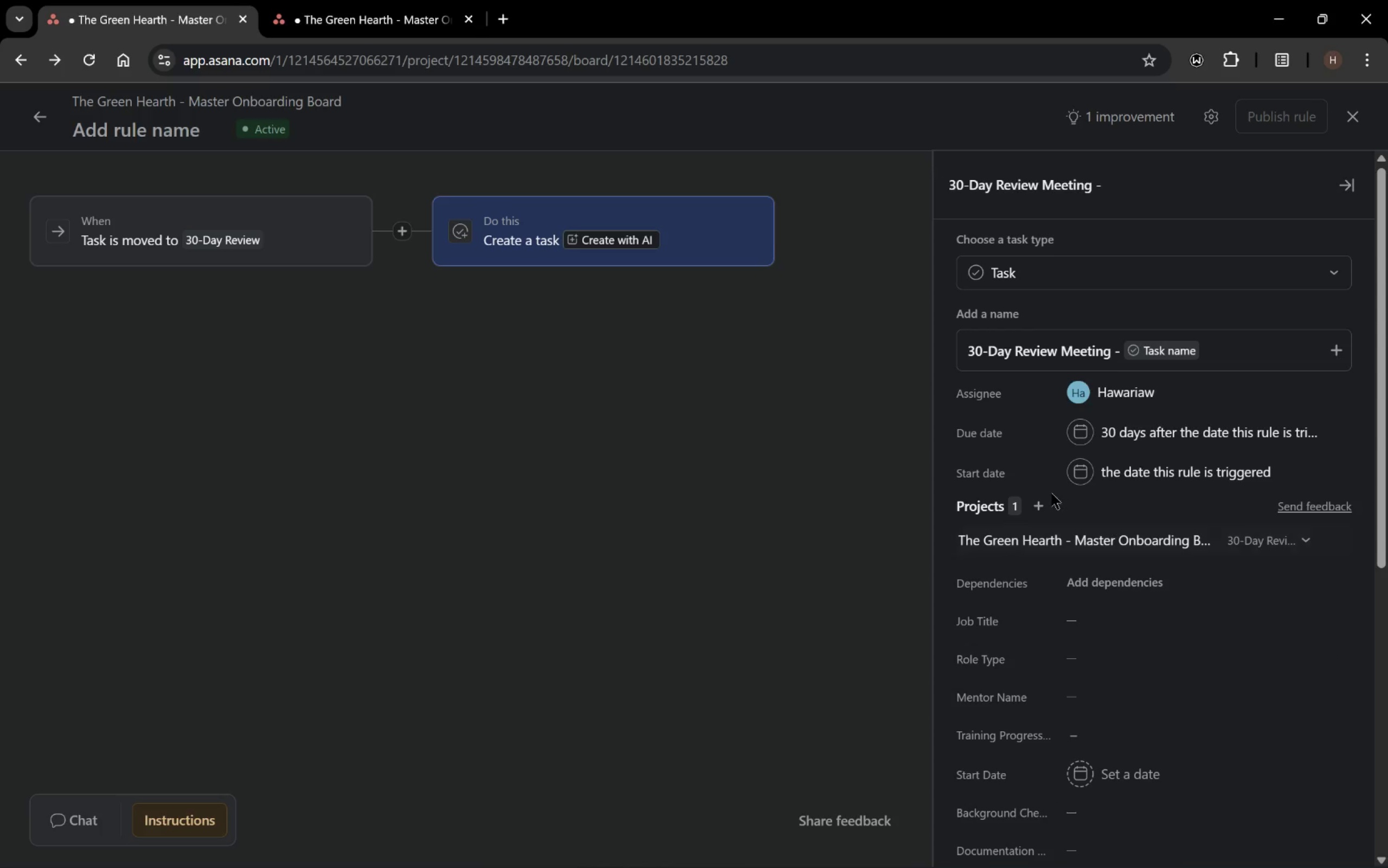 
mouse_move([1030, 503])
 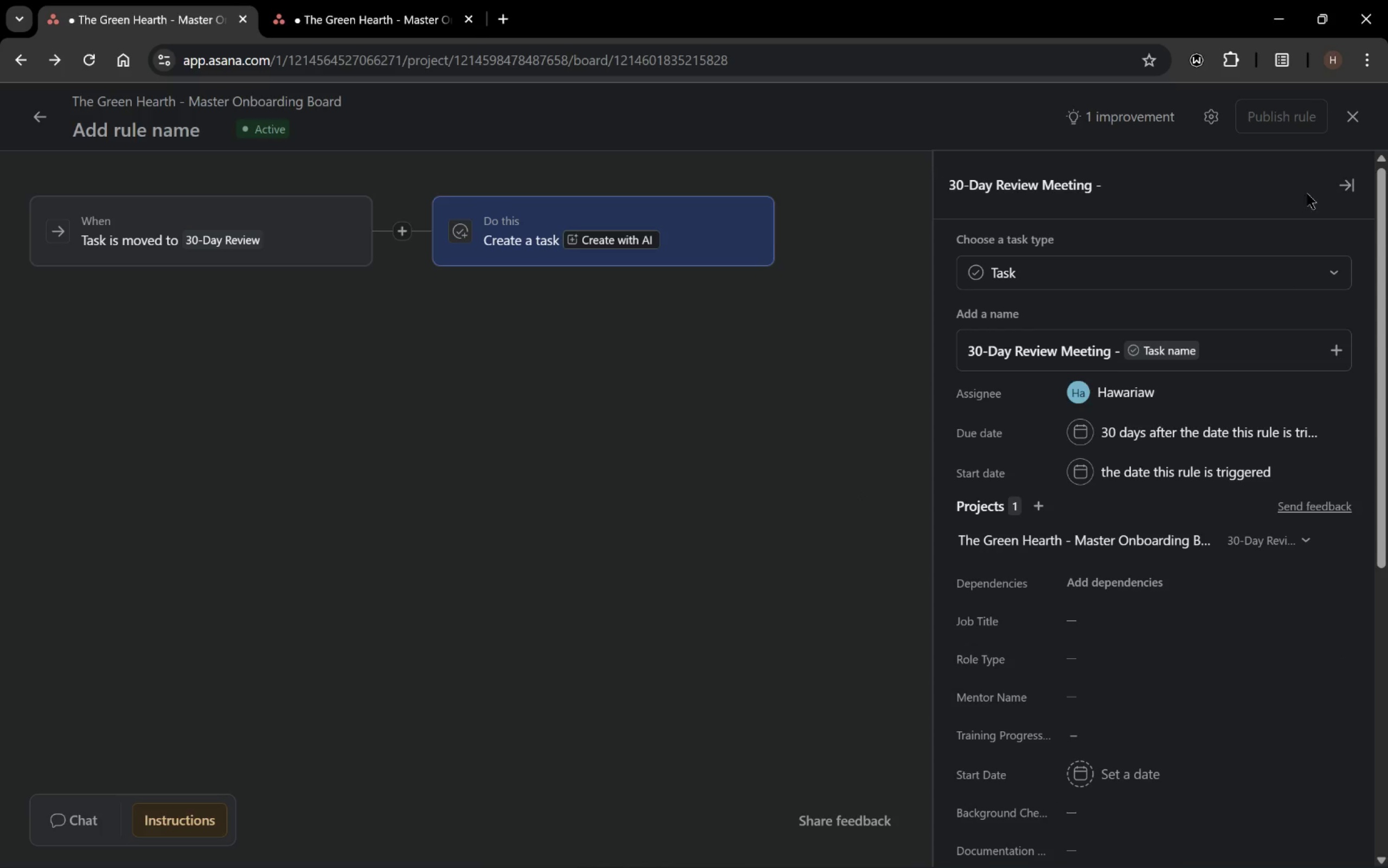 
scroll: coordinate [1209, 459], scroll_direction: down, amount: 6.0
 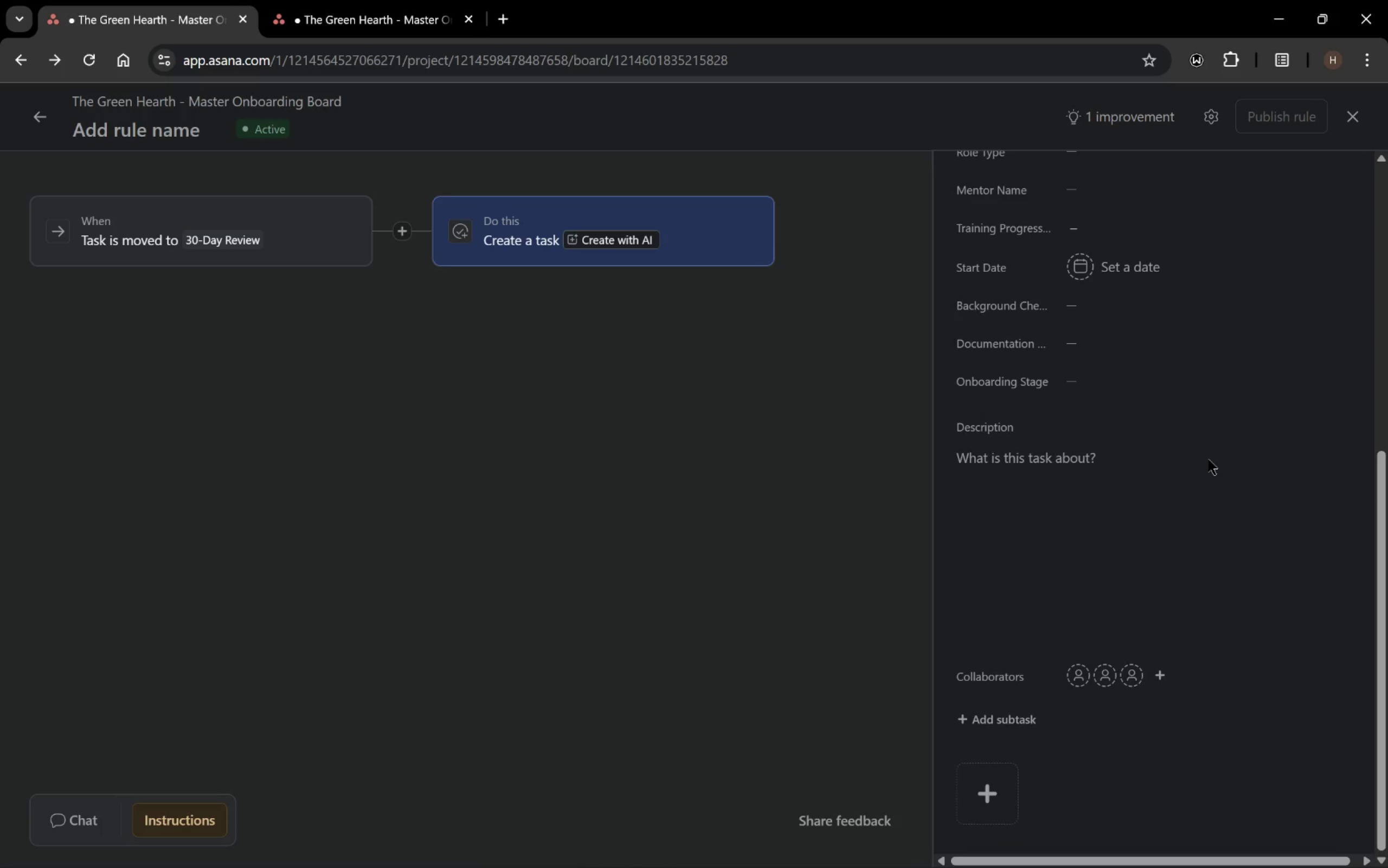 
scroll: coordinate [1209, 459], scroll_direction: up, amount: 7.0
 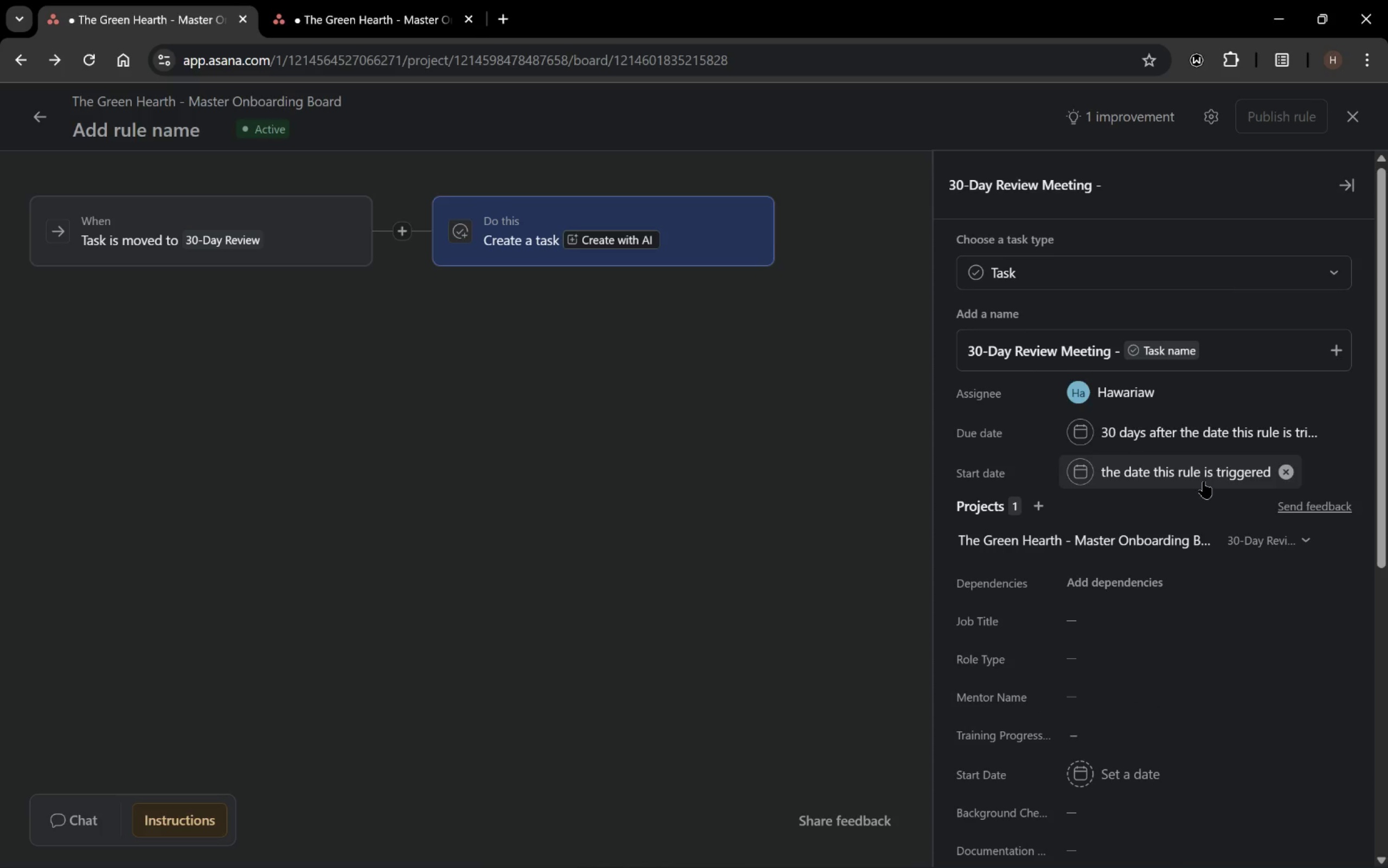 
left_click([1245, 272])
 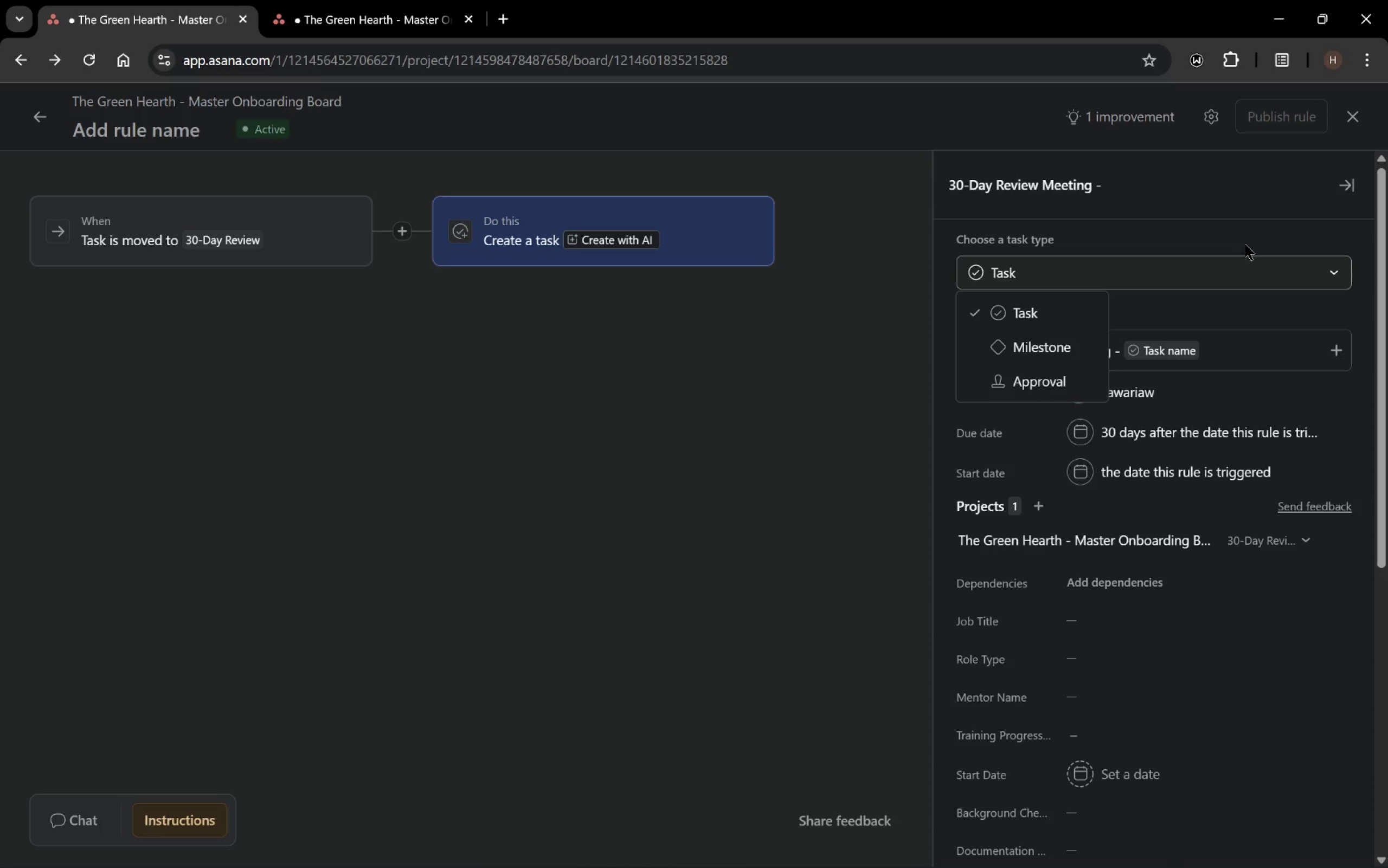 
left_click([1245, 237])
 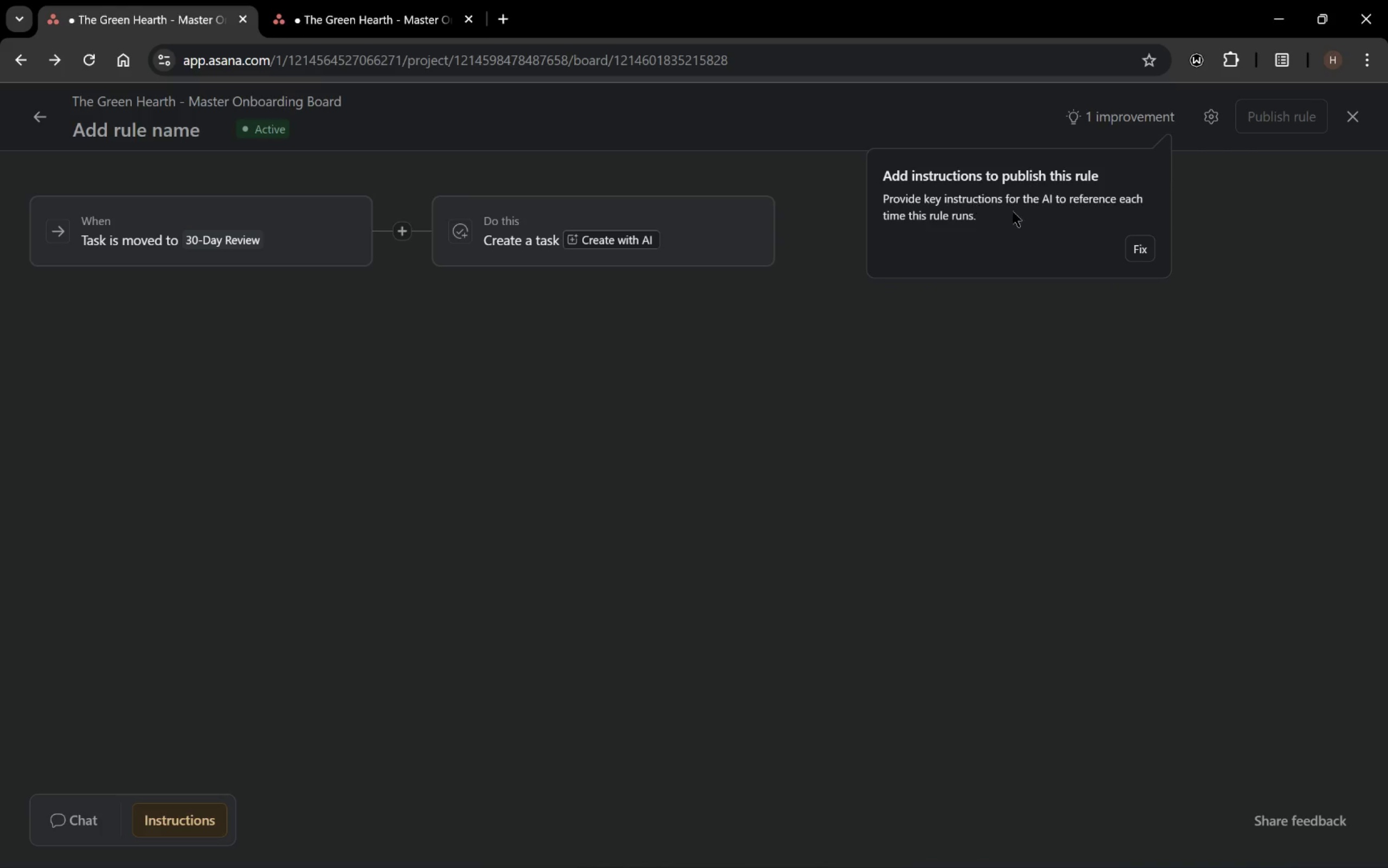 
wait(7.17)
 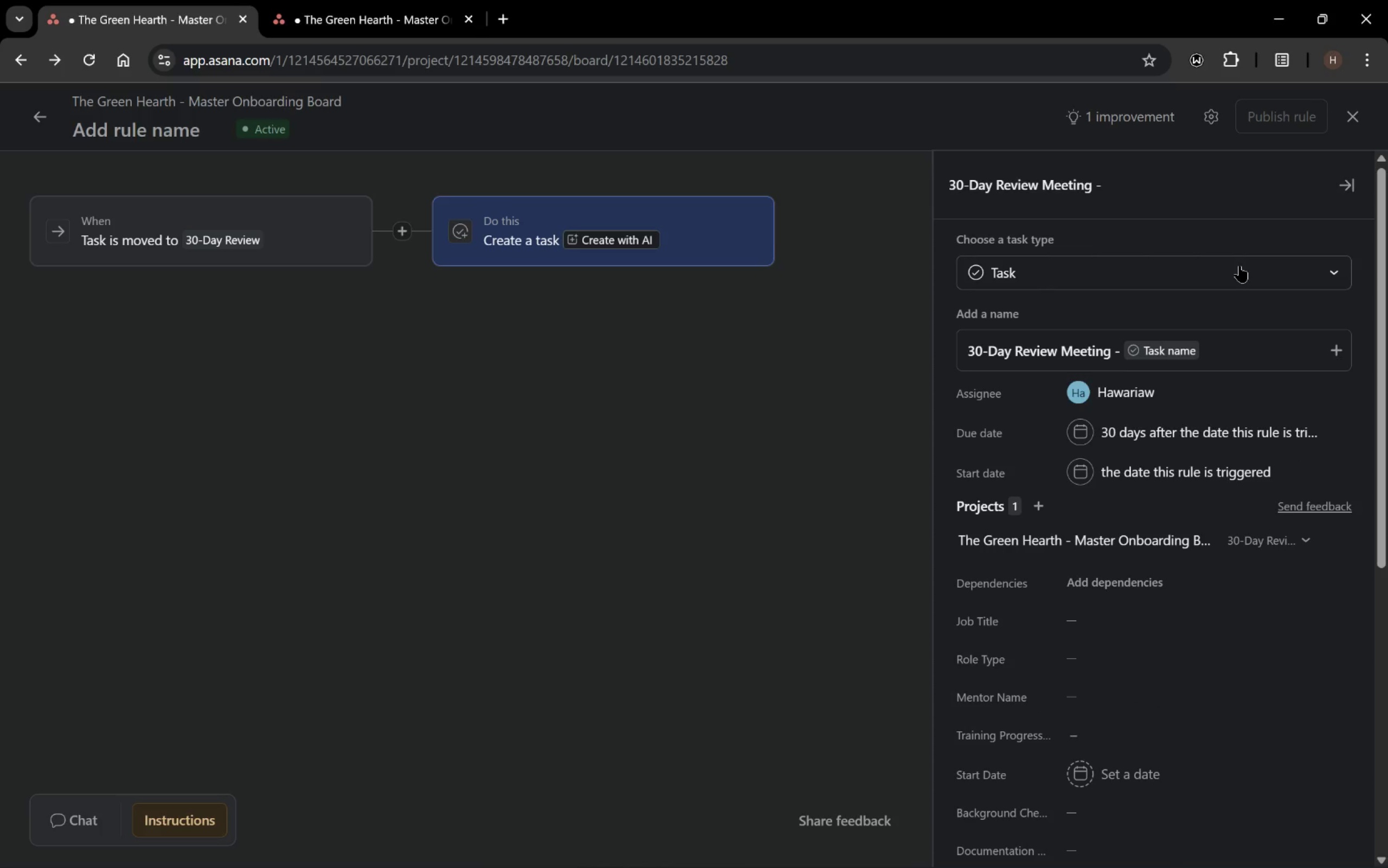 
left_click([1140, 256])
 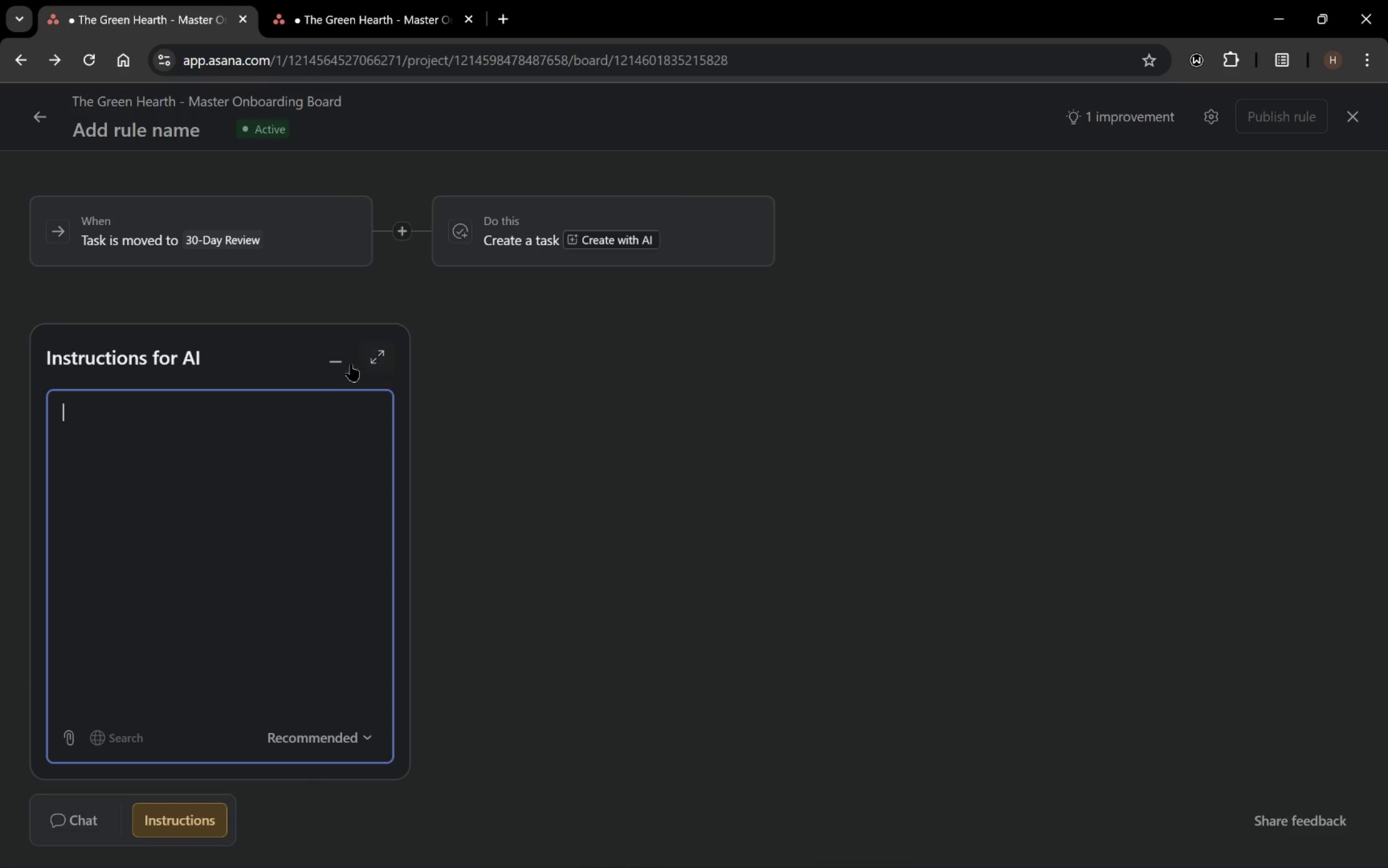 
left_click([339, 363])
 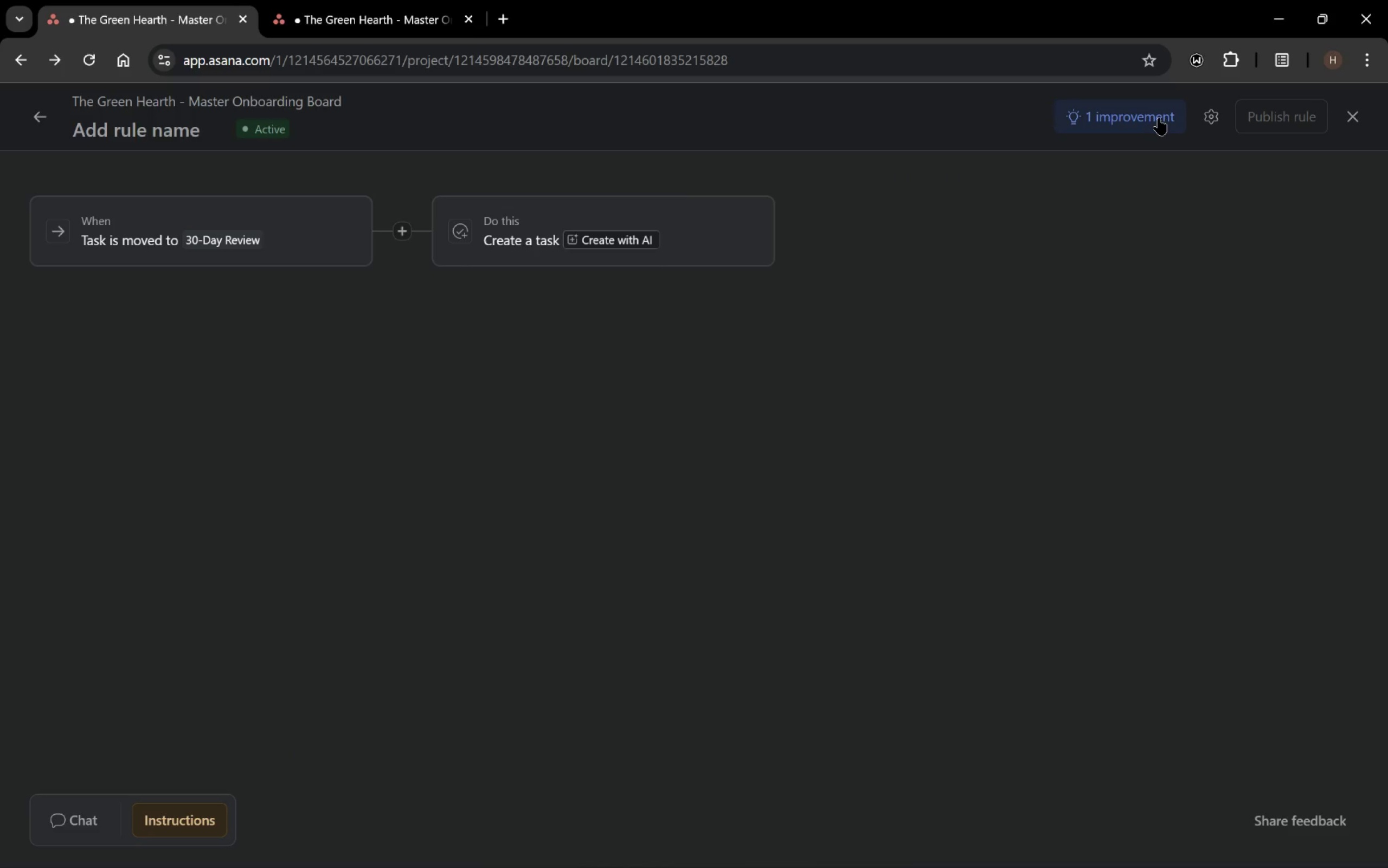 
left_click([1286, 124])
 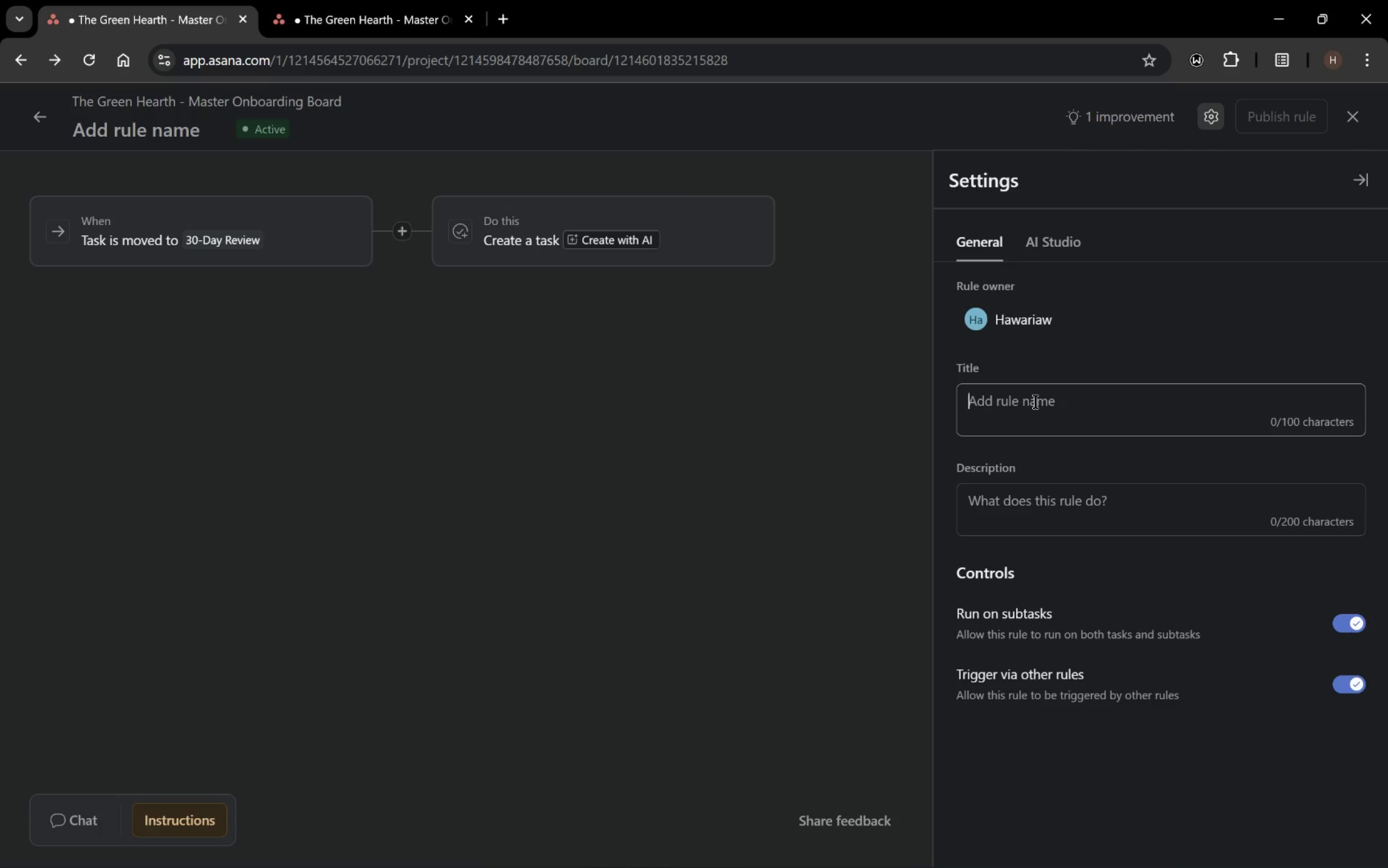 
wait(21.58)
 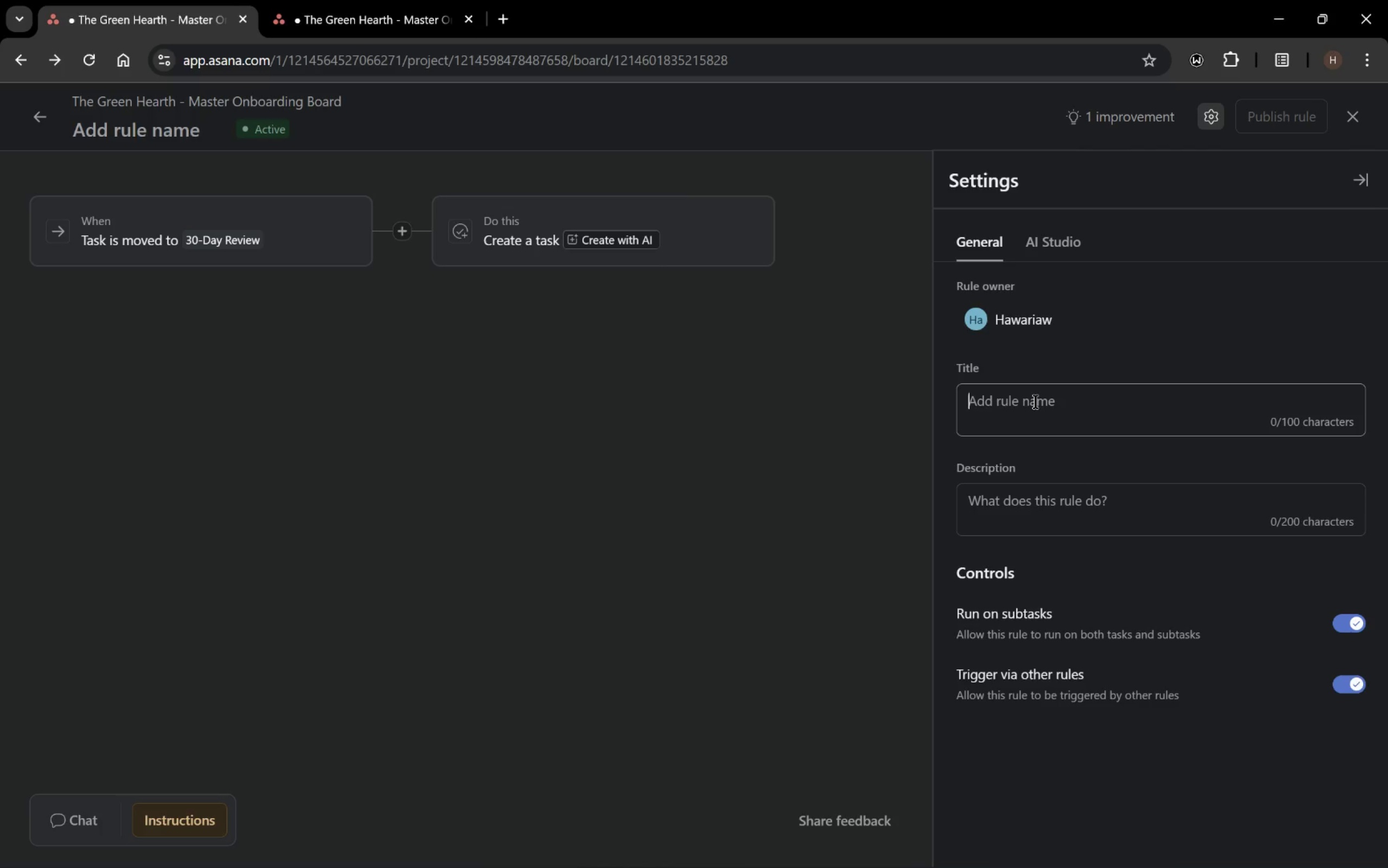 
type(30-Day Review Stage )
 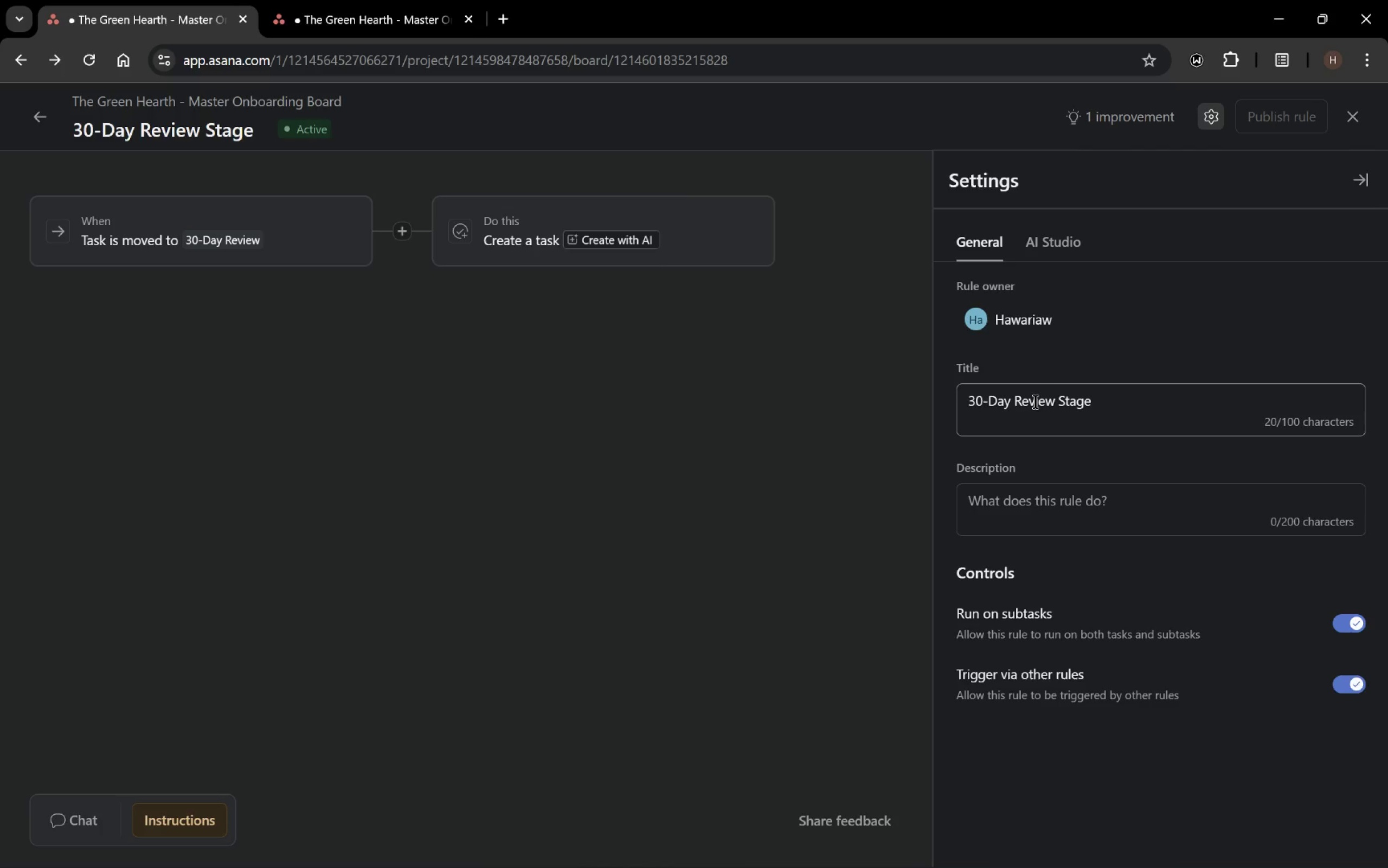 
key(Meta+MetaLeft)
 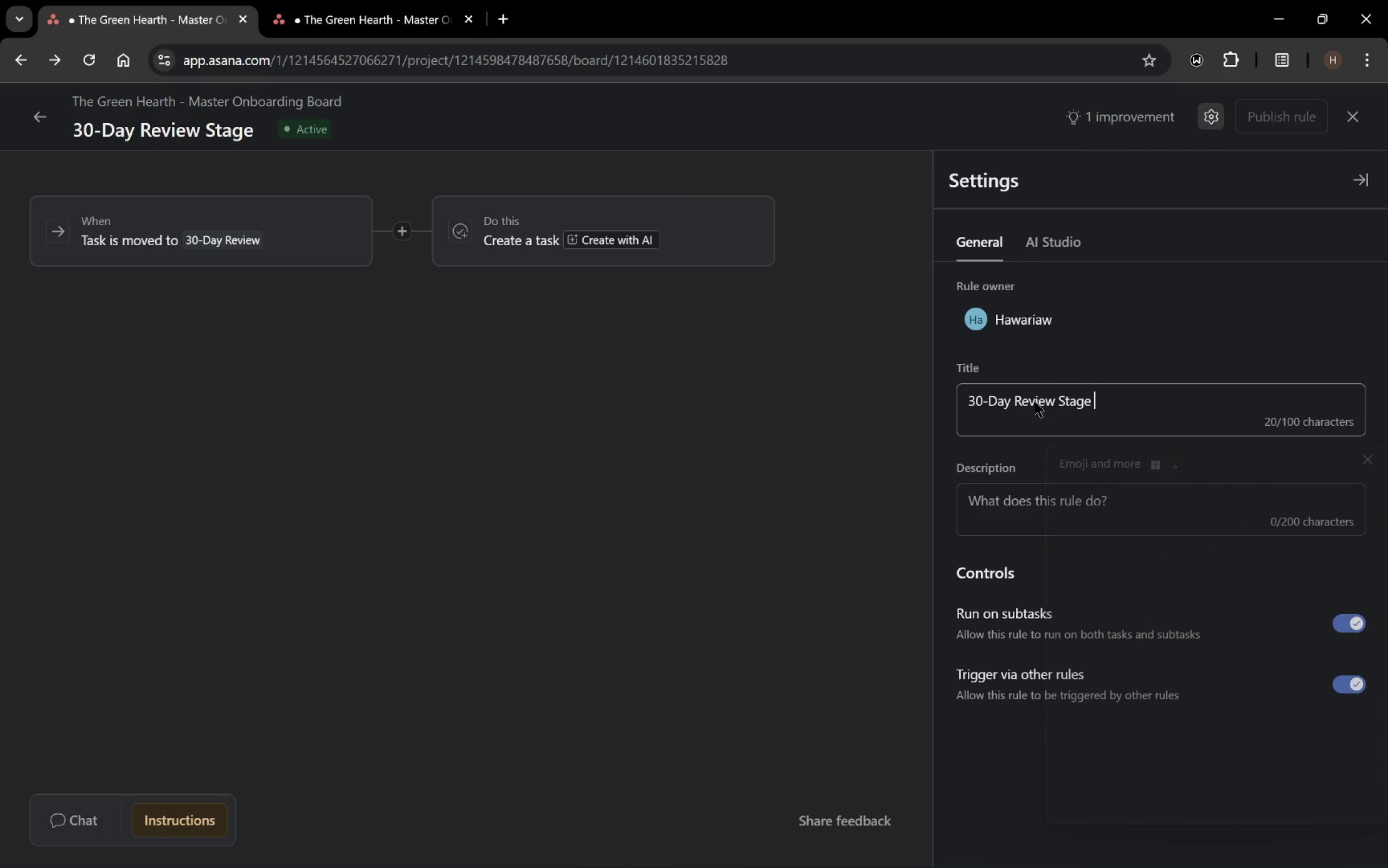 
key(Meta+Period)
 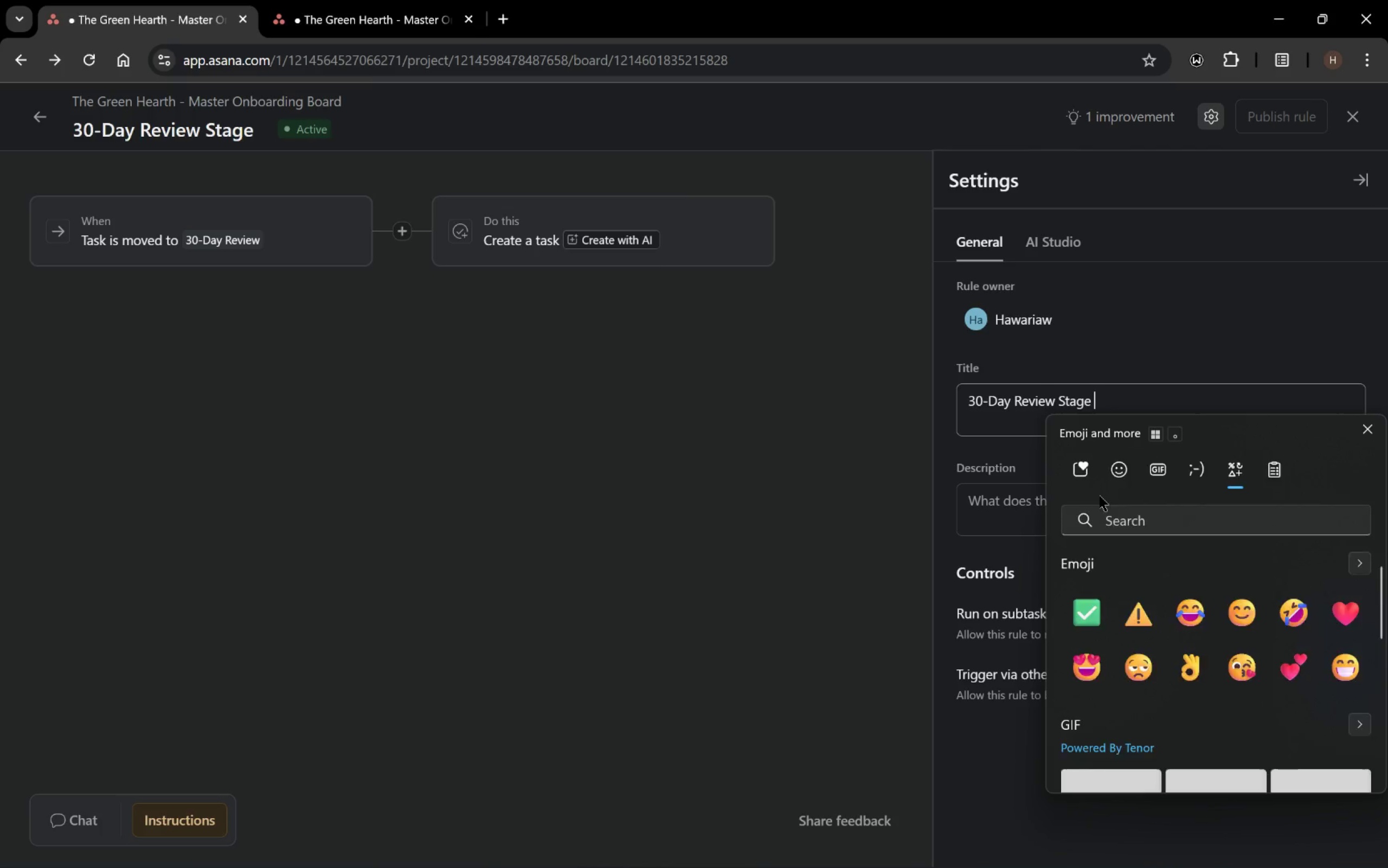 
left_click([1079, 523])
 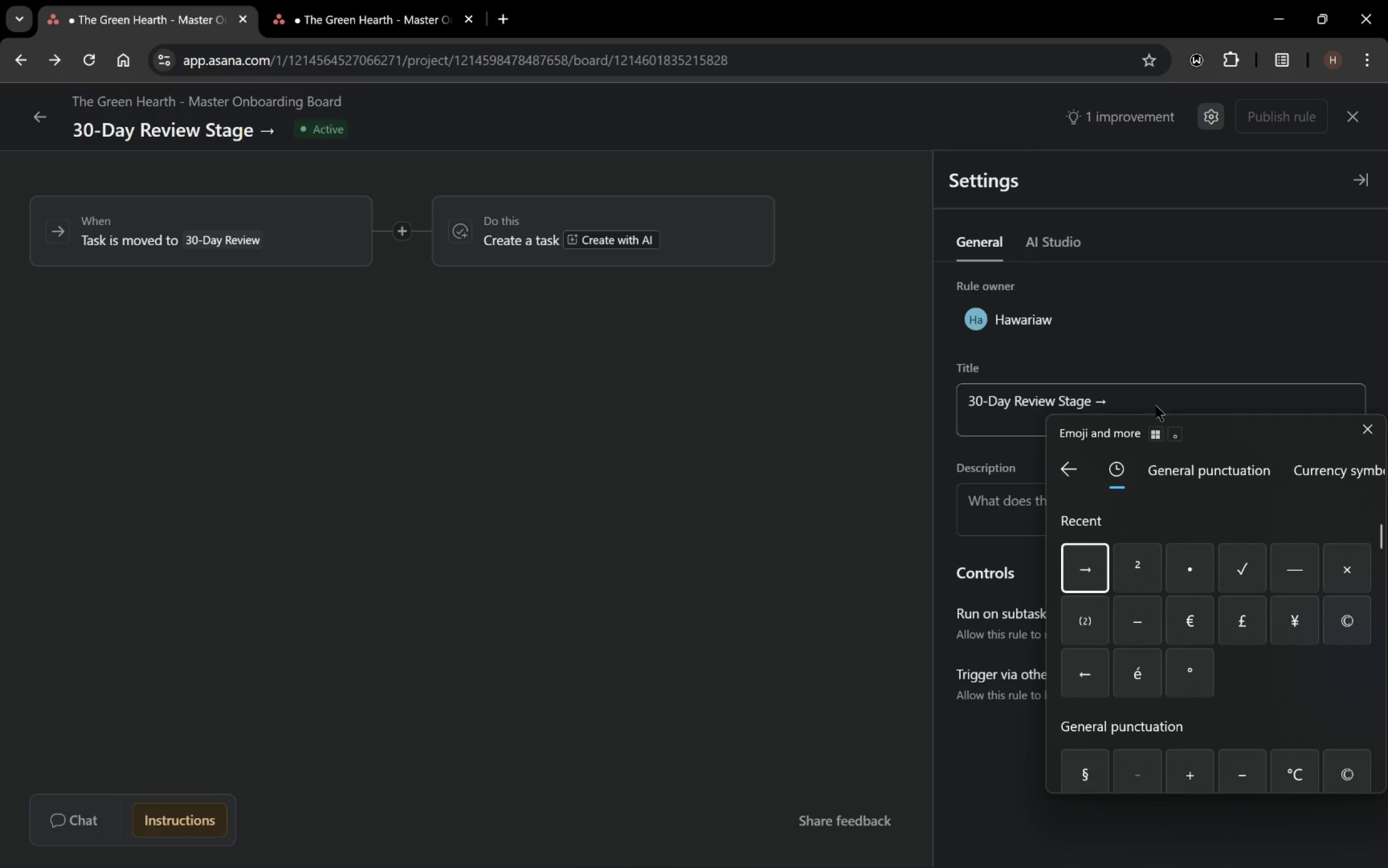 
key(Meta+Space)
 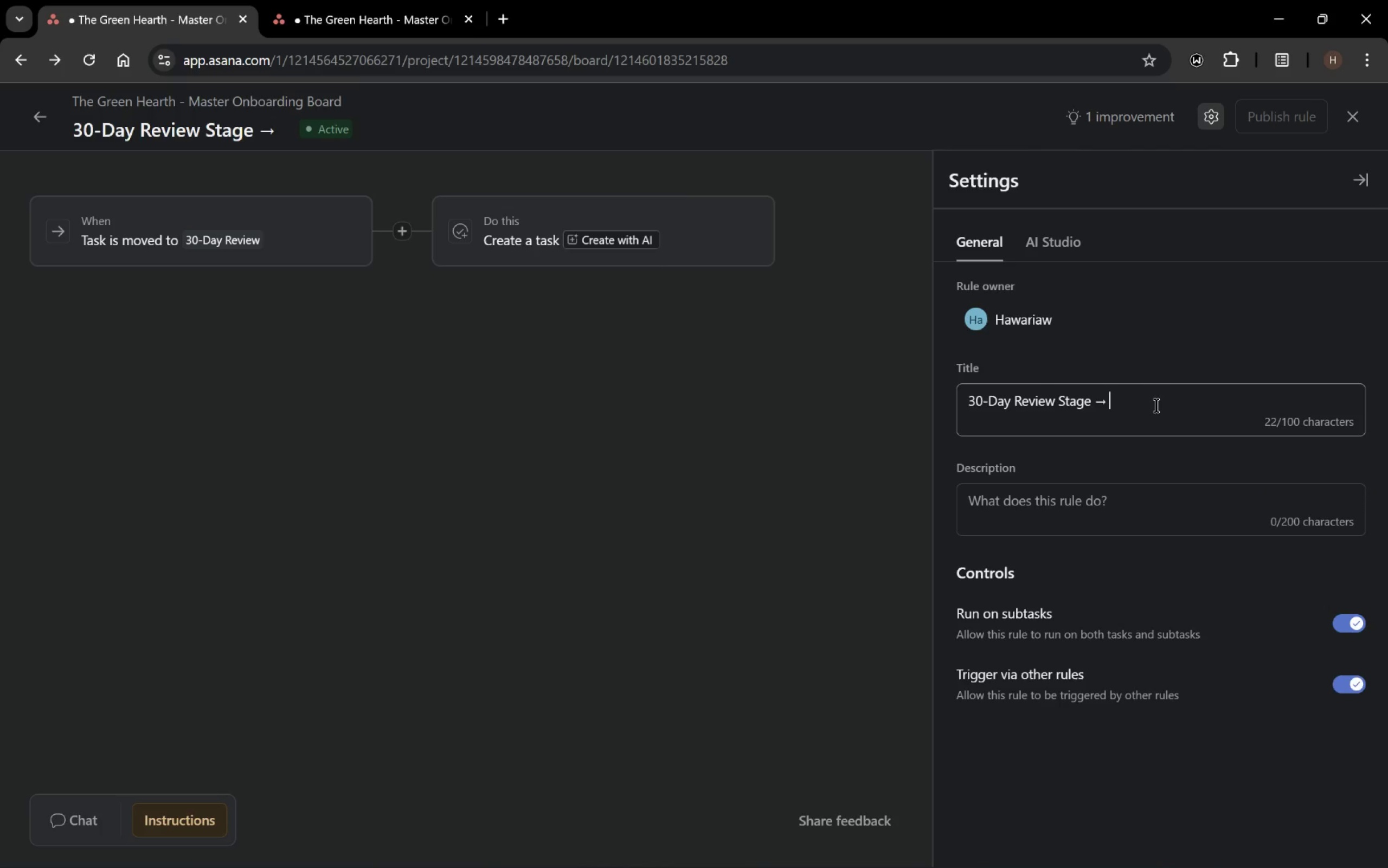 
type(Create HR Review MEEt)
key(Backspace)
key(Backspace)
key(Backspace)
type(eeting)
 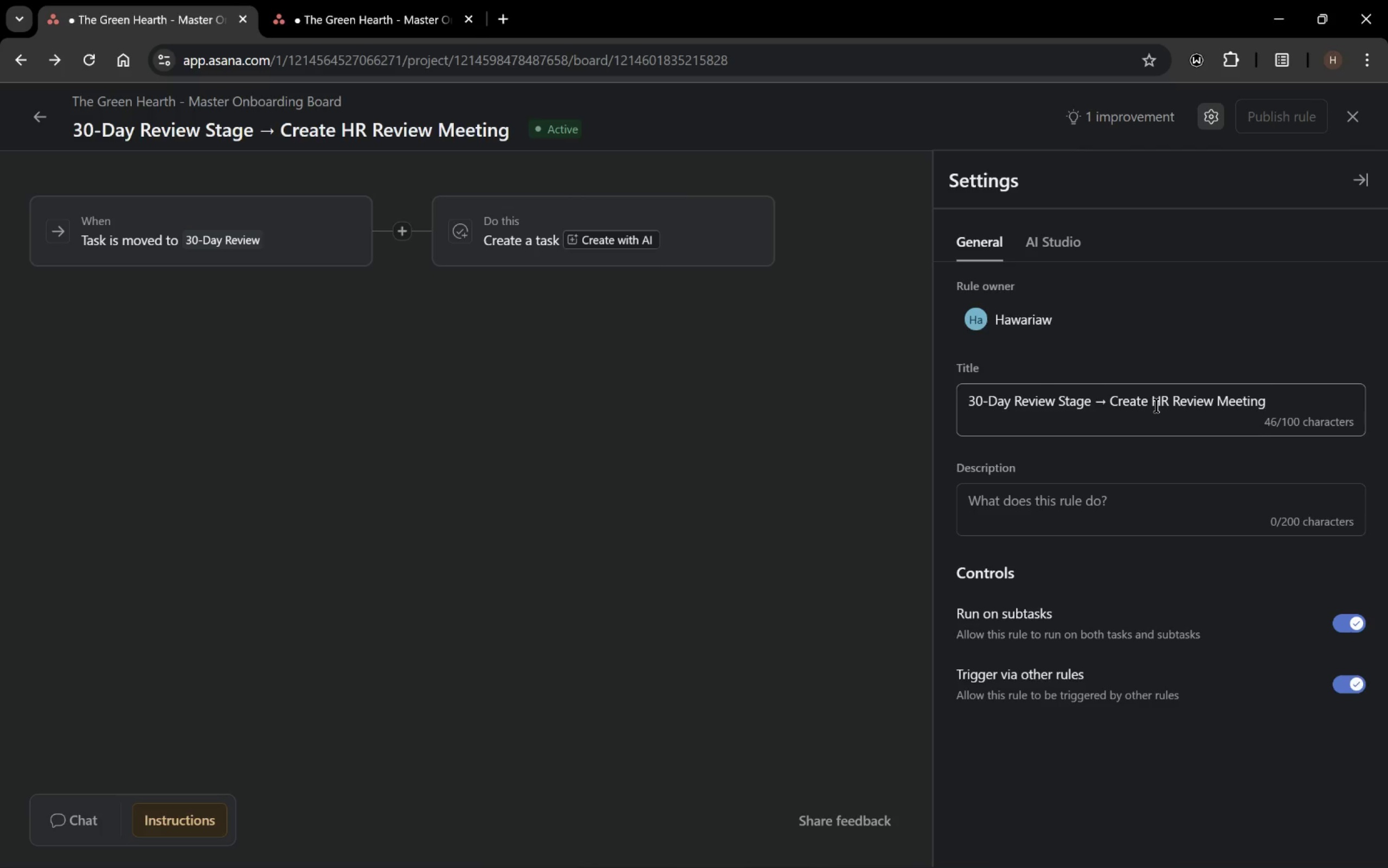 
left_click([1218, 322])
 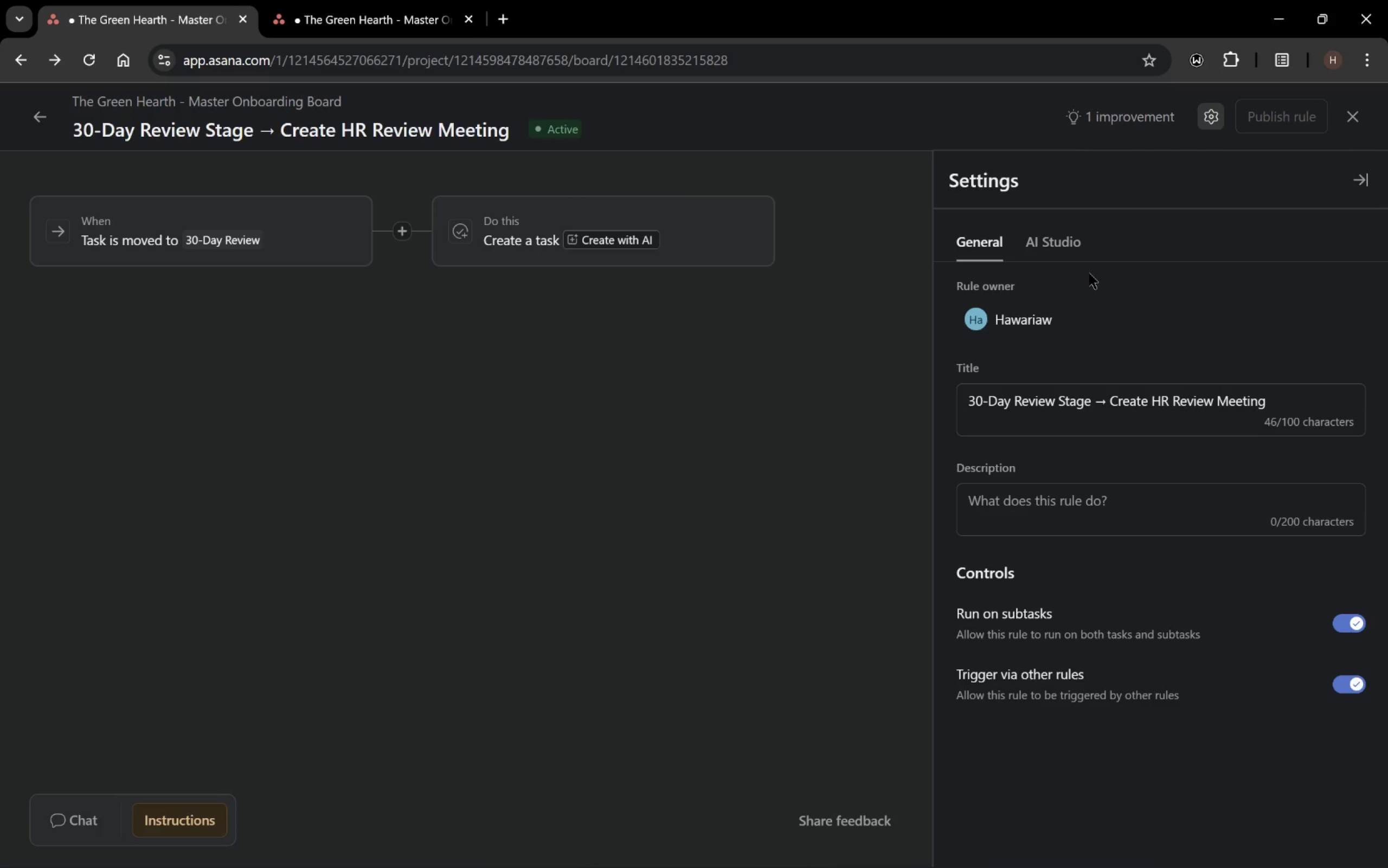 
left_click([1072, 253])
 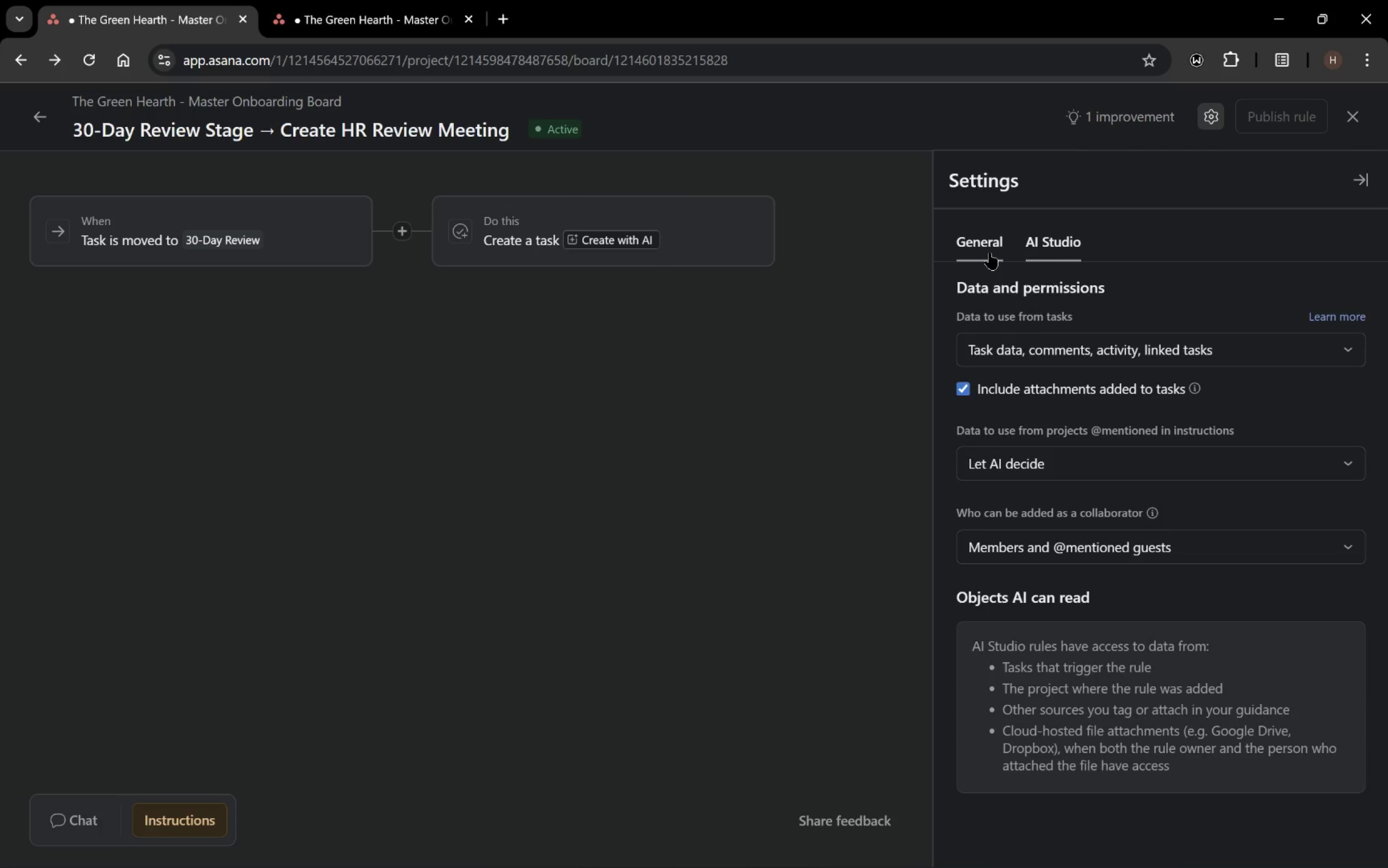 
left_click([989, 253])
 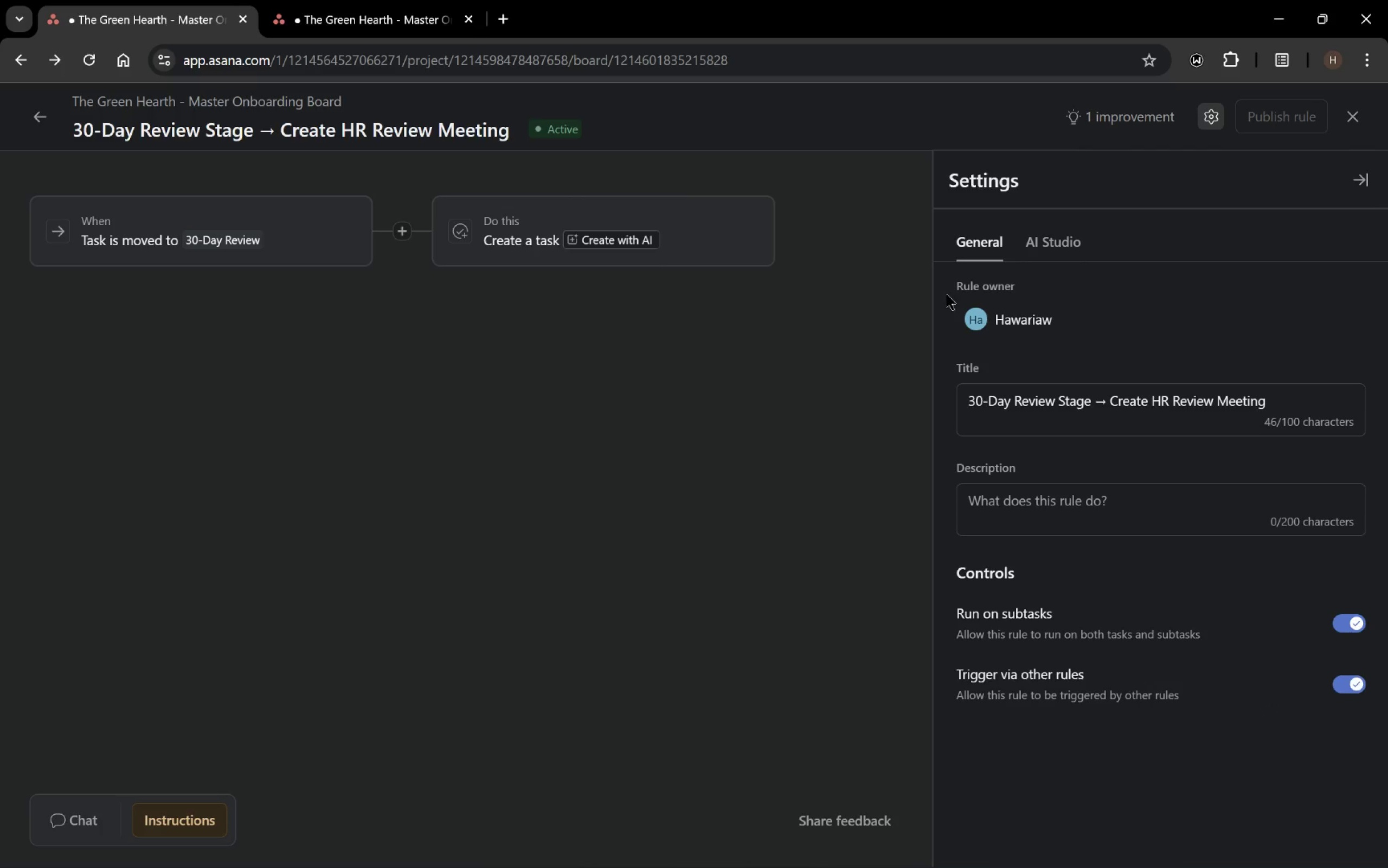 
left_click([887, 320])
 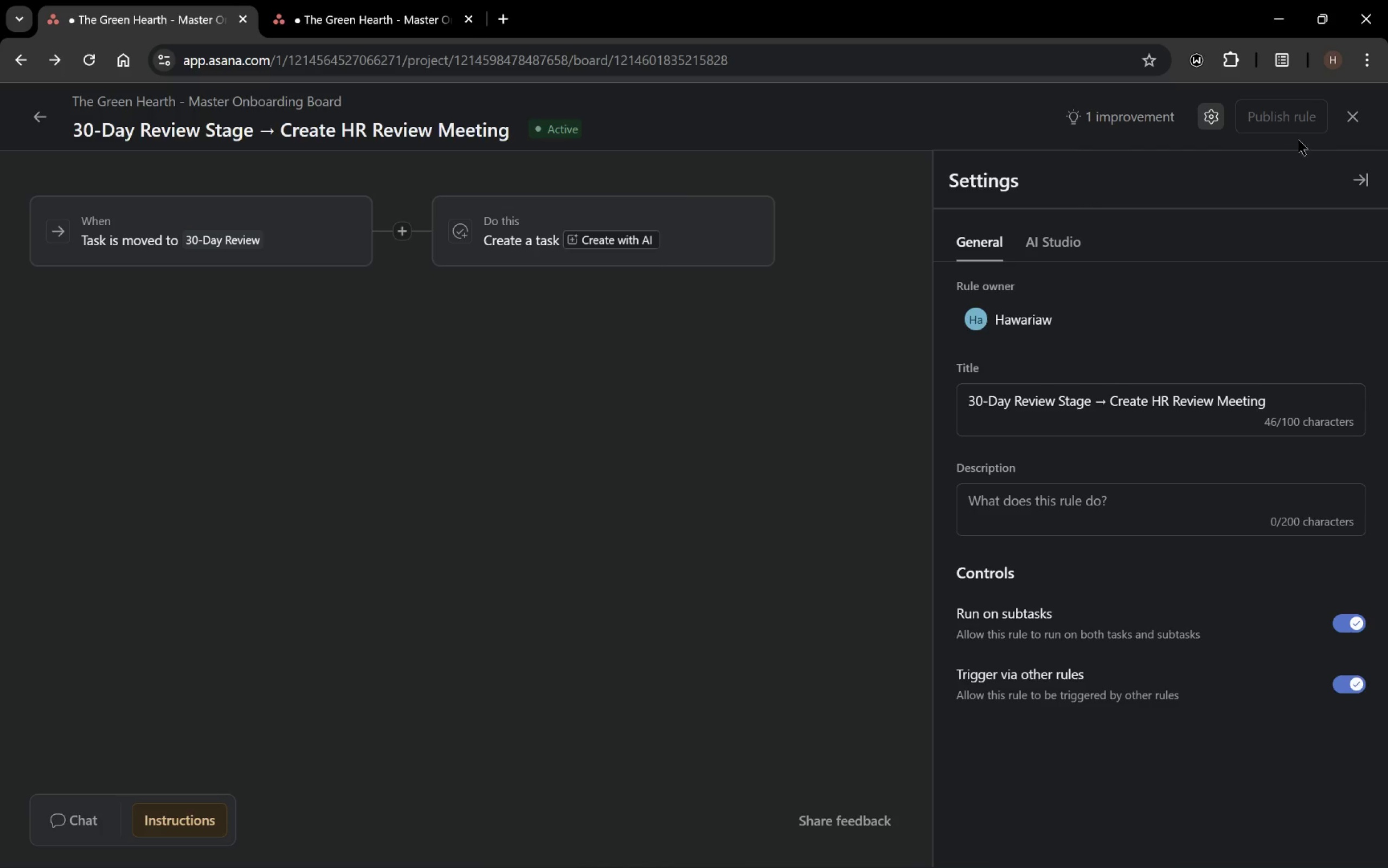 
left_click([1360, 176])
 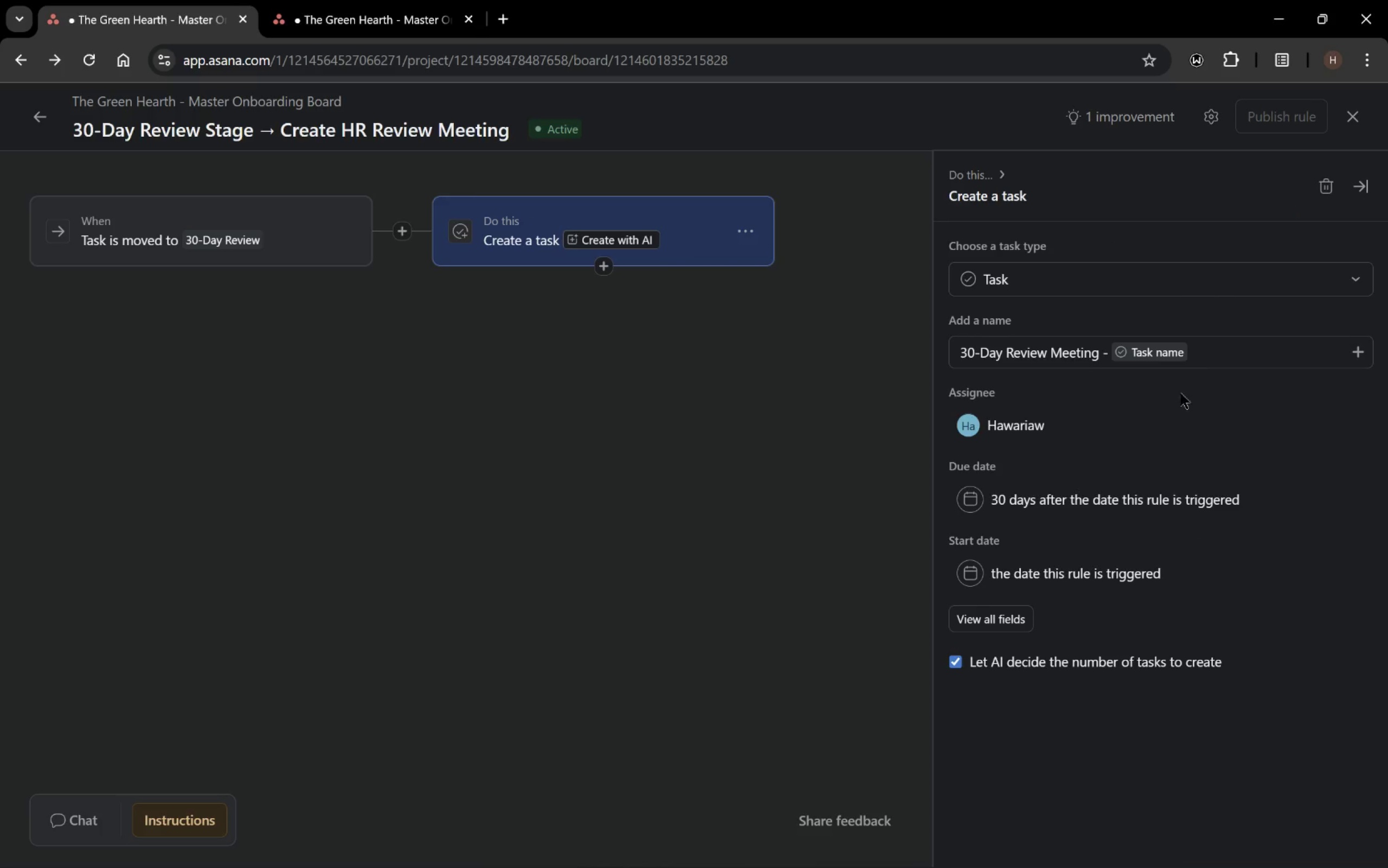 
wait(6.09)
 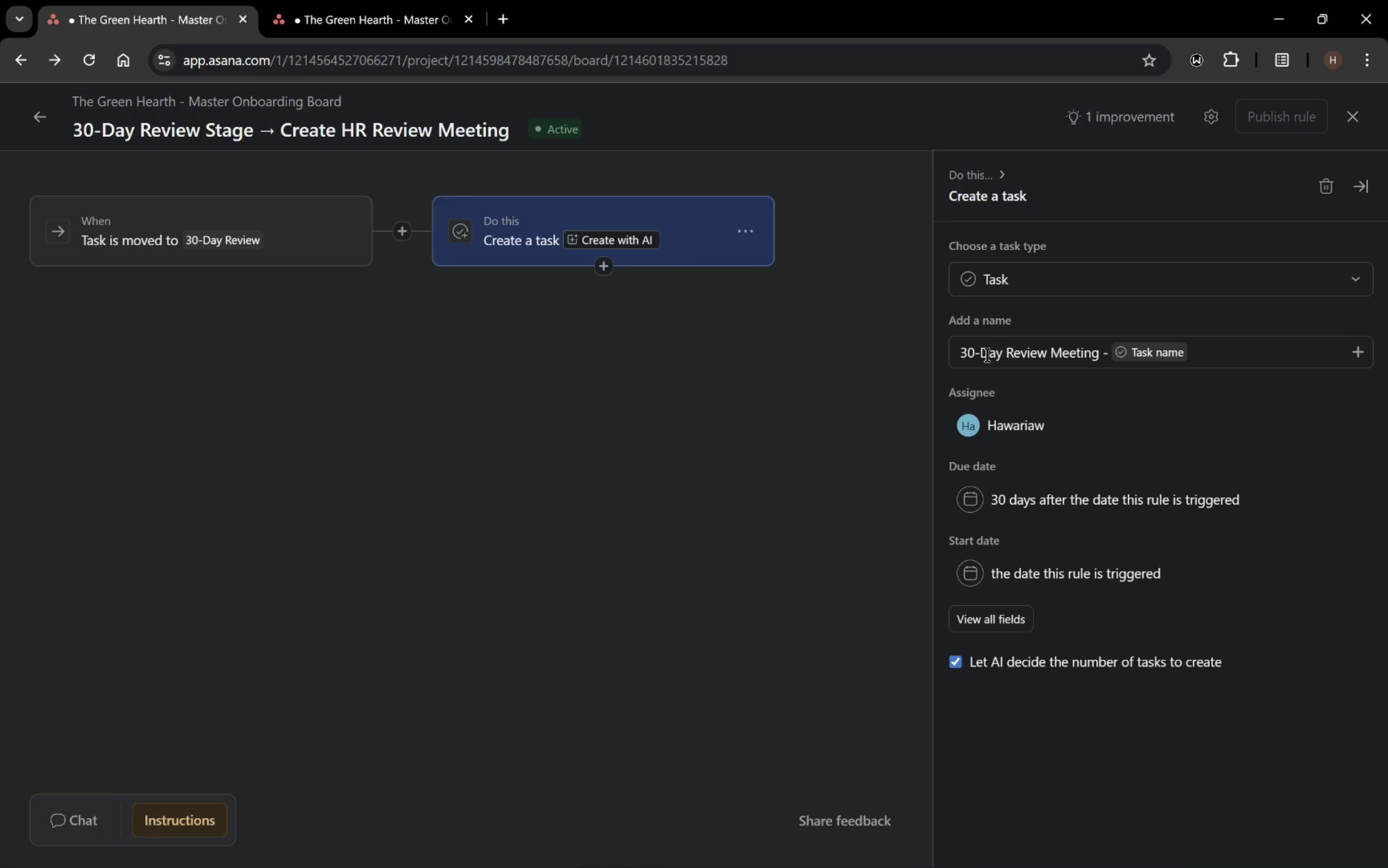 
scroll: coordinate [1044, 636], scroll_direction: down, amount: 3.0
 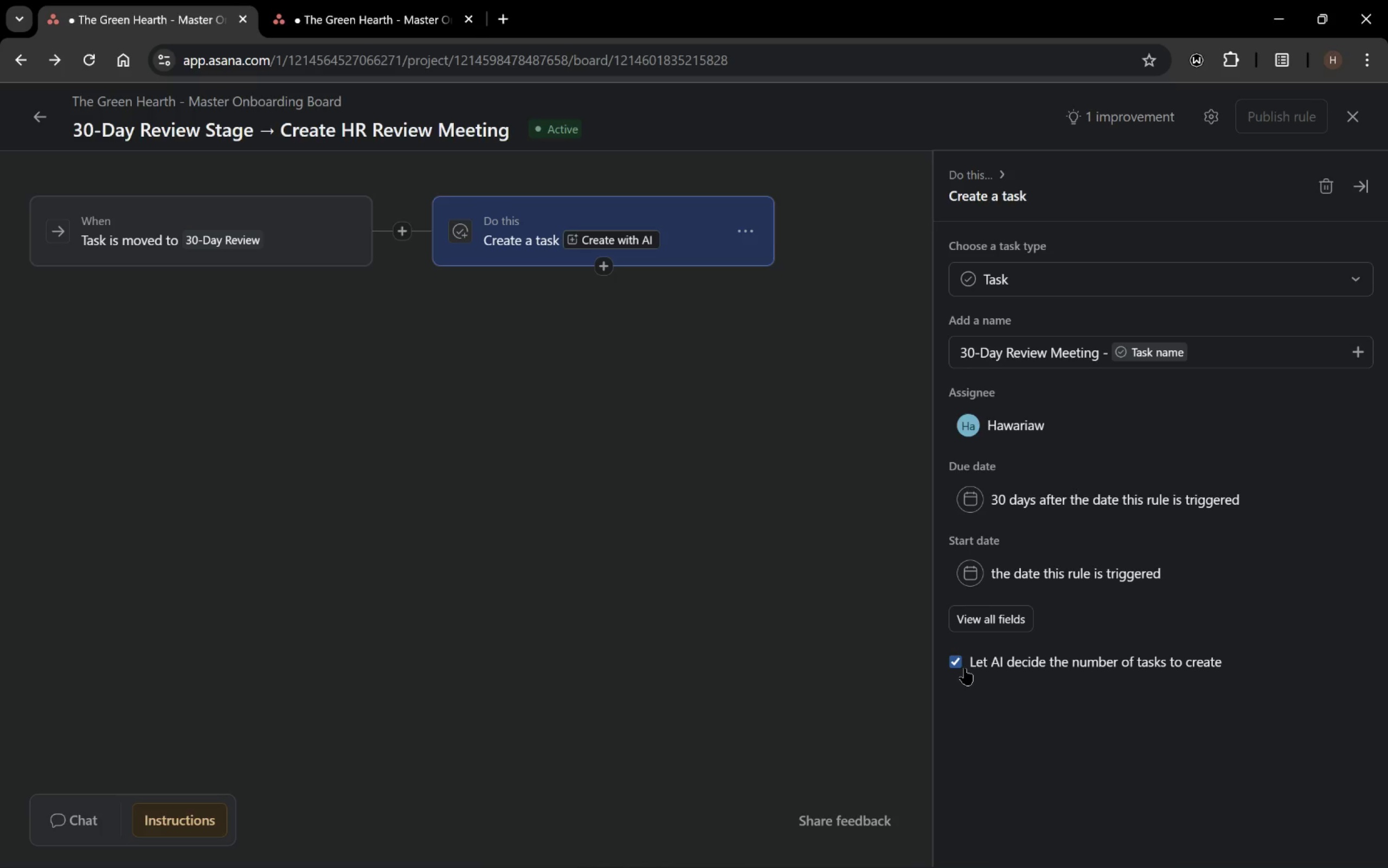 
left_click([958, 668])
 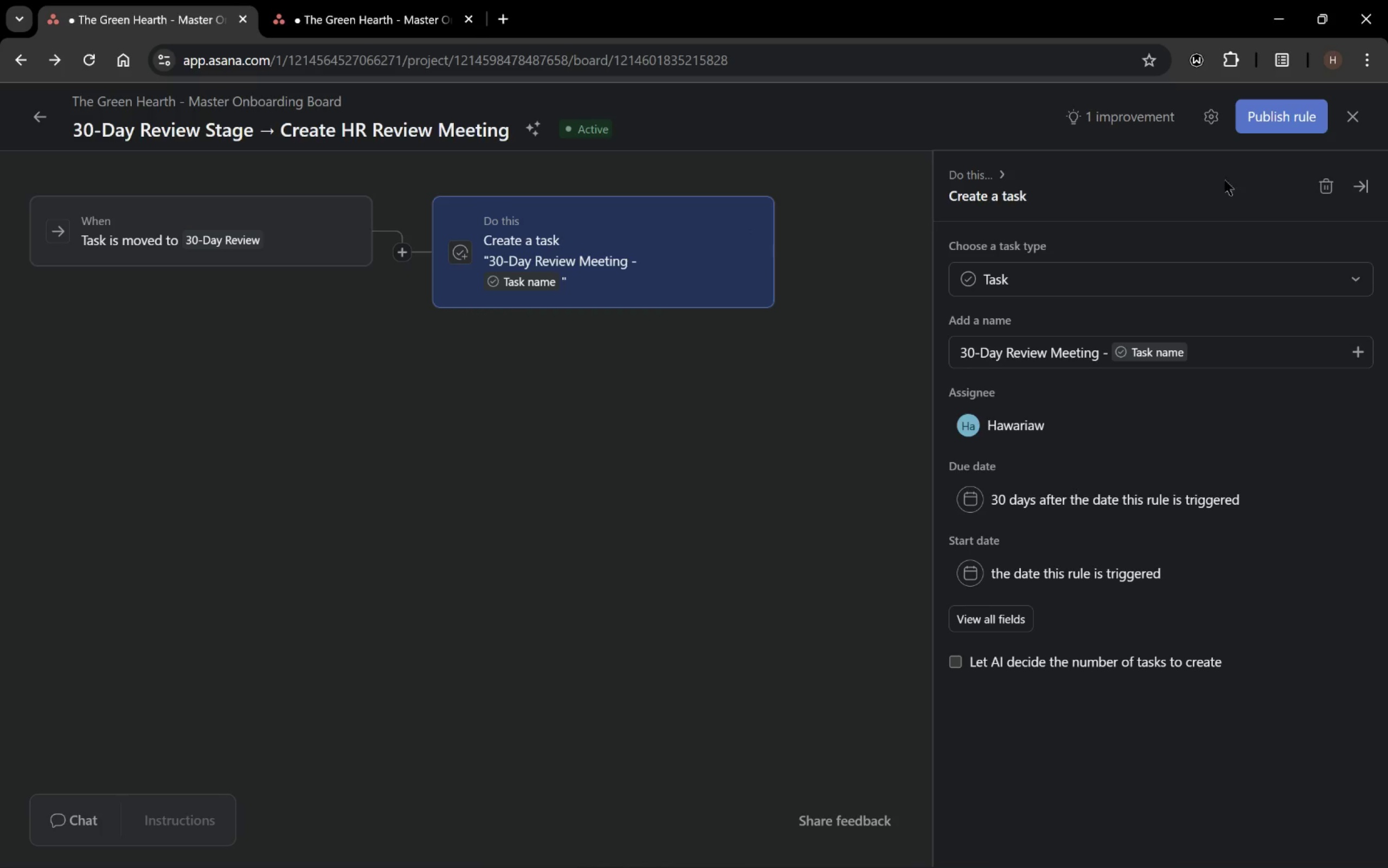 
left_click([1288, 127])
 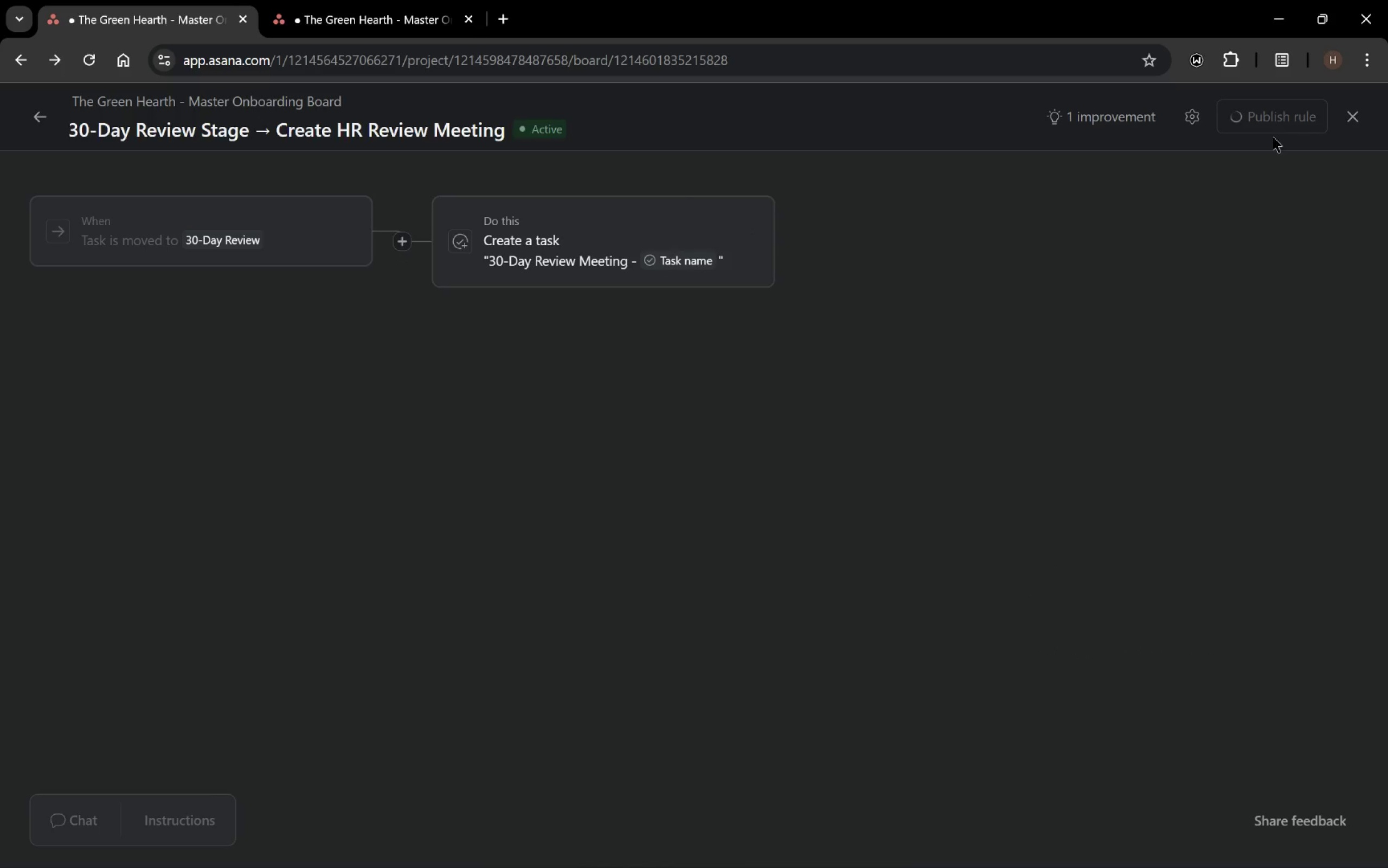 
mouse_move([1075, 291])
 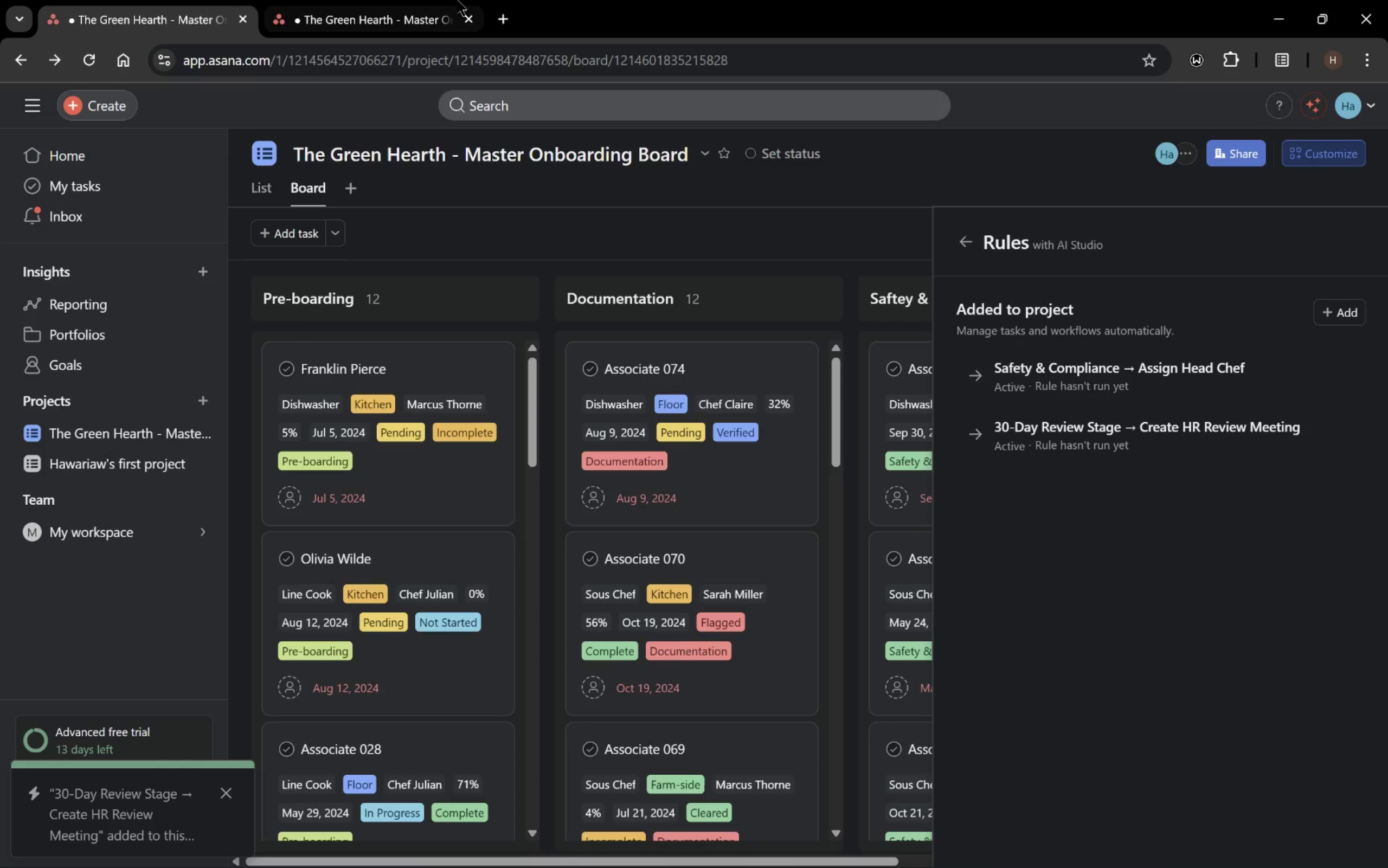 
left_click([465, 15])
 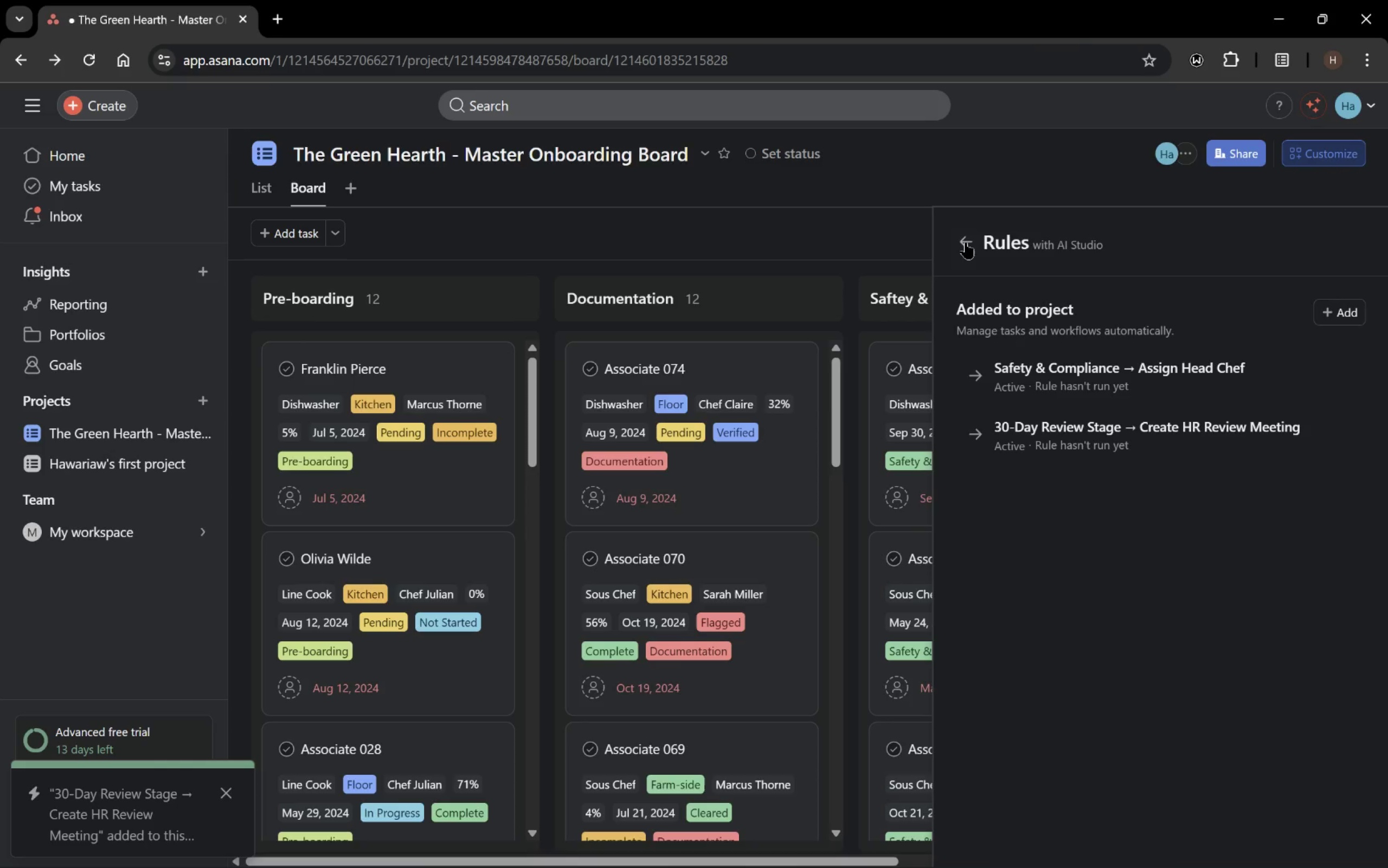 
left_click([960, 254])
 